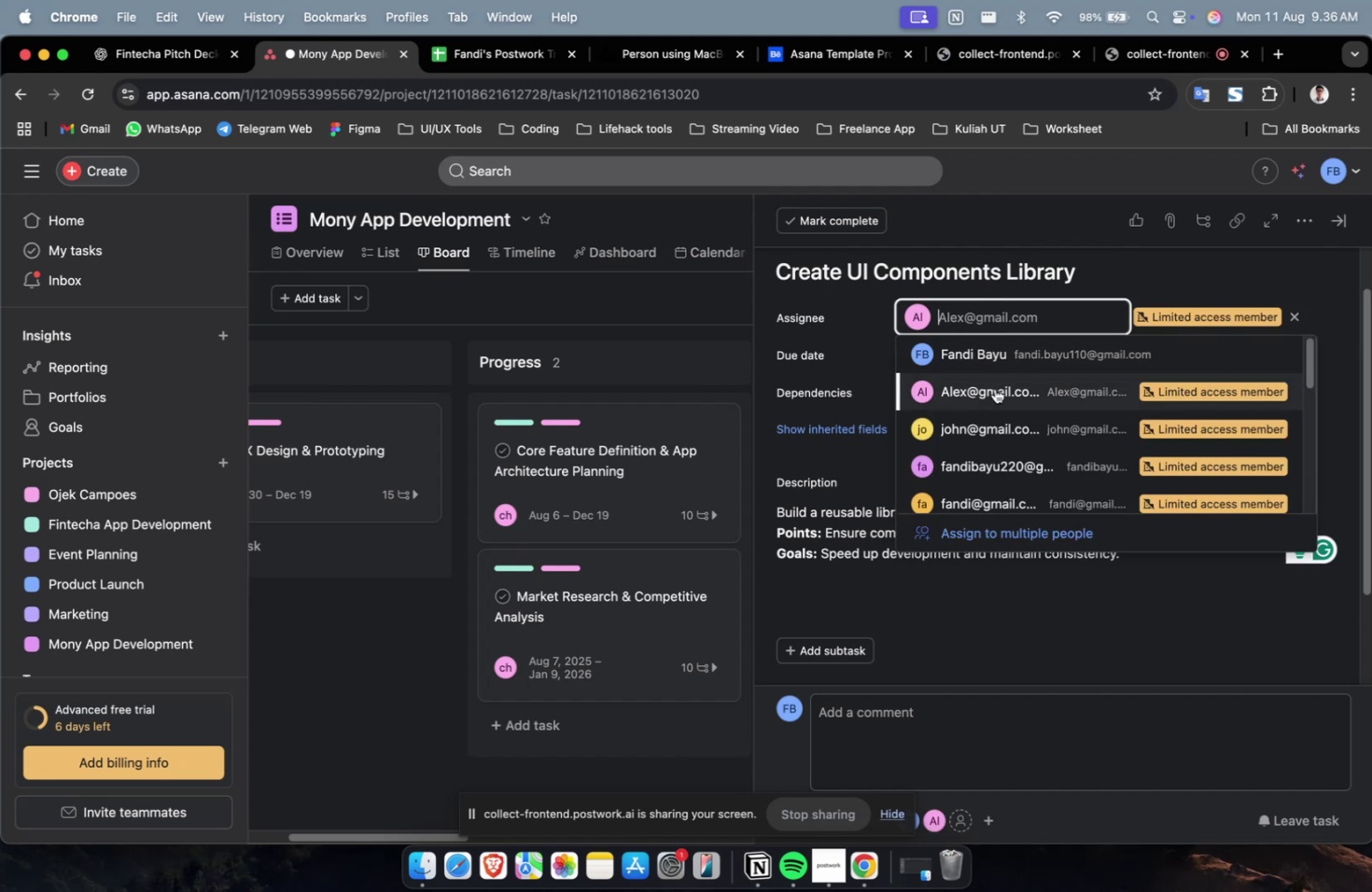 
scroll: coordinate [1001, 413], scroll_direction: down, amount: 4.0
 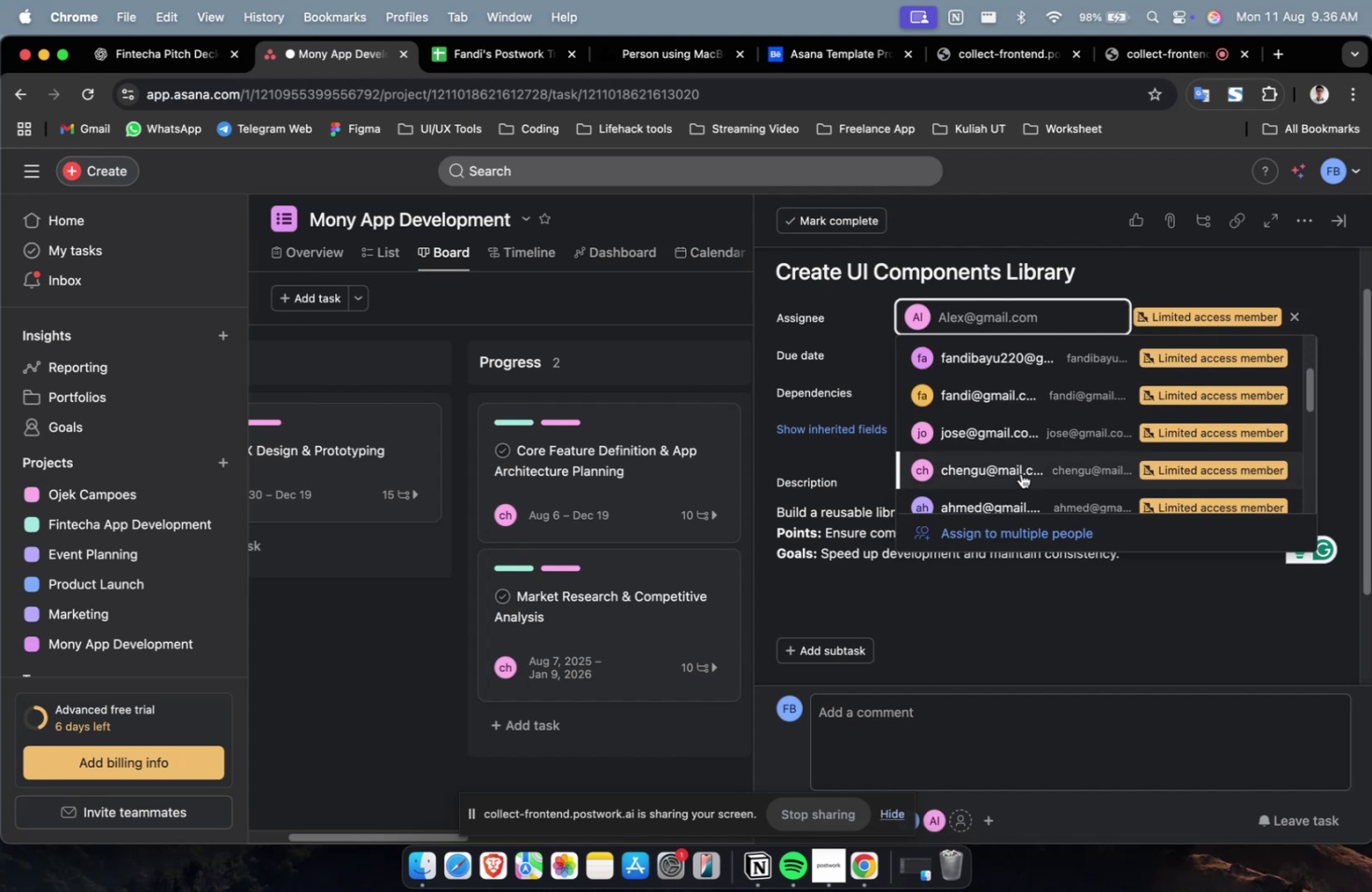 
left_click([1019, 472])
 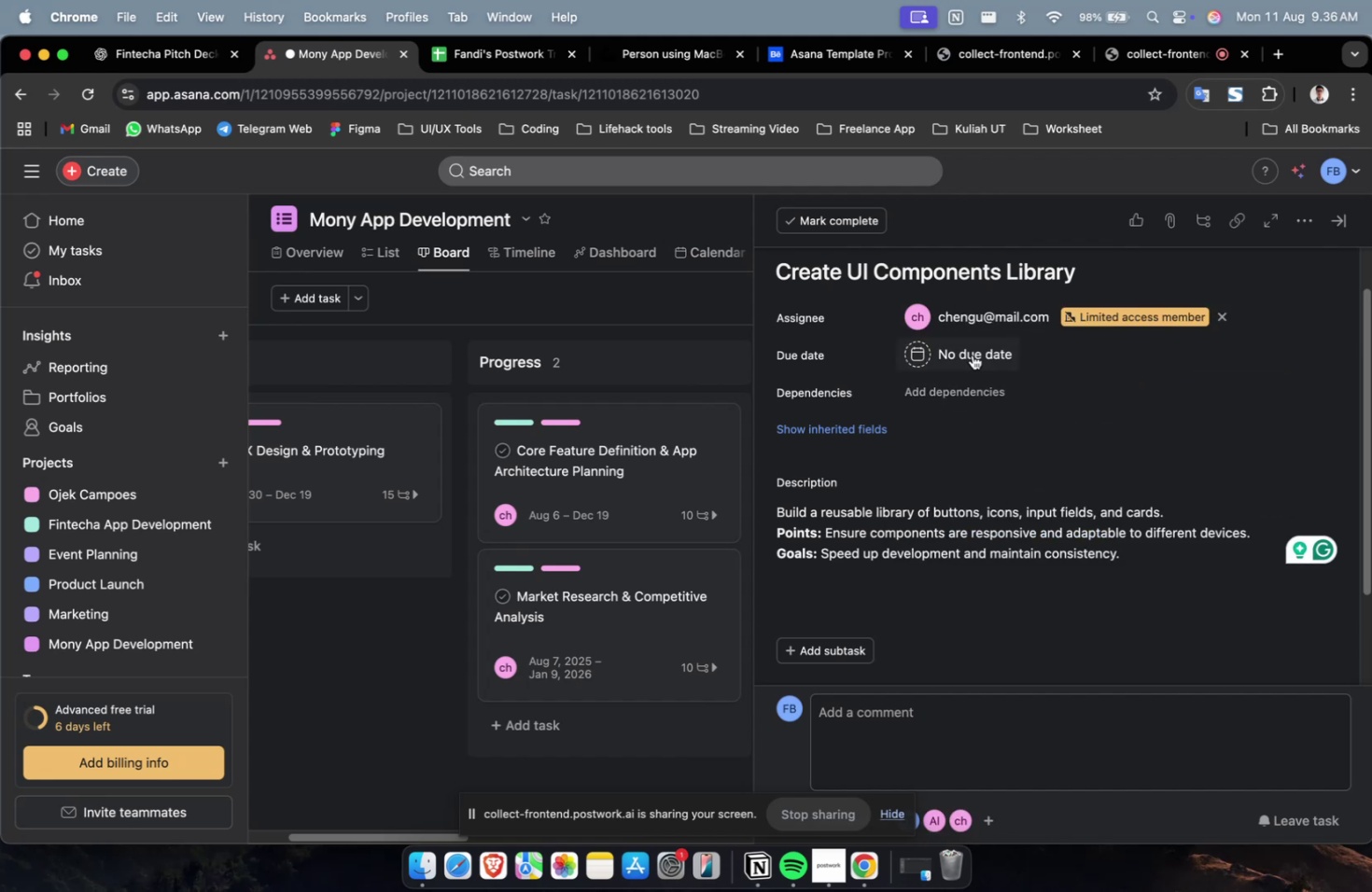 
double_click([972, 355])
 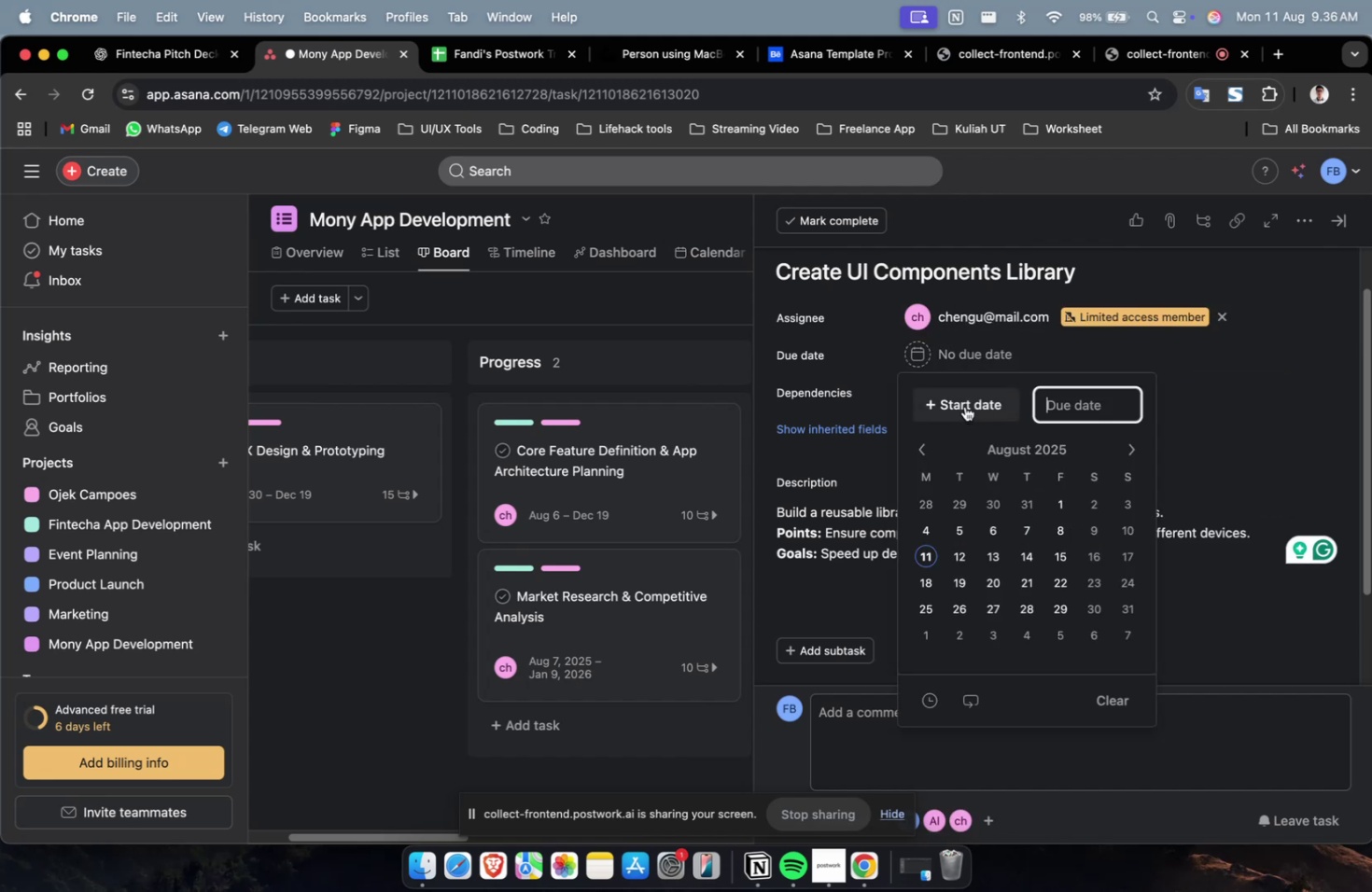 
triple_click([964, 405])
 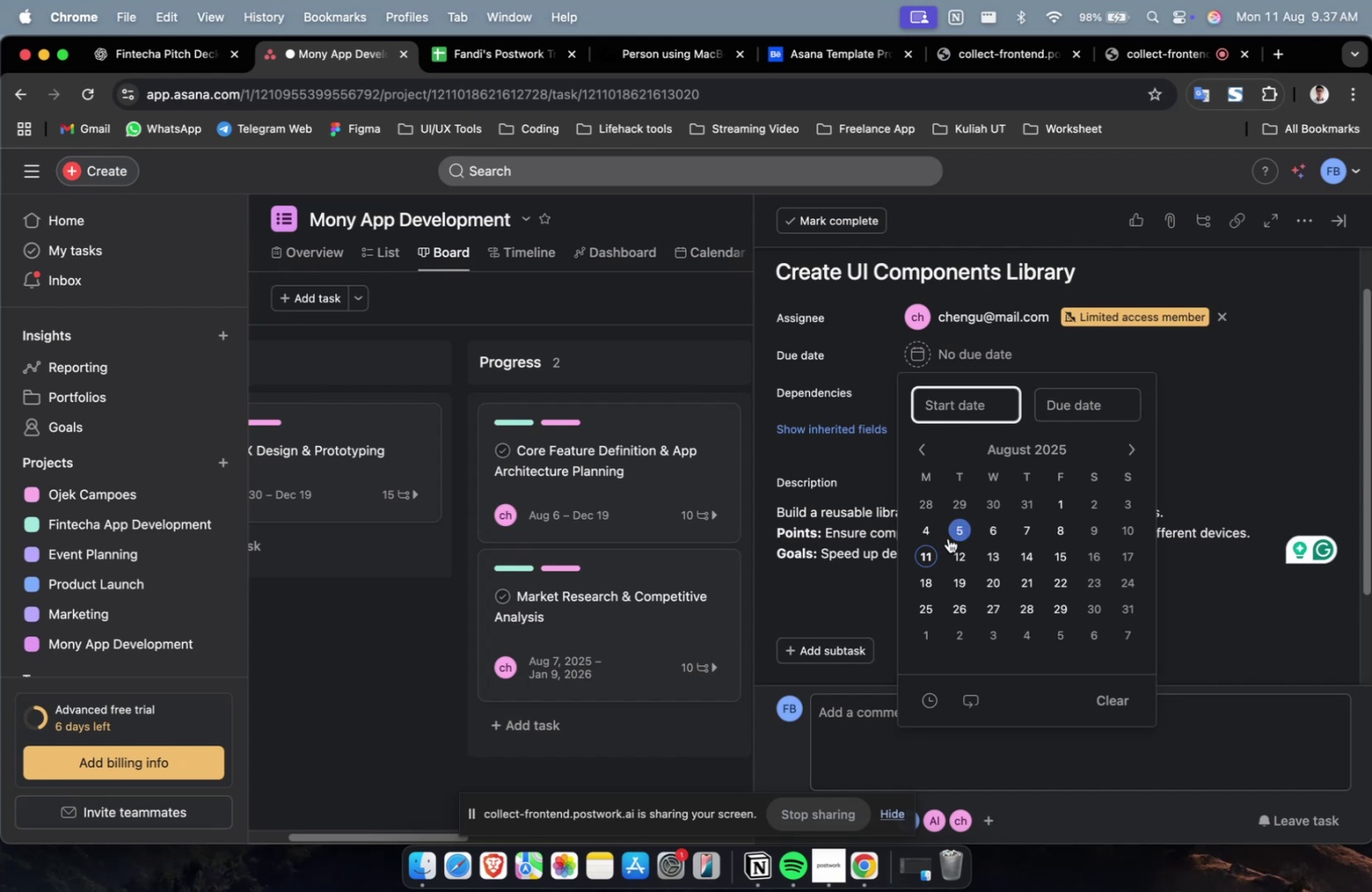 
left_click([956, 559])
 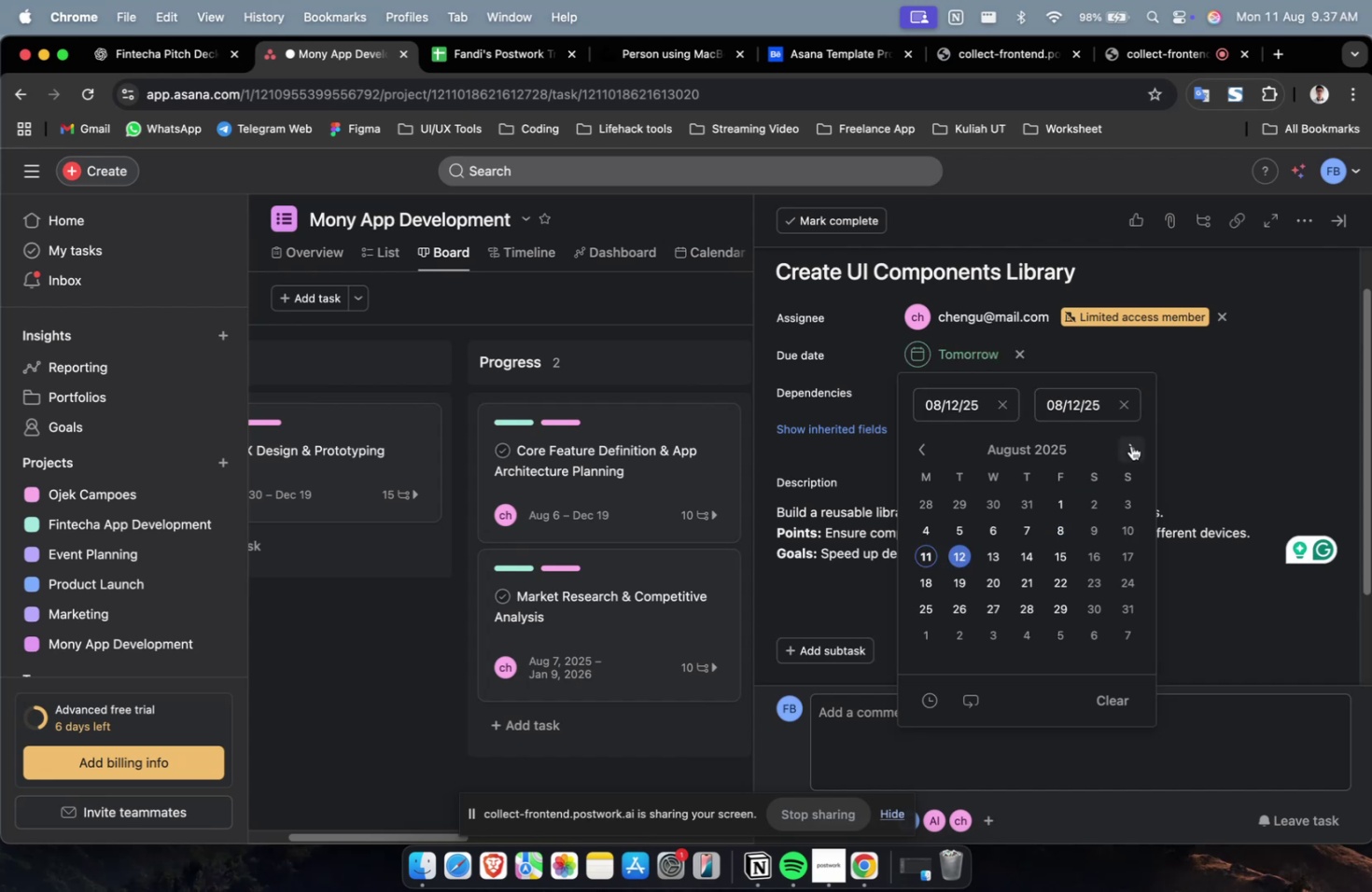 
double_click([1130, 445])
 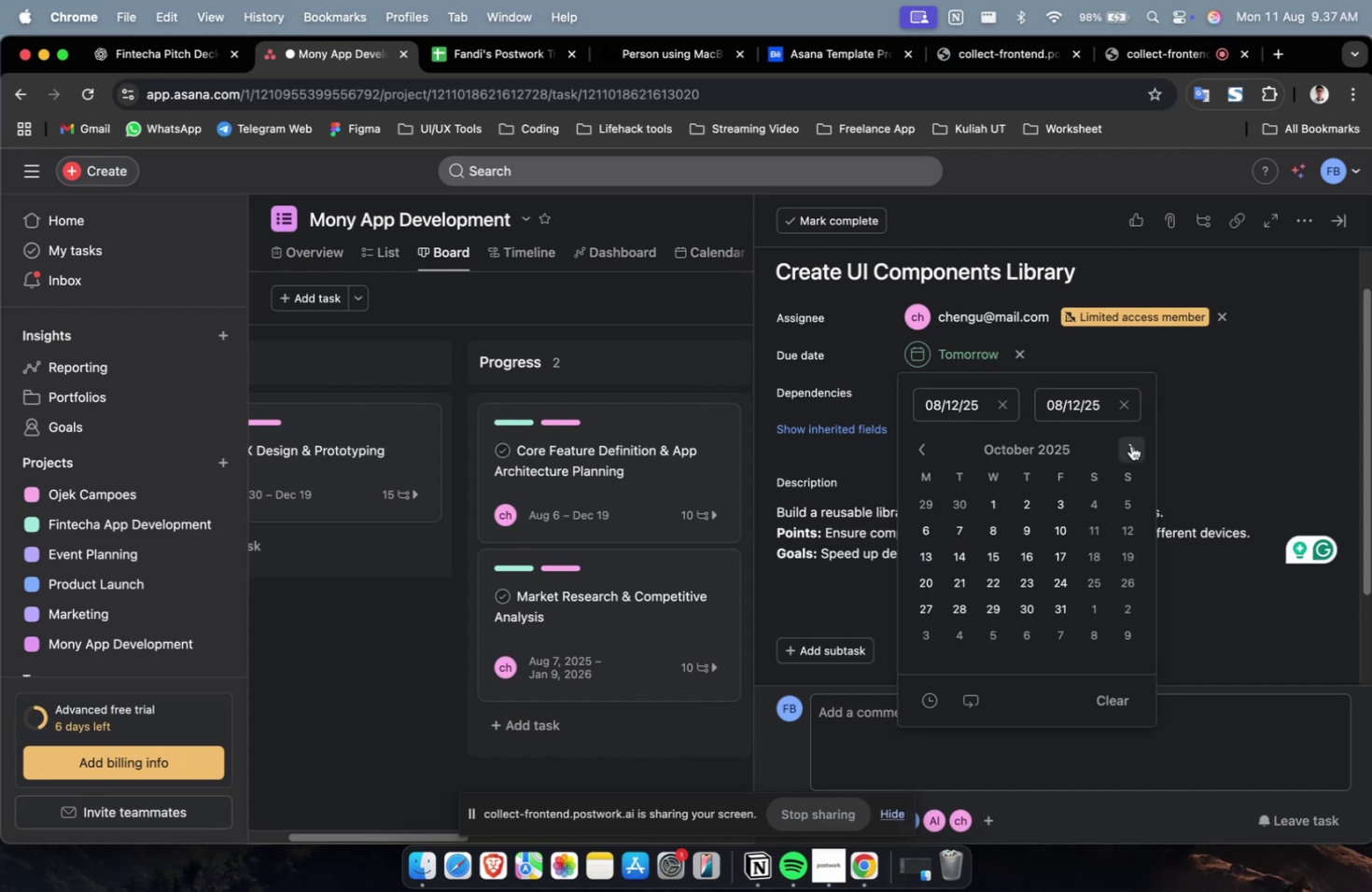 
triple_click([1130, 445])
 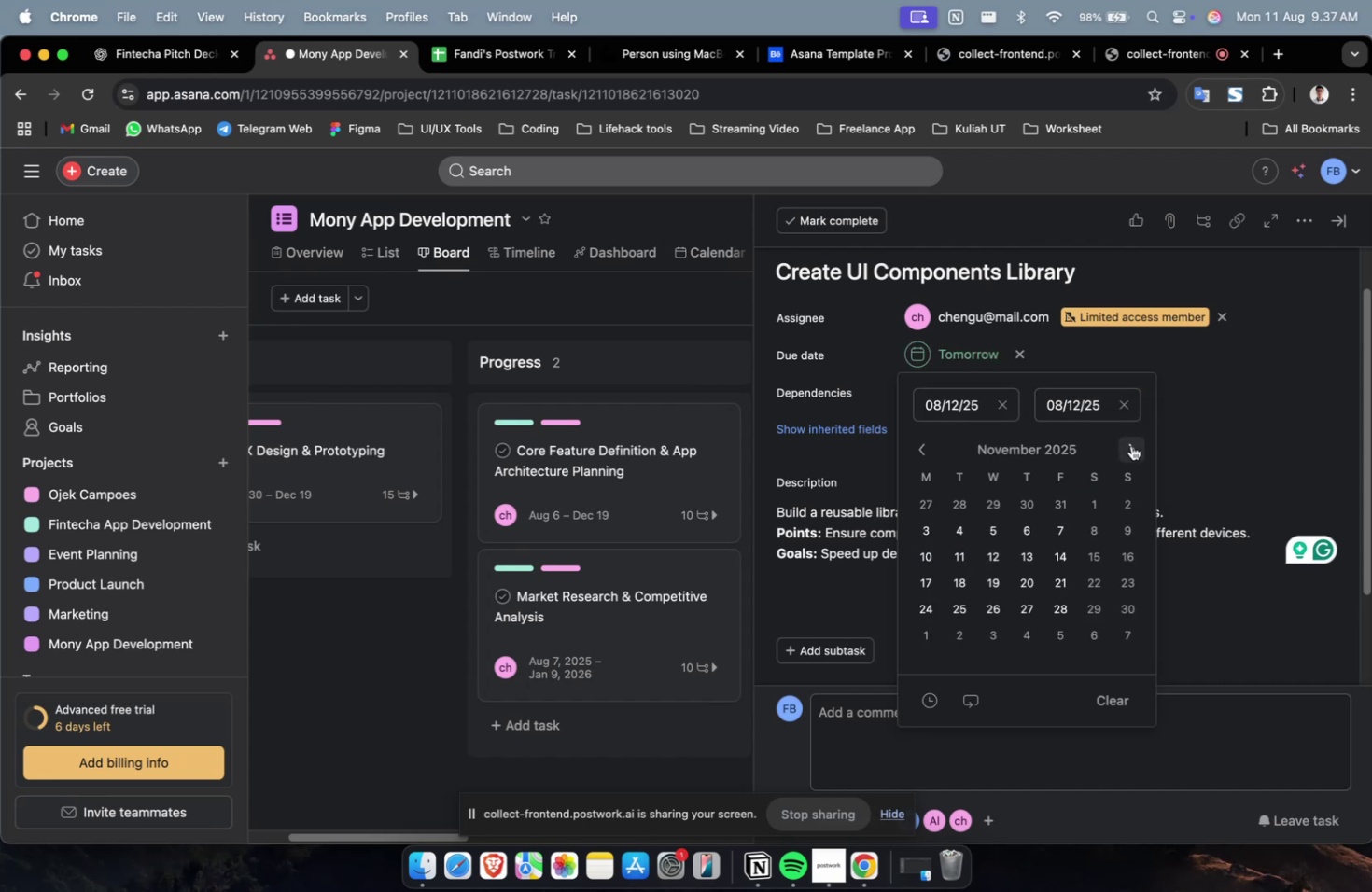 
triple_click([1130, 445])
 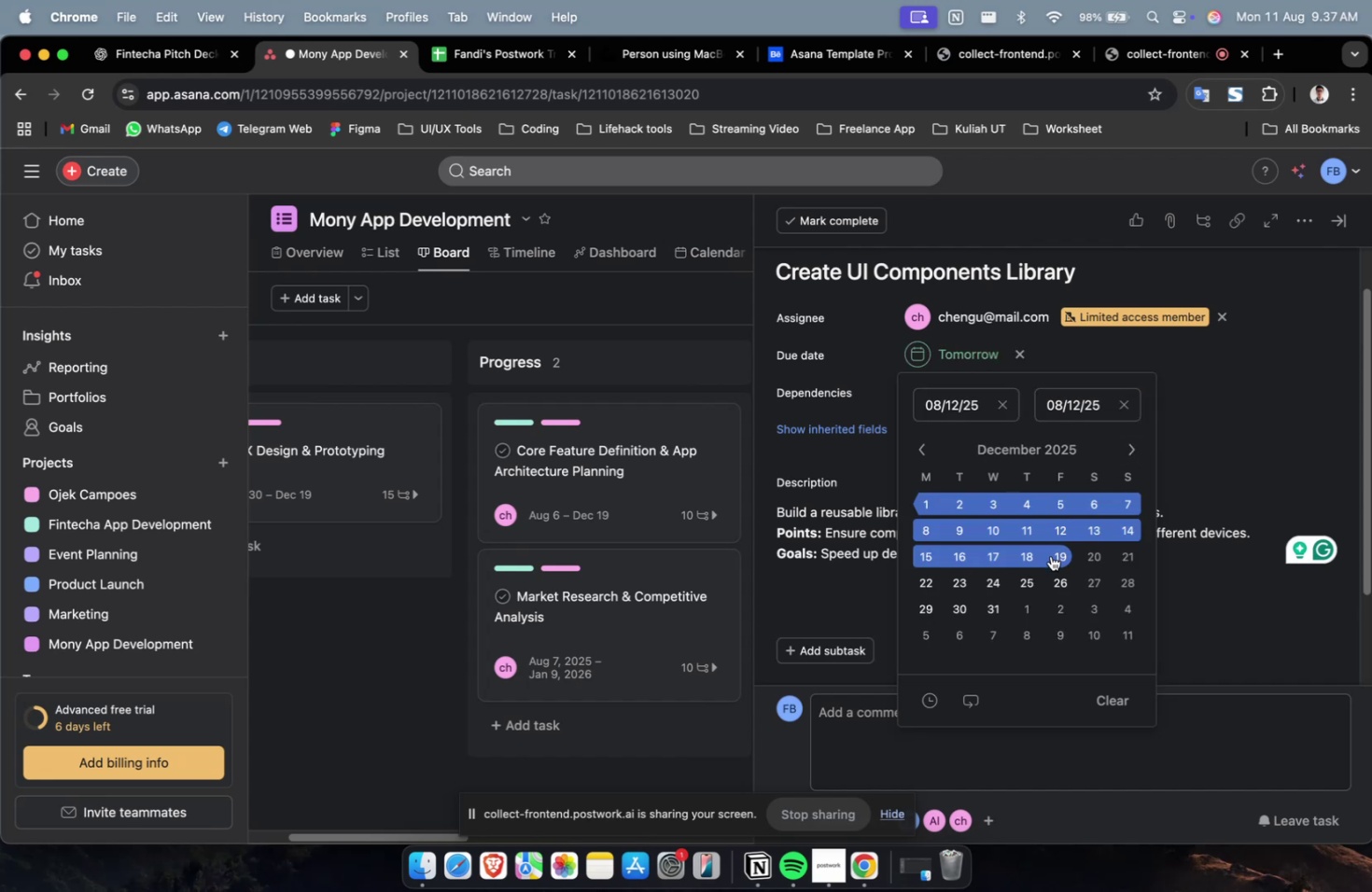 
left_click([1050, 554])
 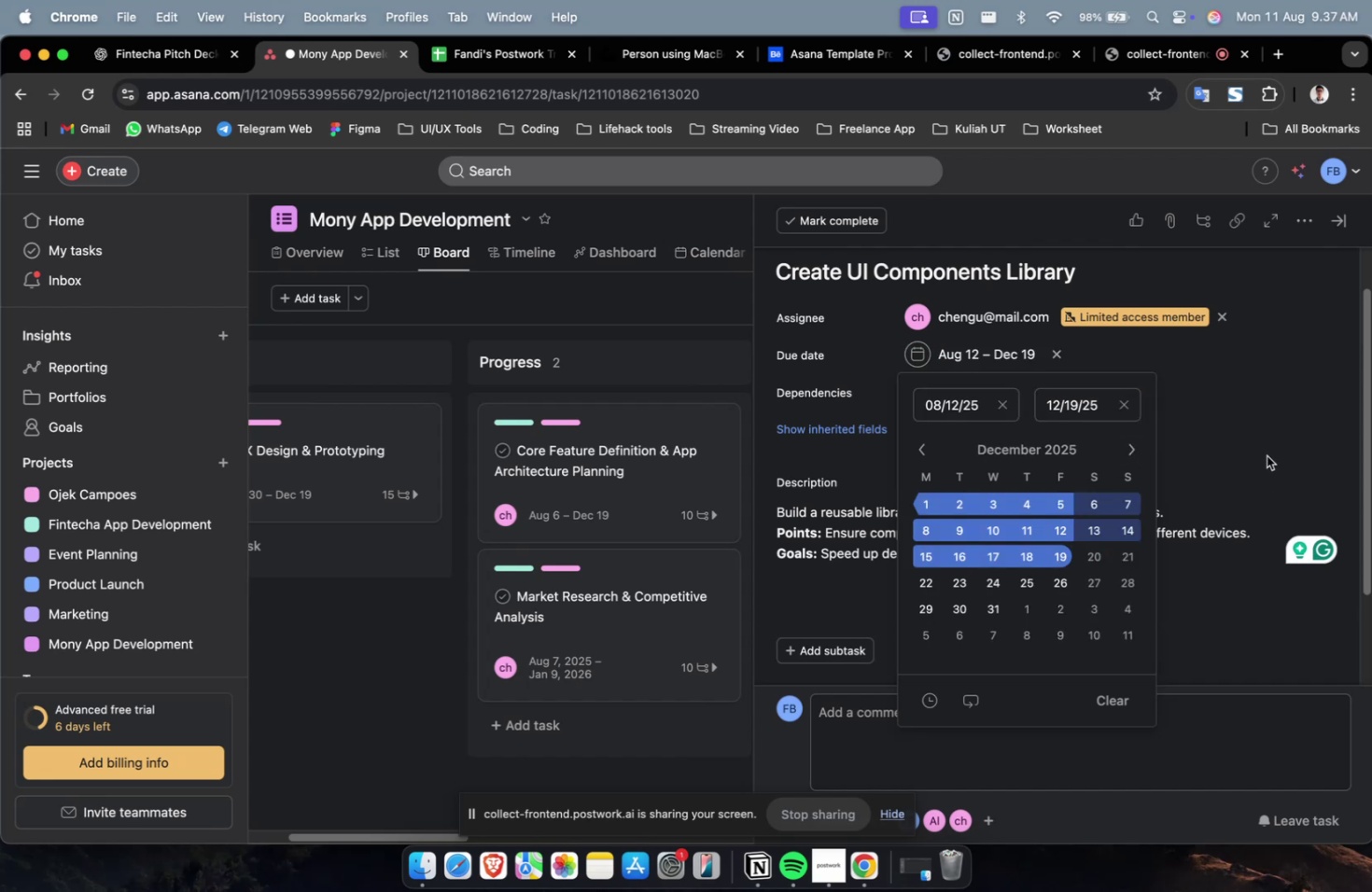 
left_click([1252, 433])
 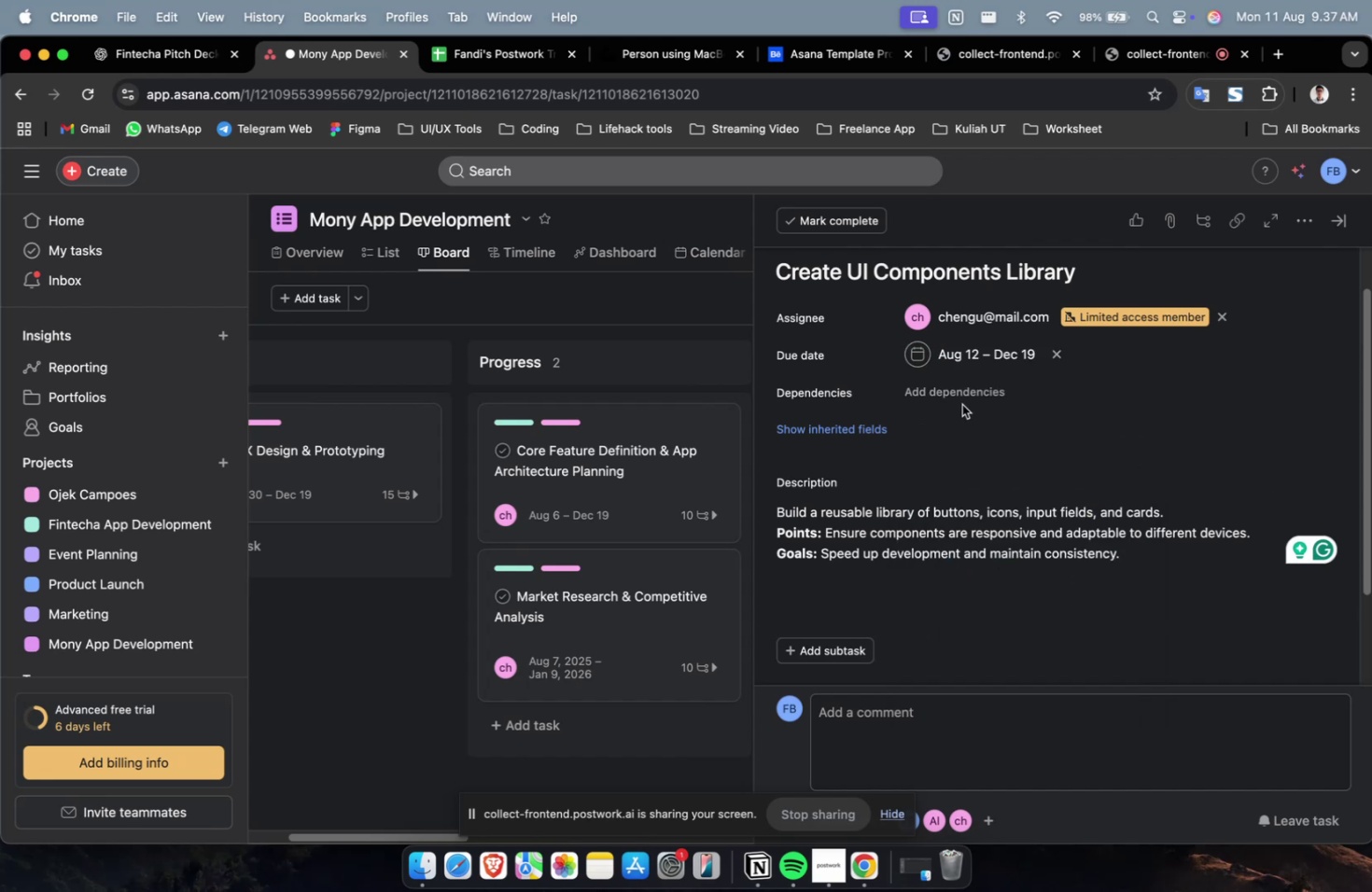 
left_click([963, 396])
 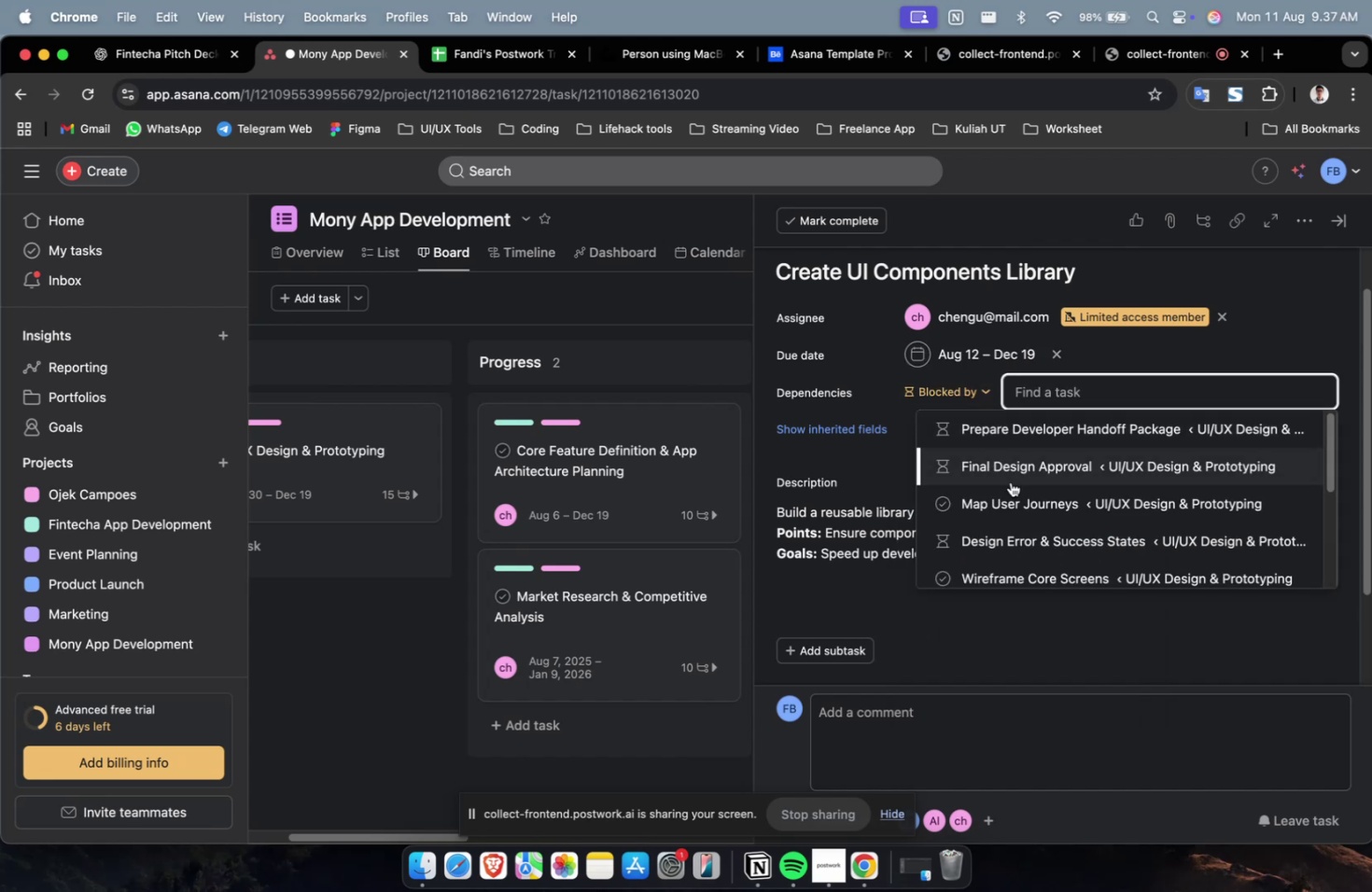 
left_click([1011, 487])
 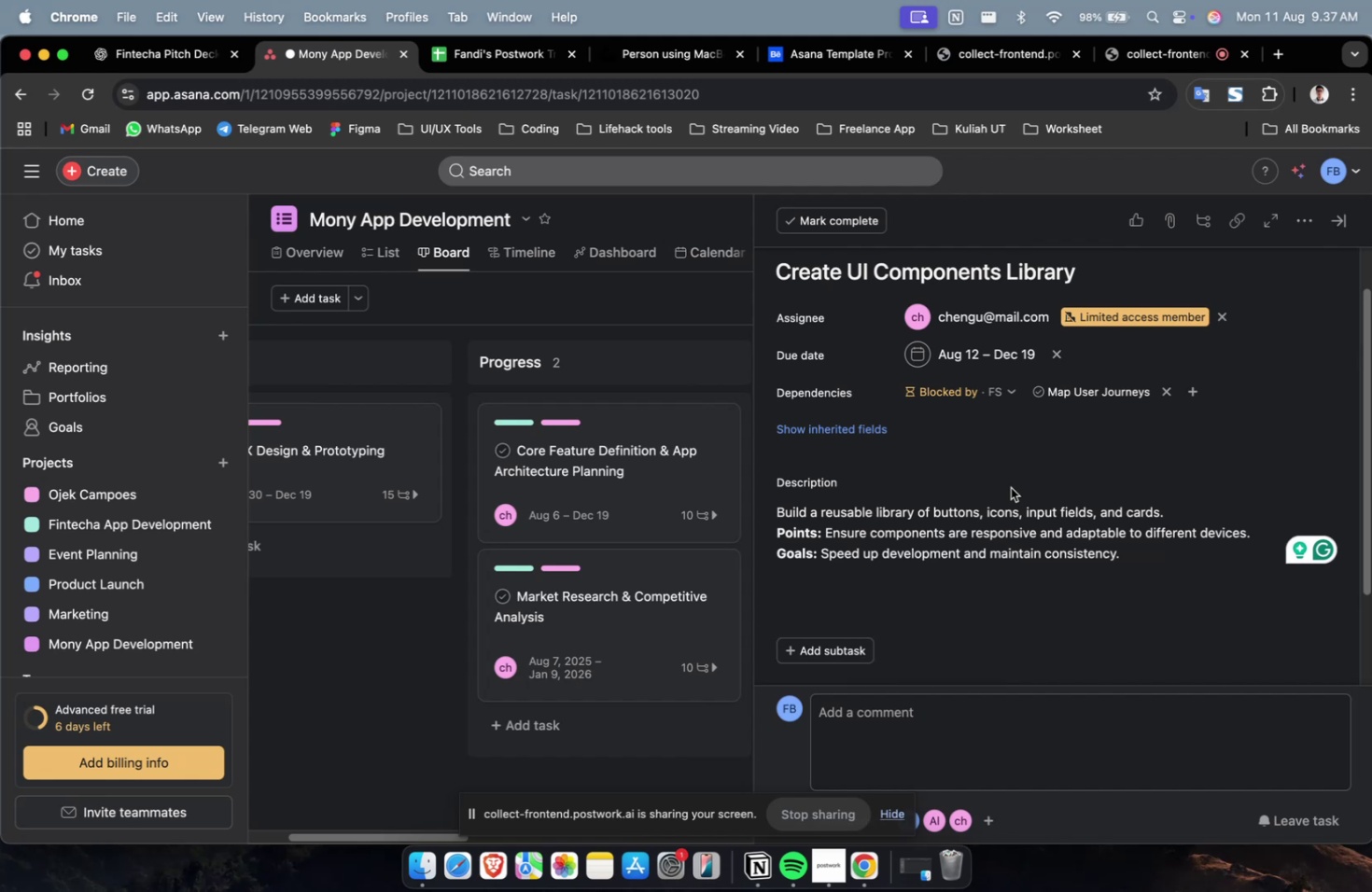 
wait(23.33)
 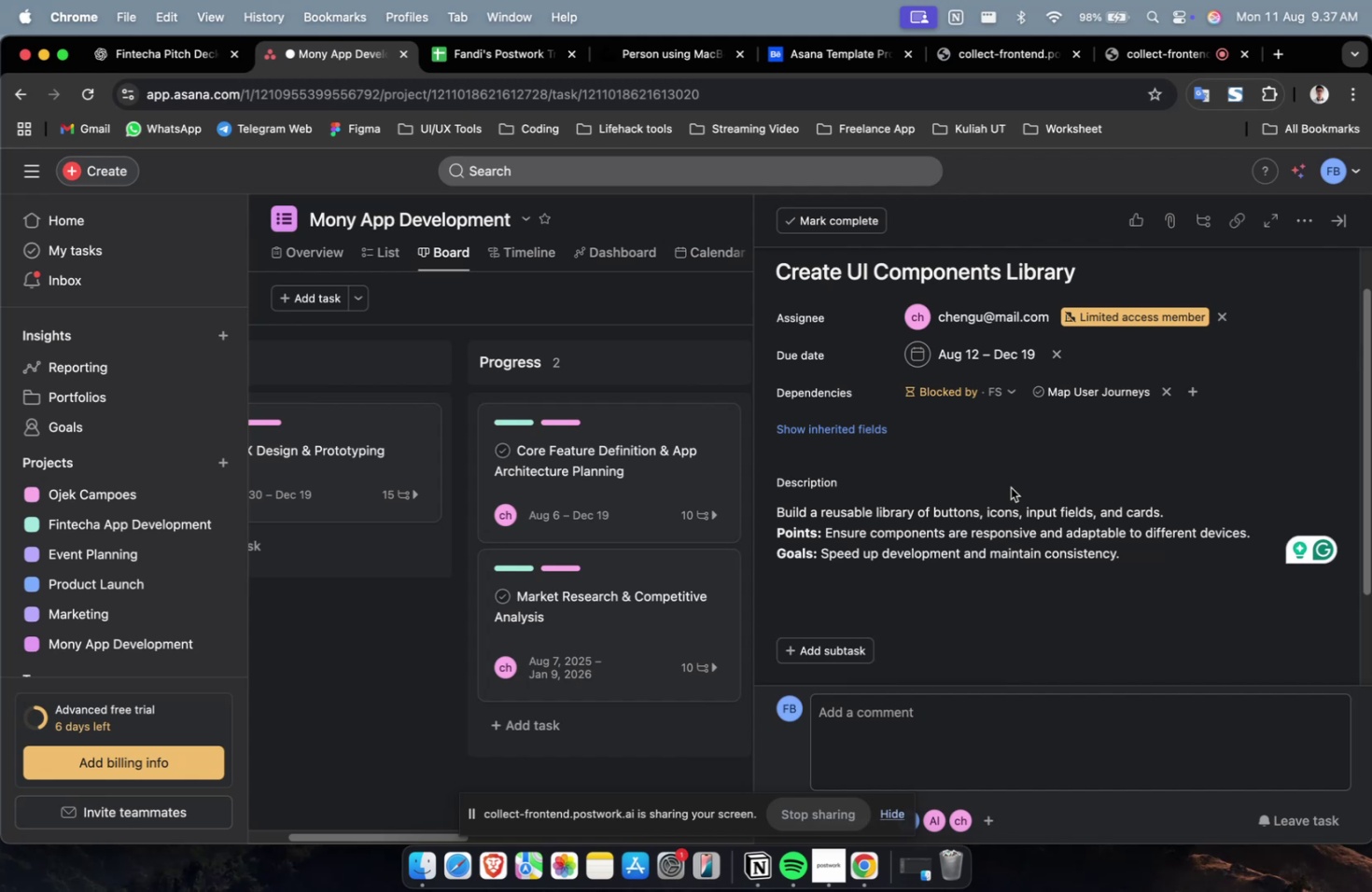 
left_click([856, 427])
 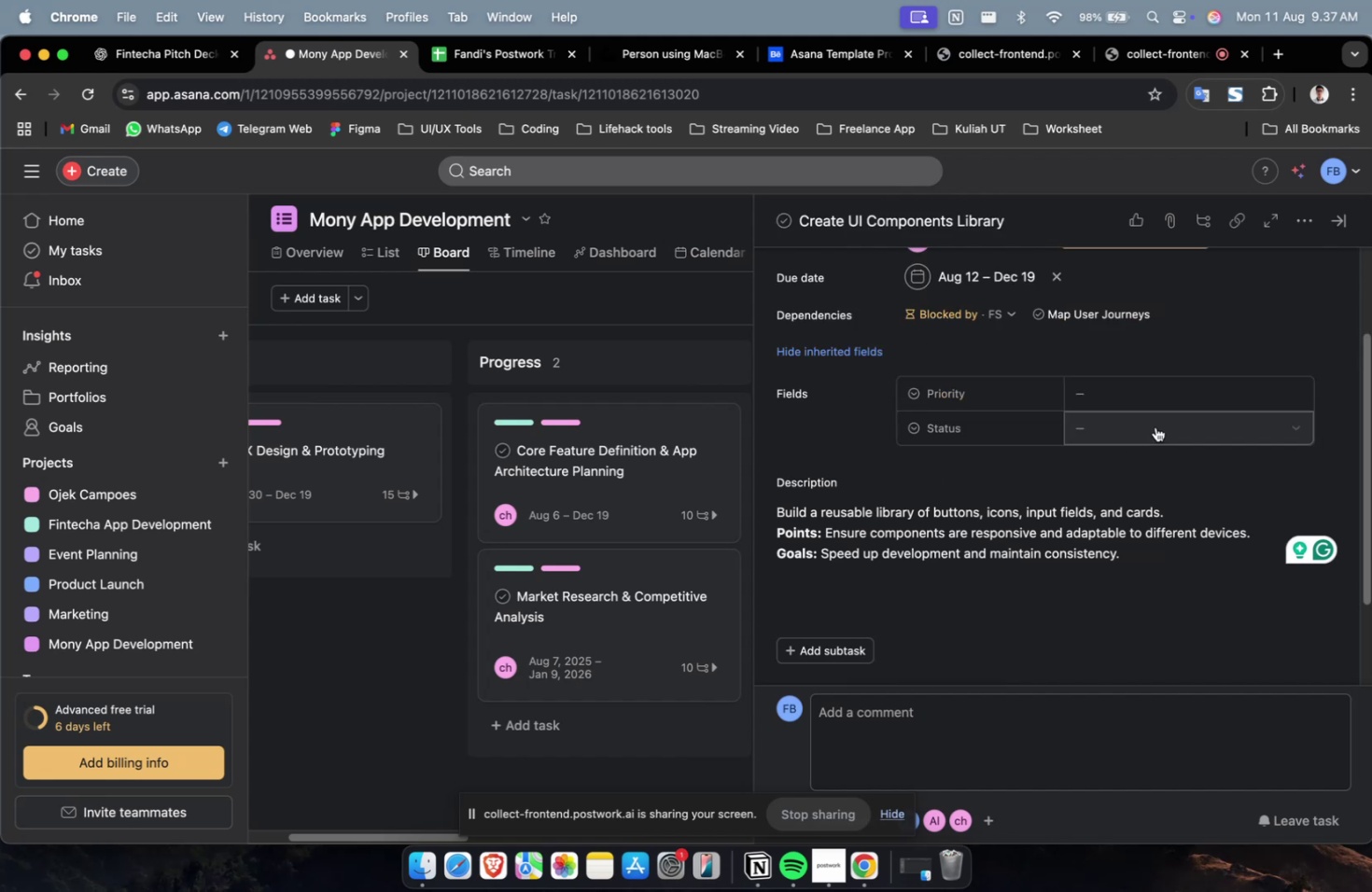 
left_click([1158, 403])
 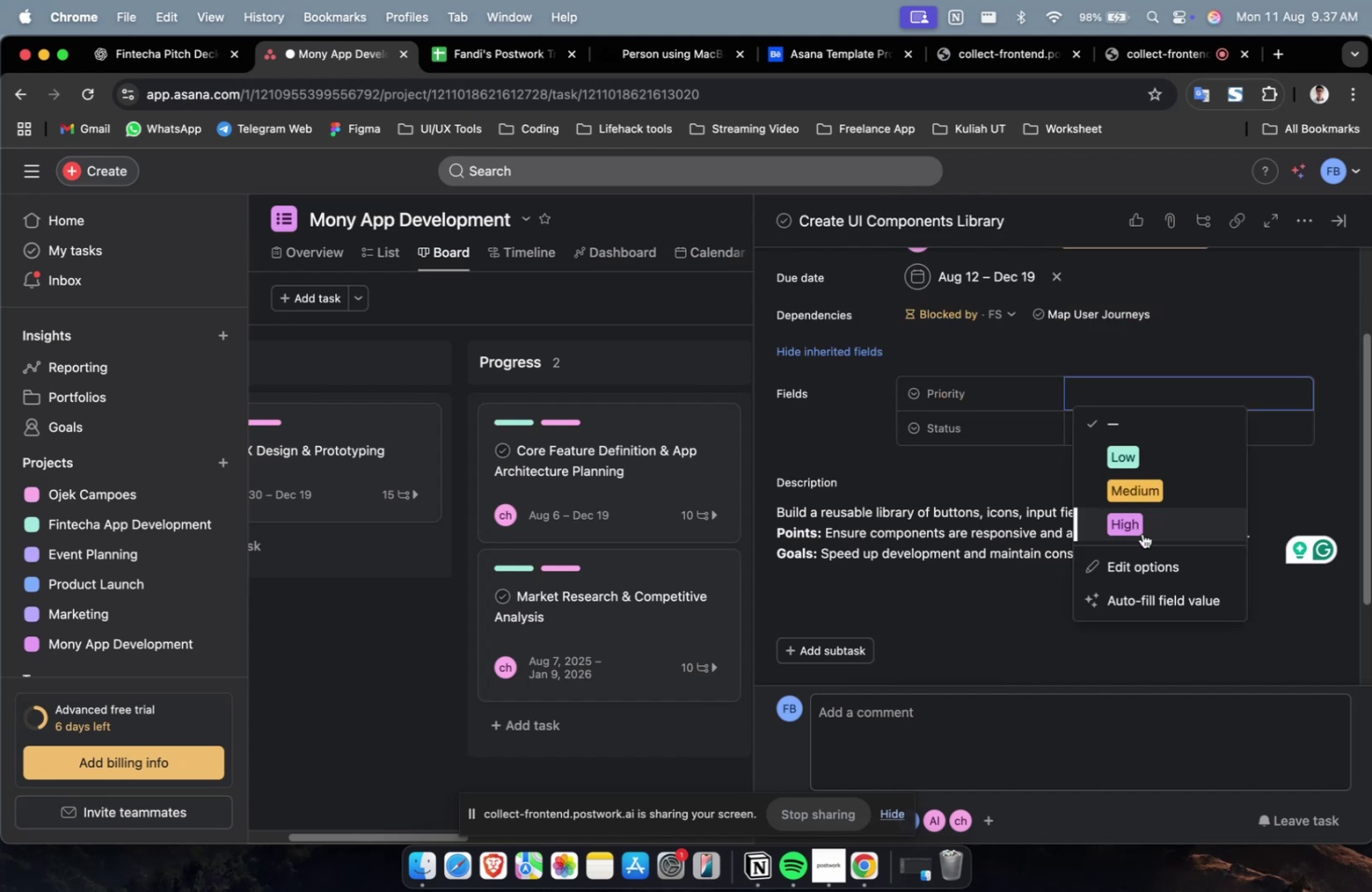 
left_click([1144, 528])
 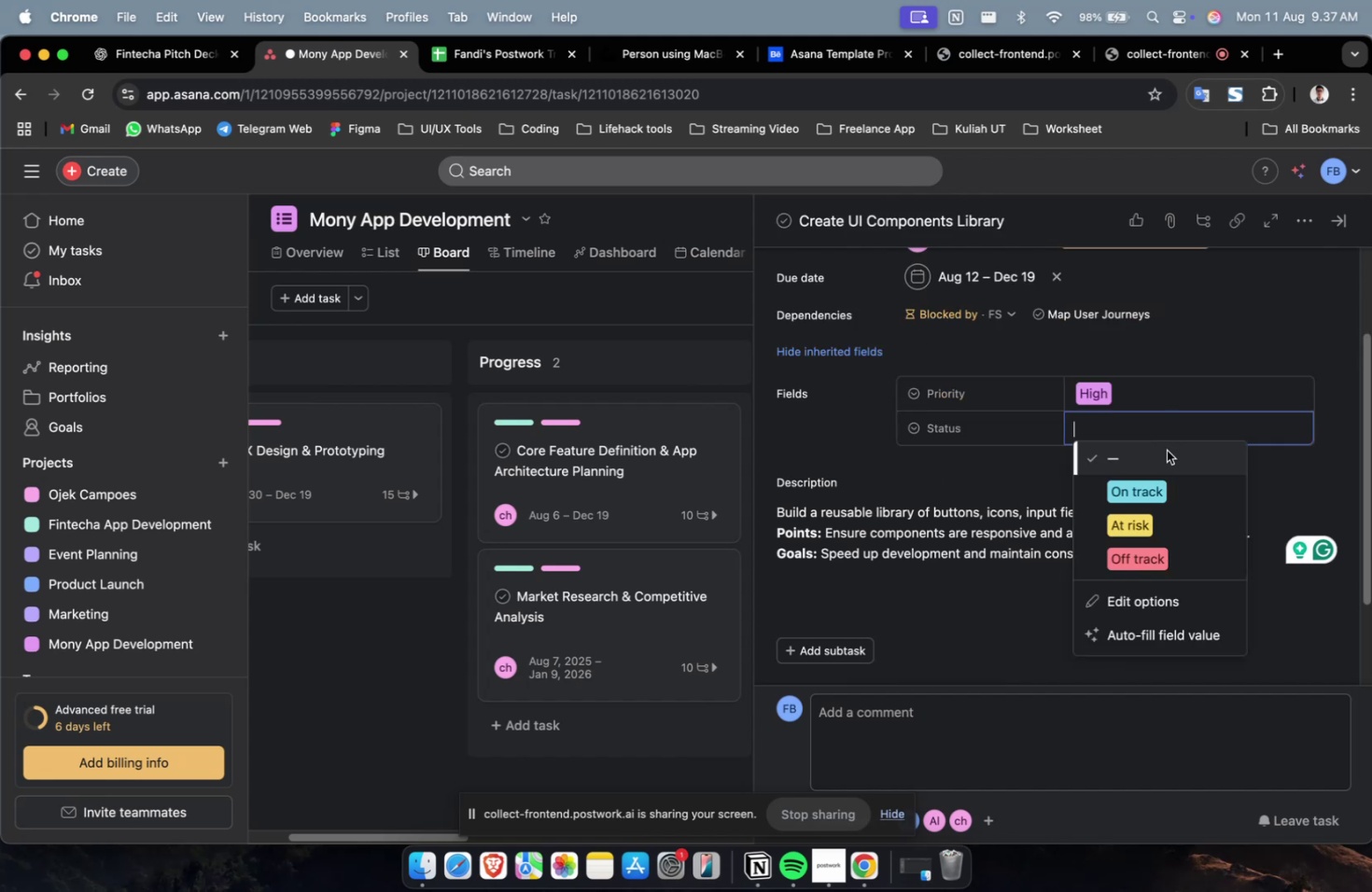 
double_click([1167, 492])
 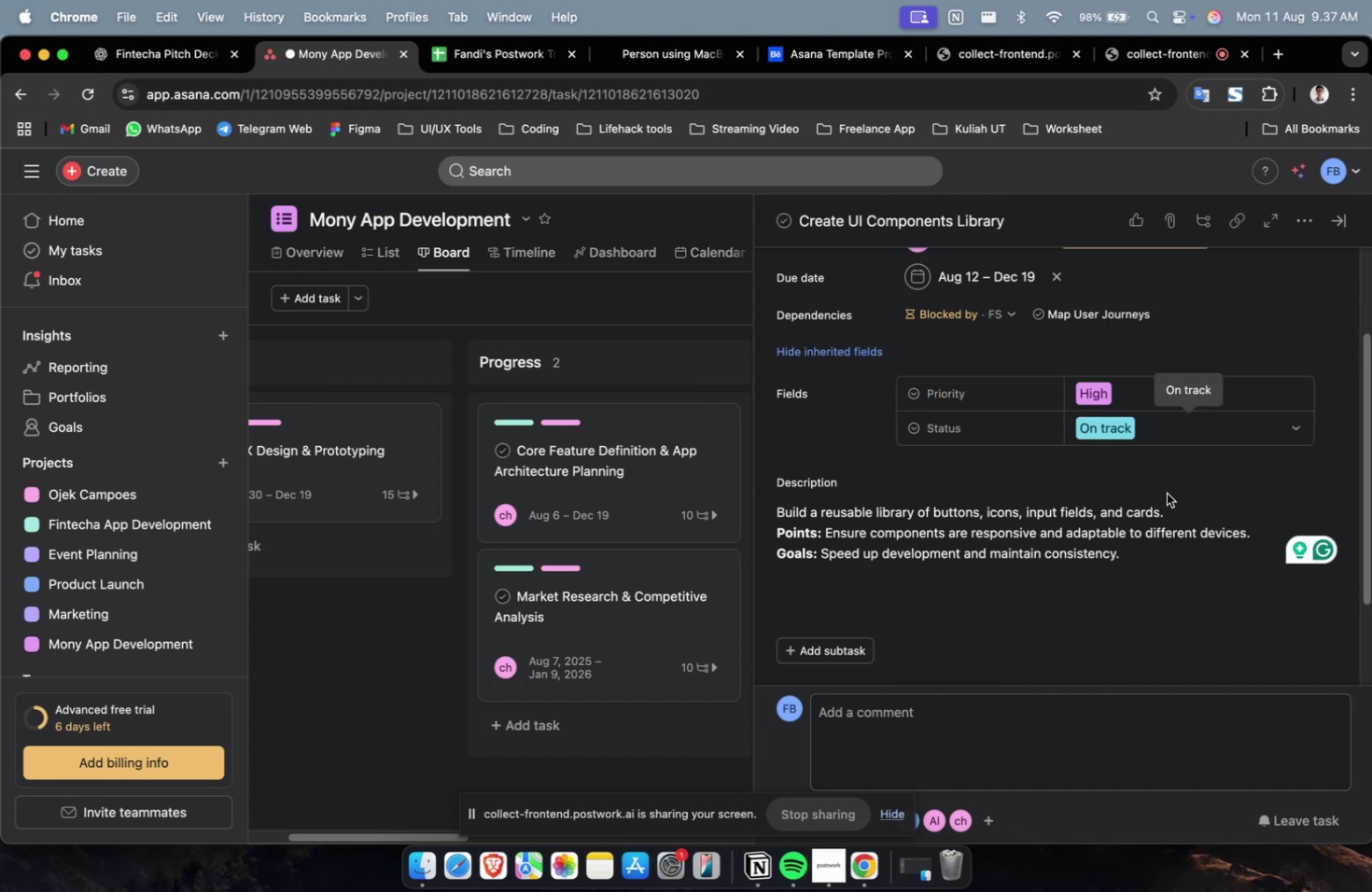 
scroll: coordinate [1151, 490], scroll_direction: down, amount: 36.0
 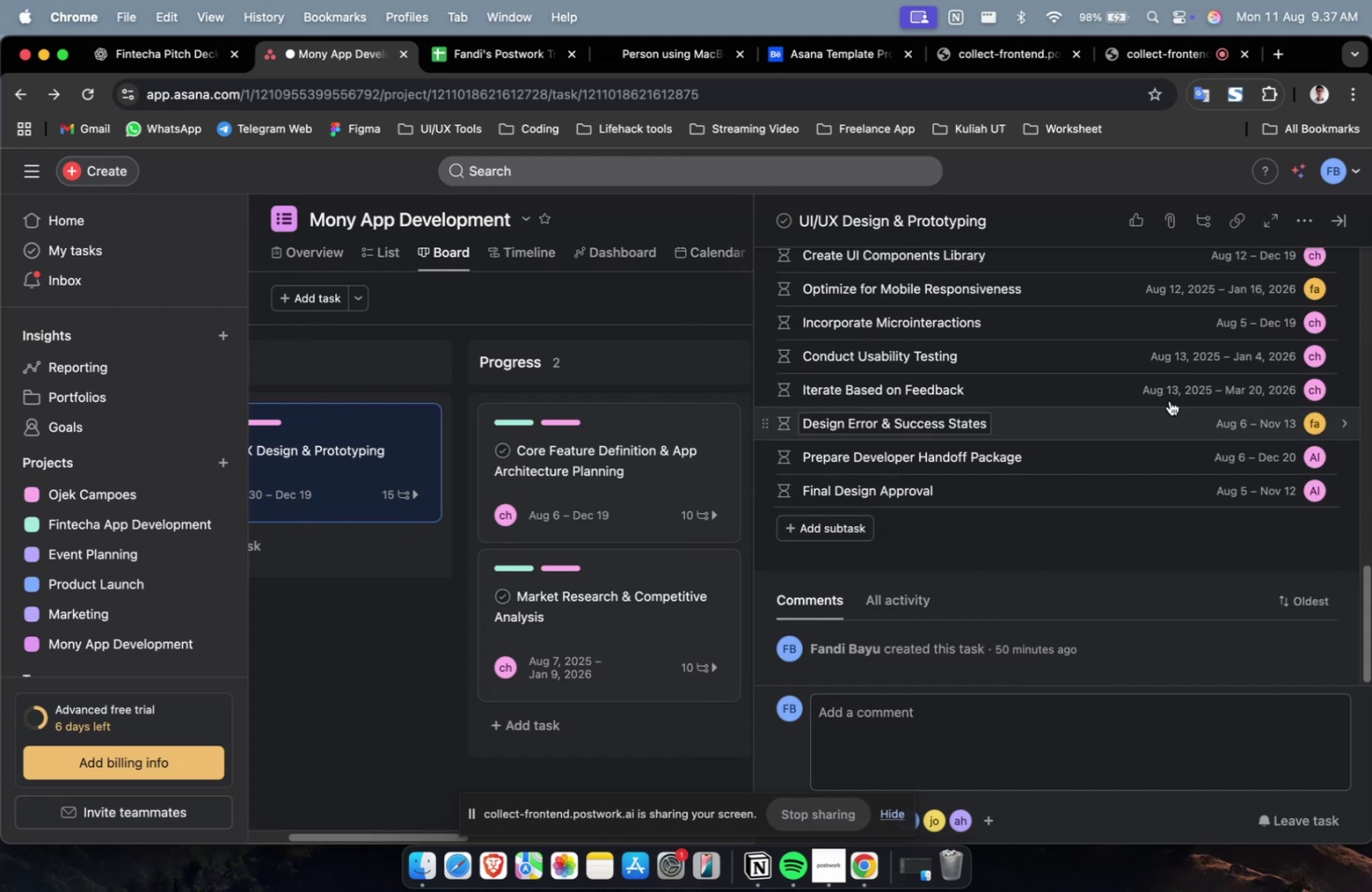 
scroll: coordinate [1170, 393], scroll_direction: up, amount: 6.0
 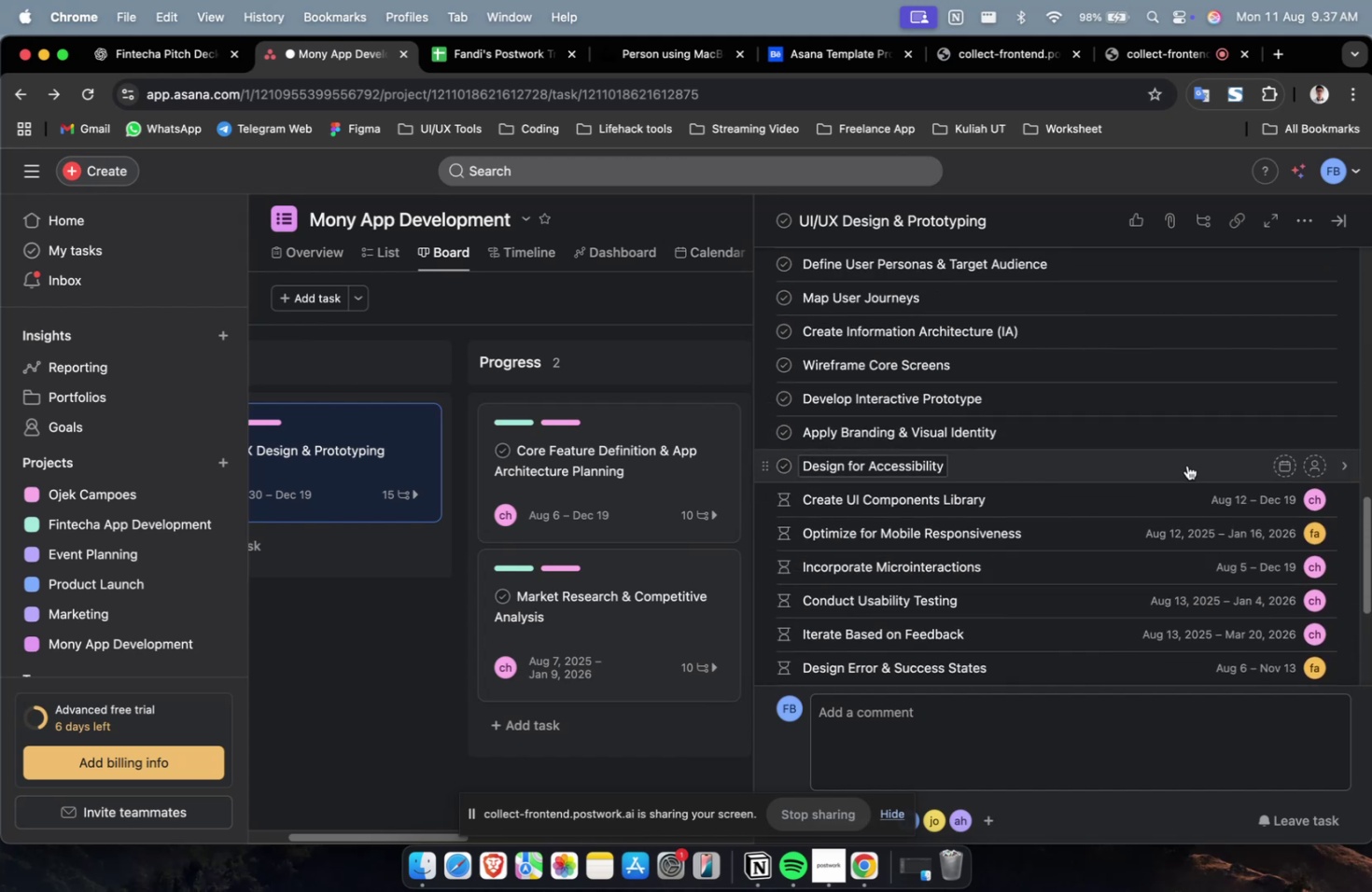 
left_click([1185, 466])
 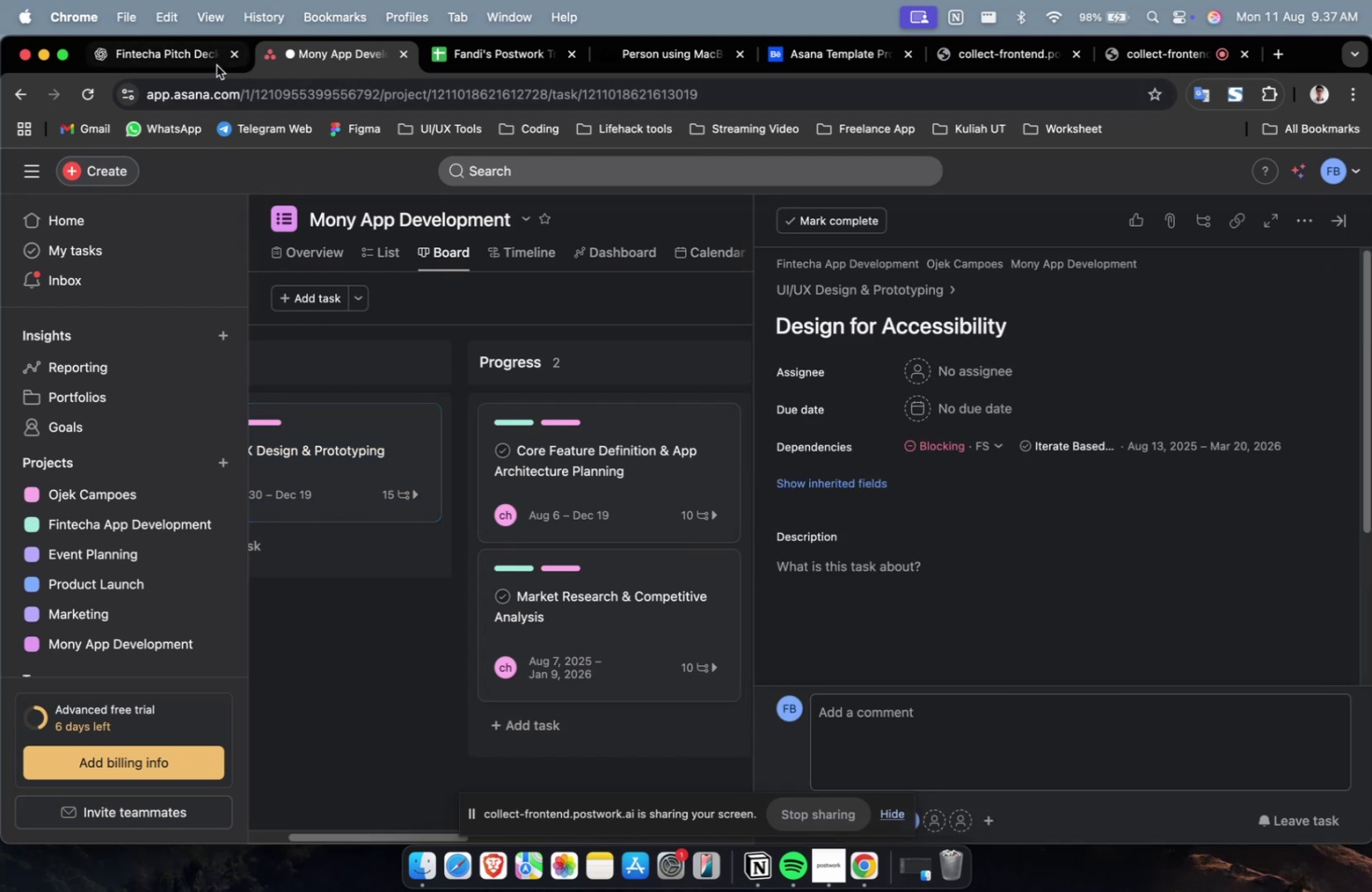 
left_click([187, 70])
 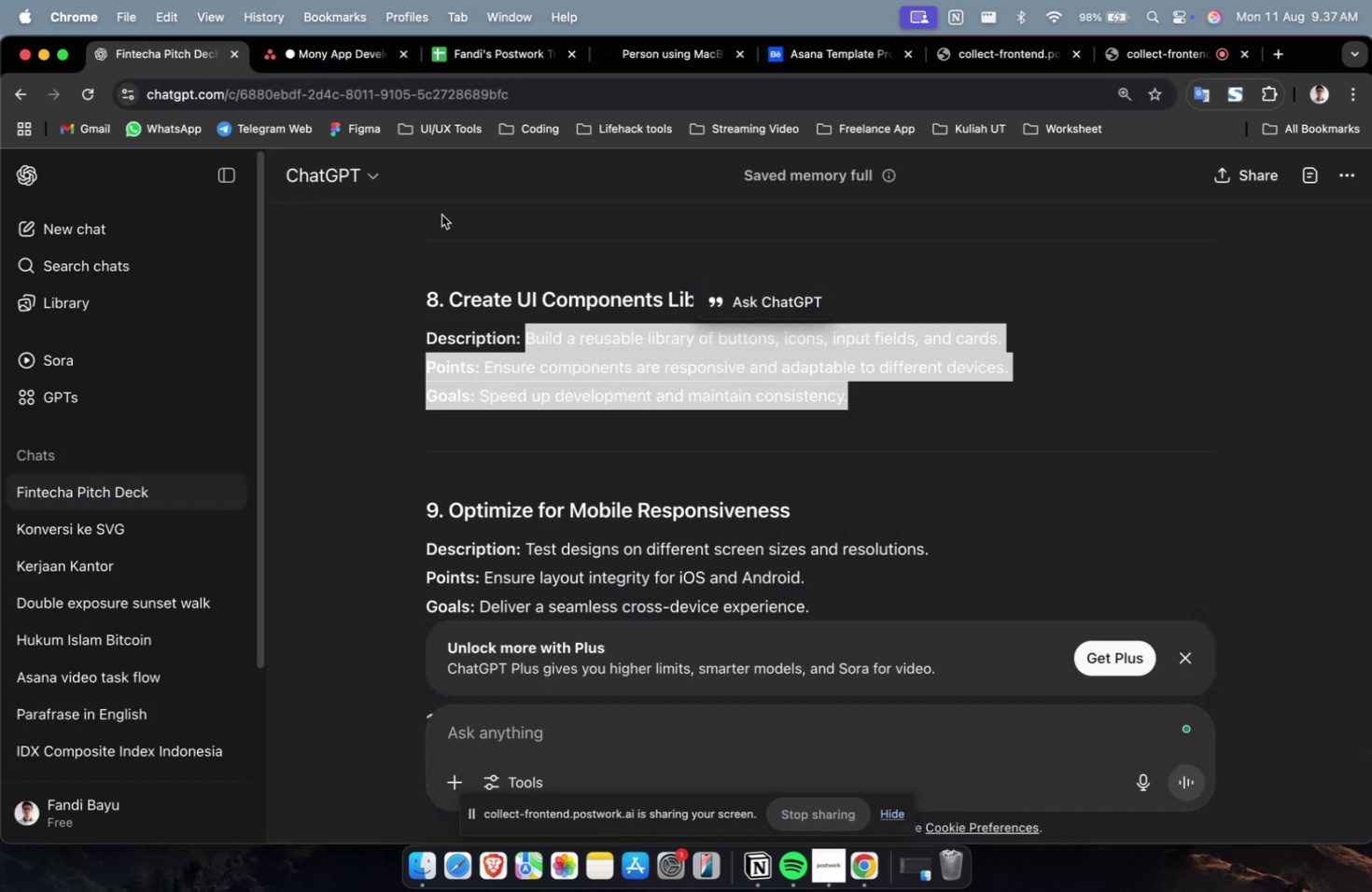 
scroll: coordinate [665, 328], scroll_direction: up, amount: 7.0
 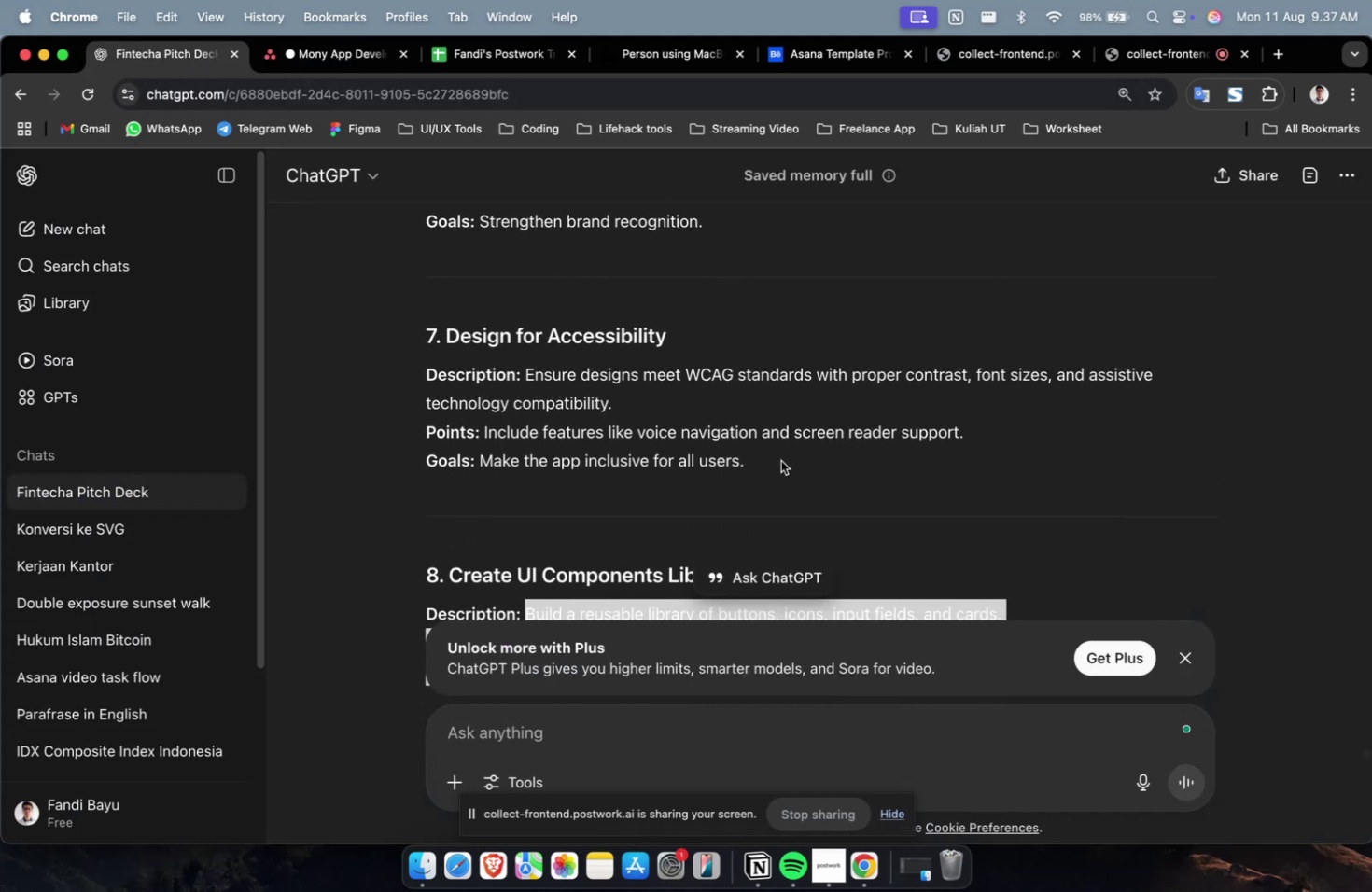 
left_click_drag(start_coordinate=[777, 467], to_coordinate=[526, 378])
 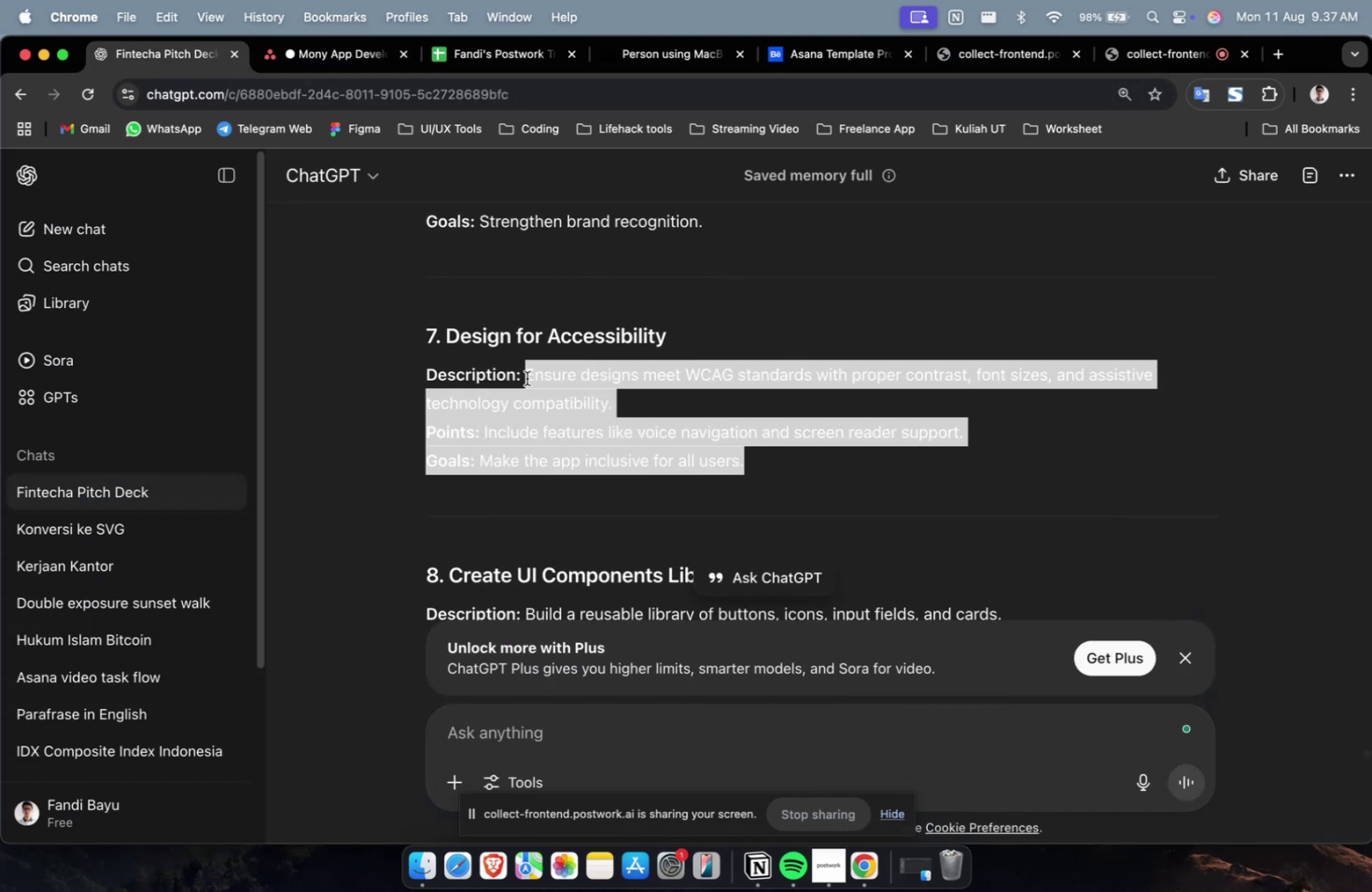 
key(Meta+C)
 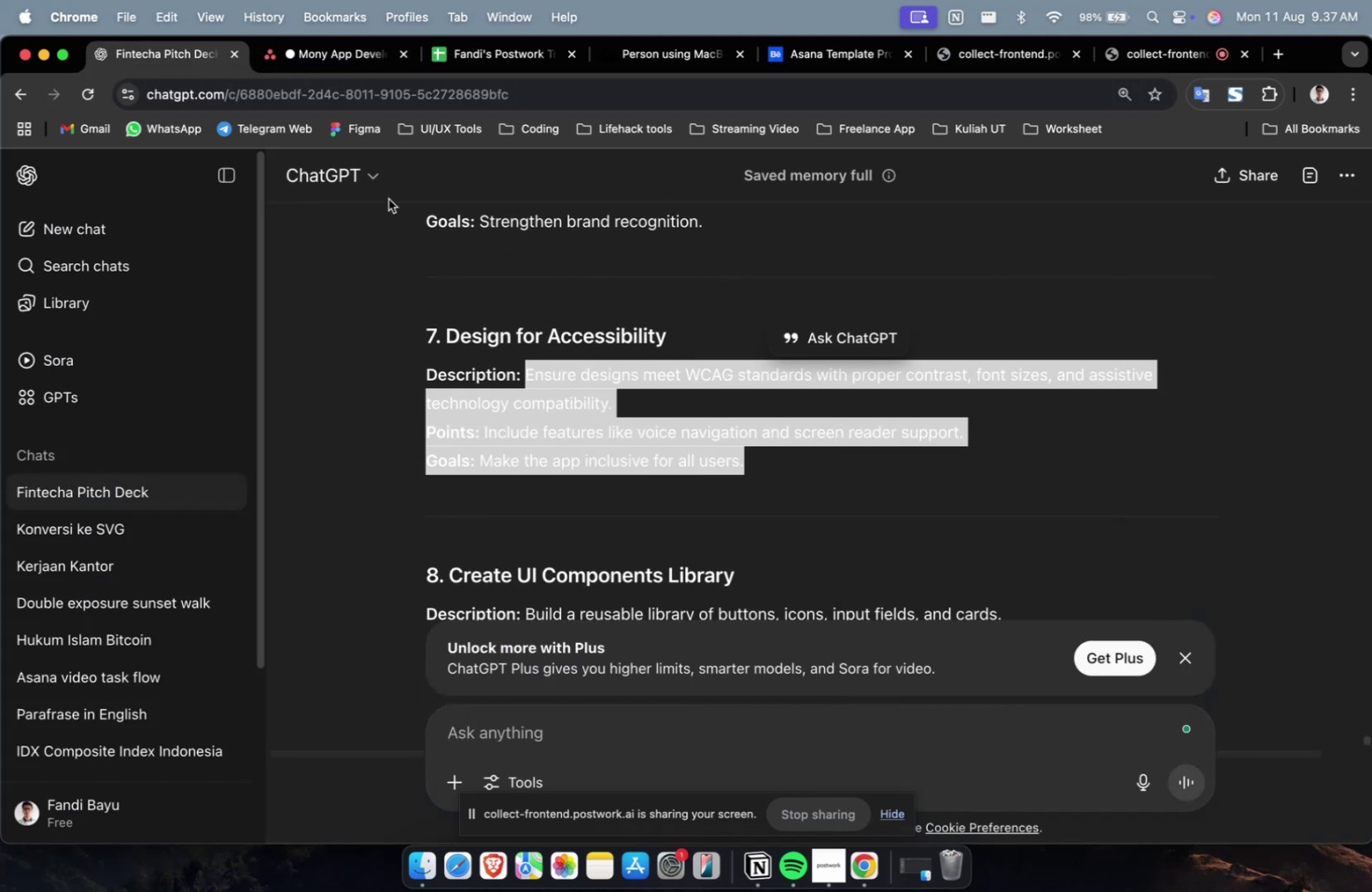 
key(Meta+C)
 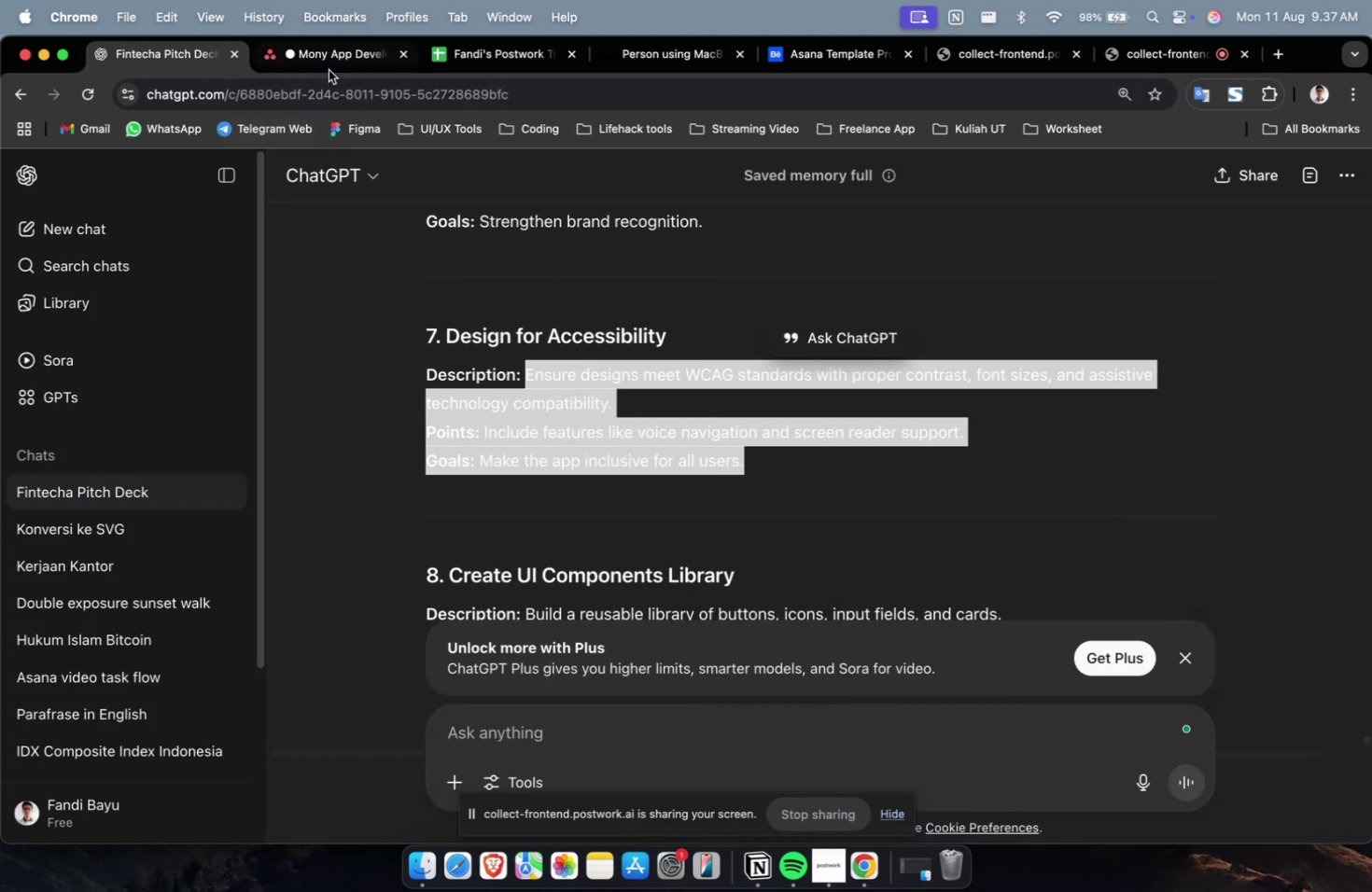 
left_click([329, 70])
 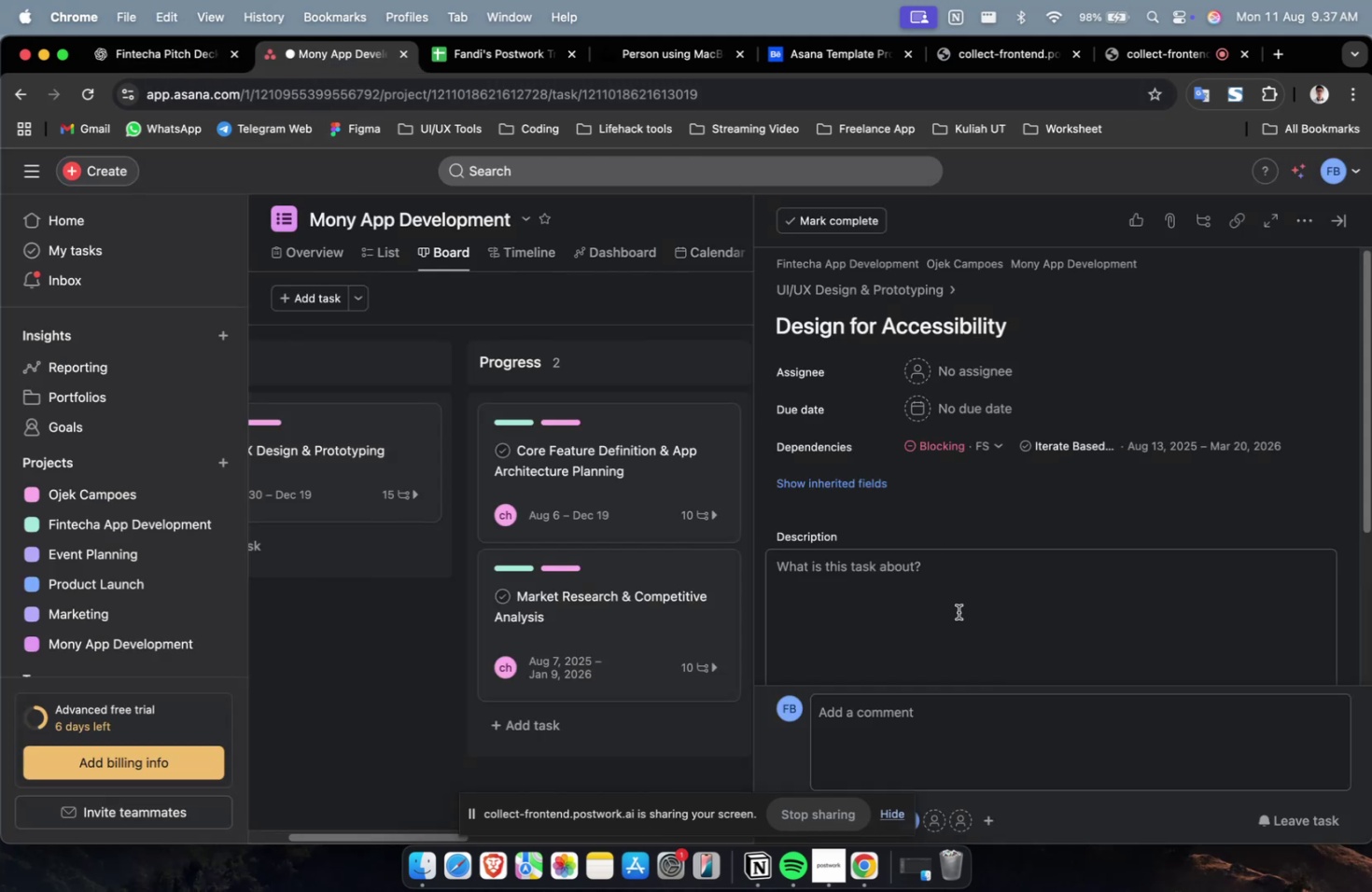 
double_click([955, 618])
 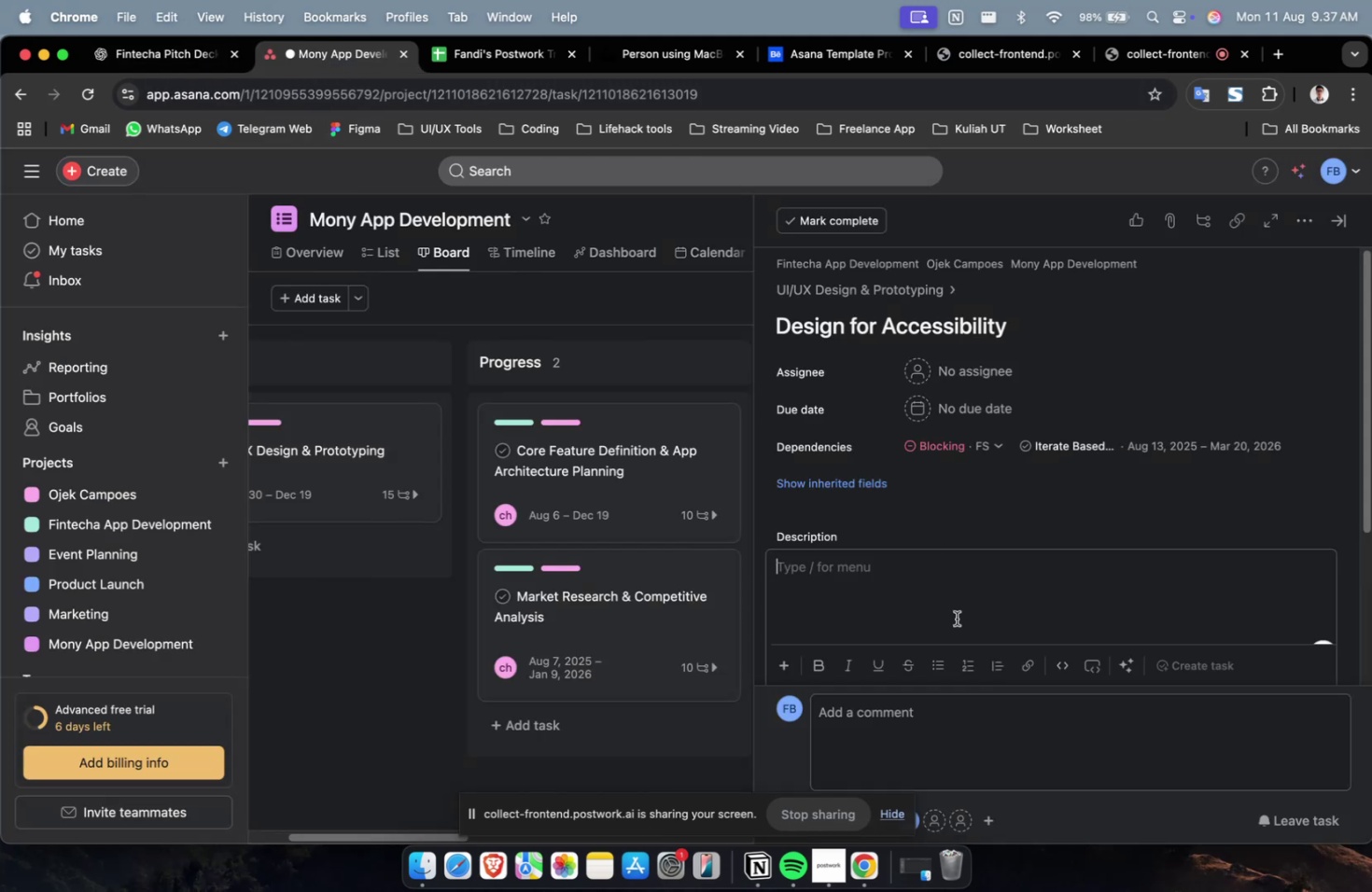 
key(Meta+V)
 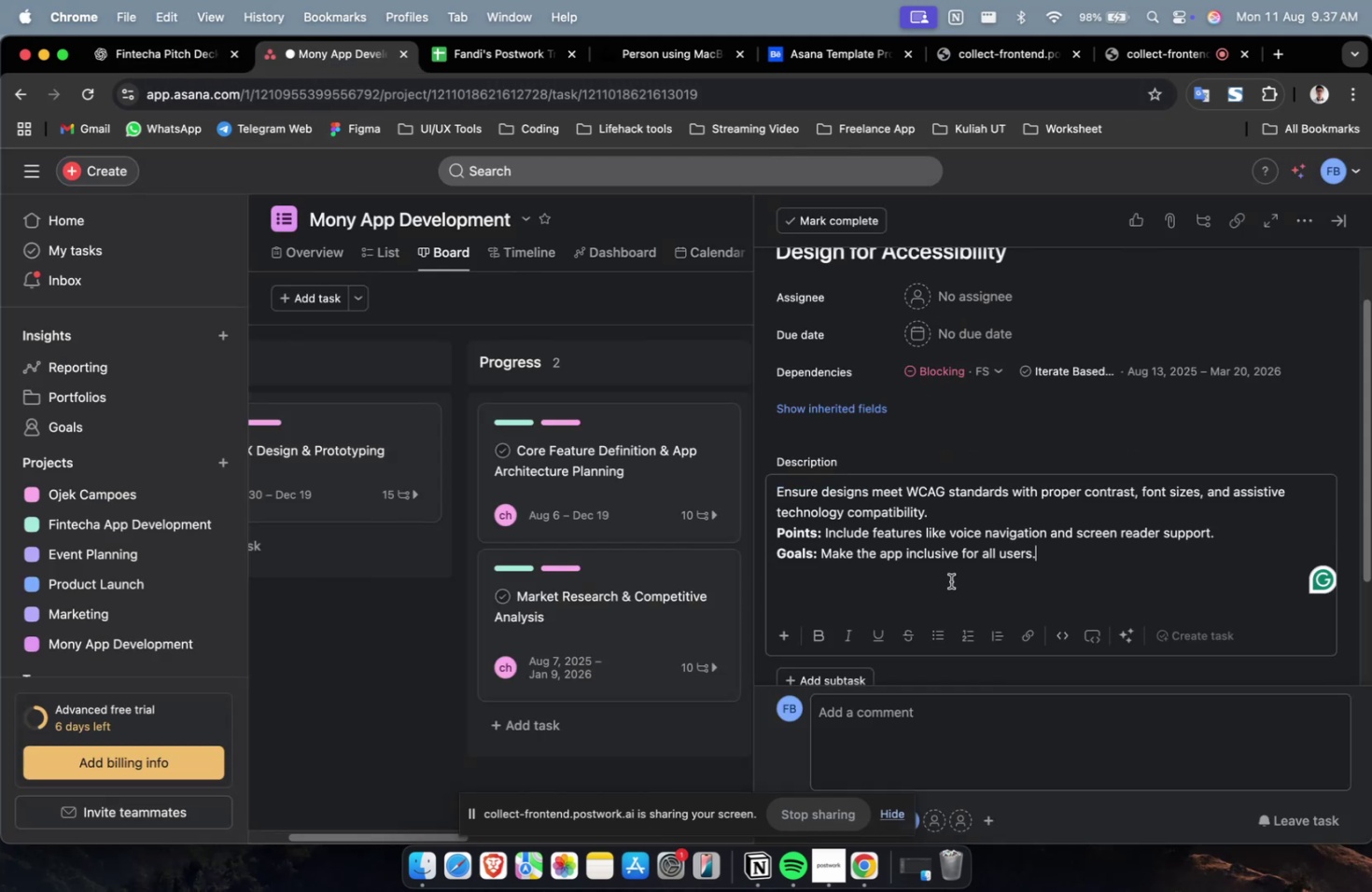 
scroll: coordinate [950, 580], scroll_direction: up, amount: 12.0
 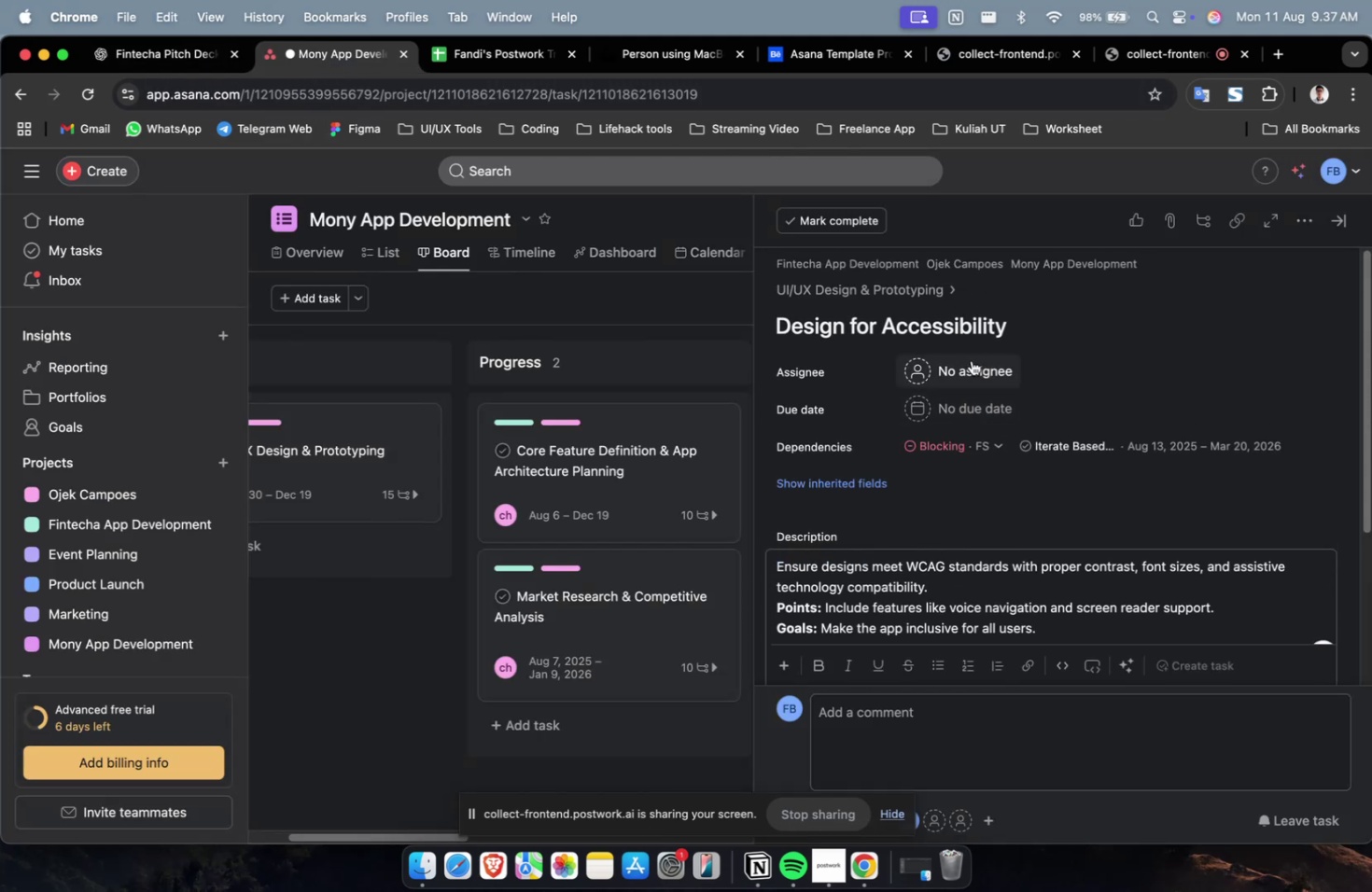 
left_click([971, 360])
 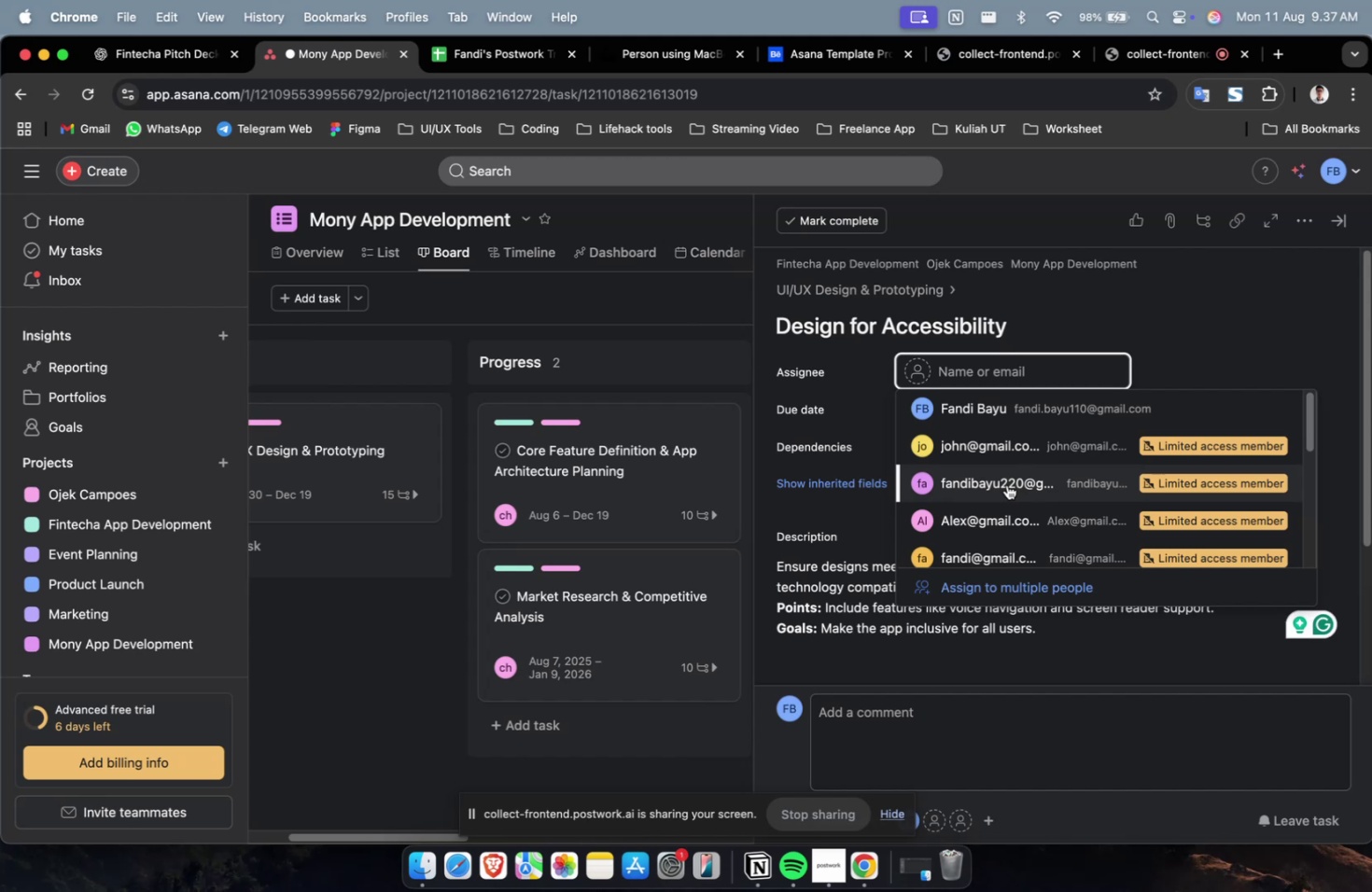 
left_click([1006, 484])
 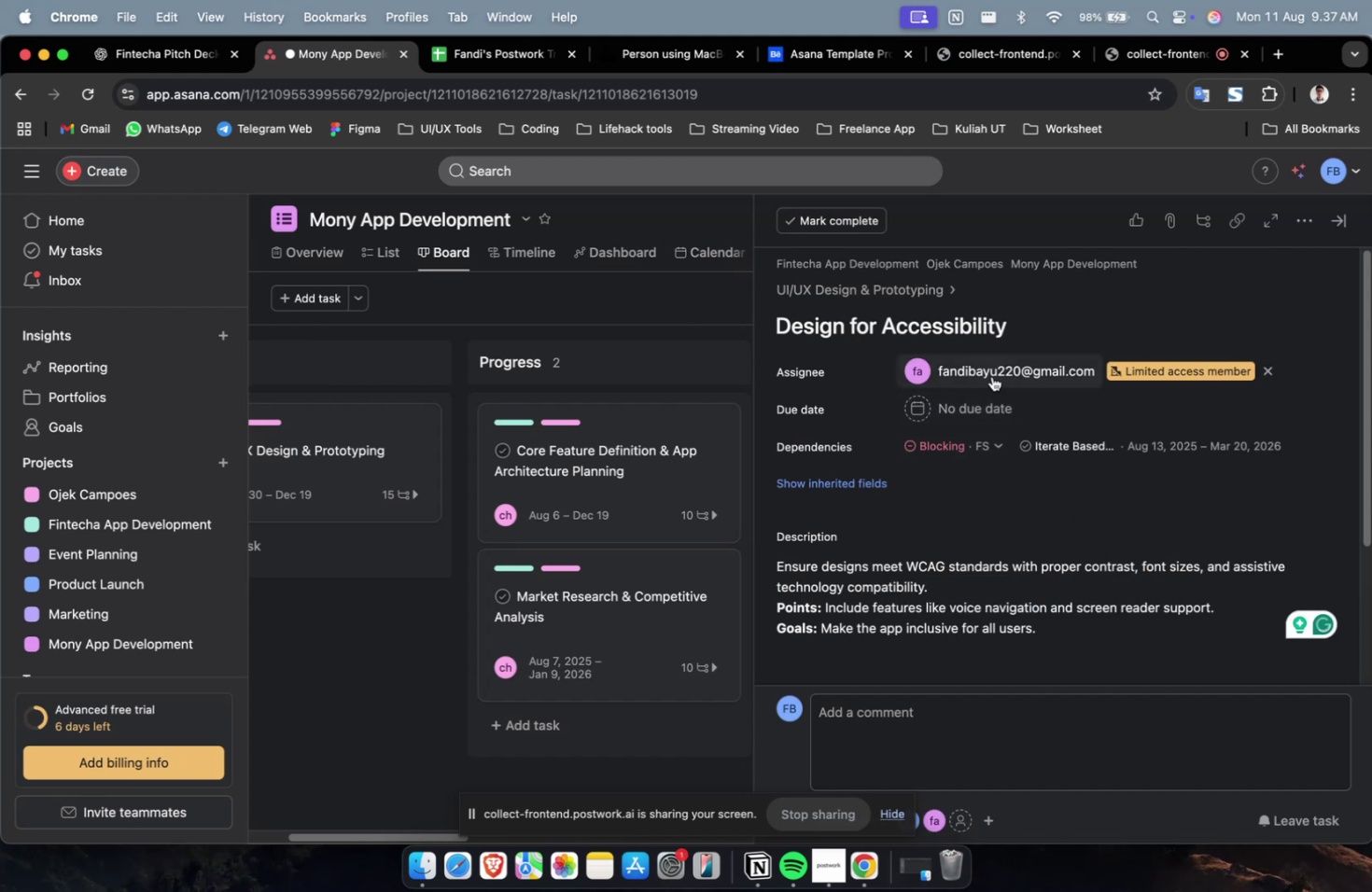 
scroll: coordinate [975, 495], scroll_direction: down, amount: 9.0
 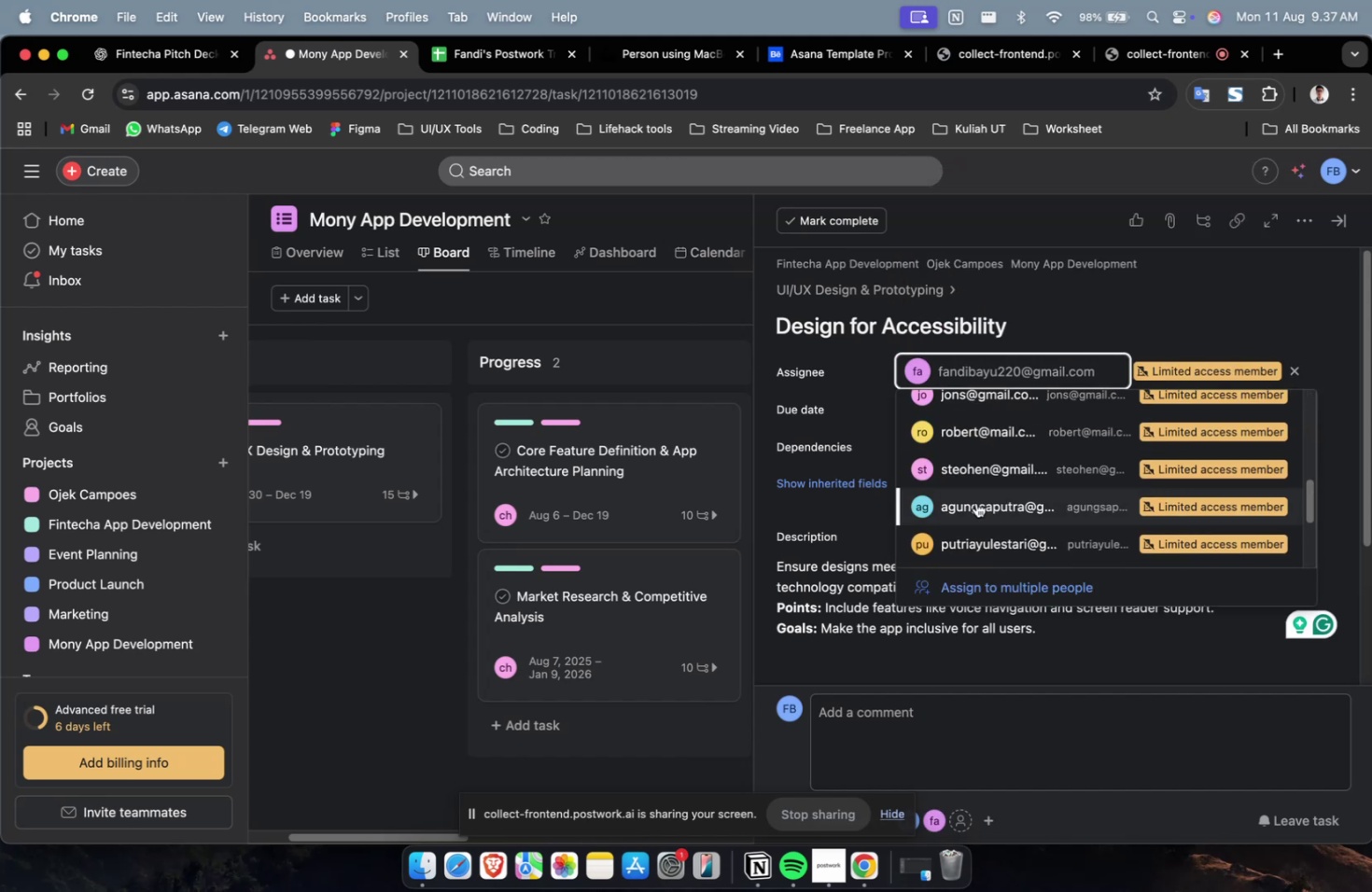 
left_click([975, 502])
 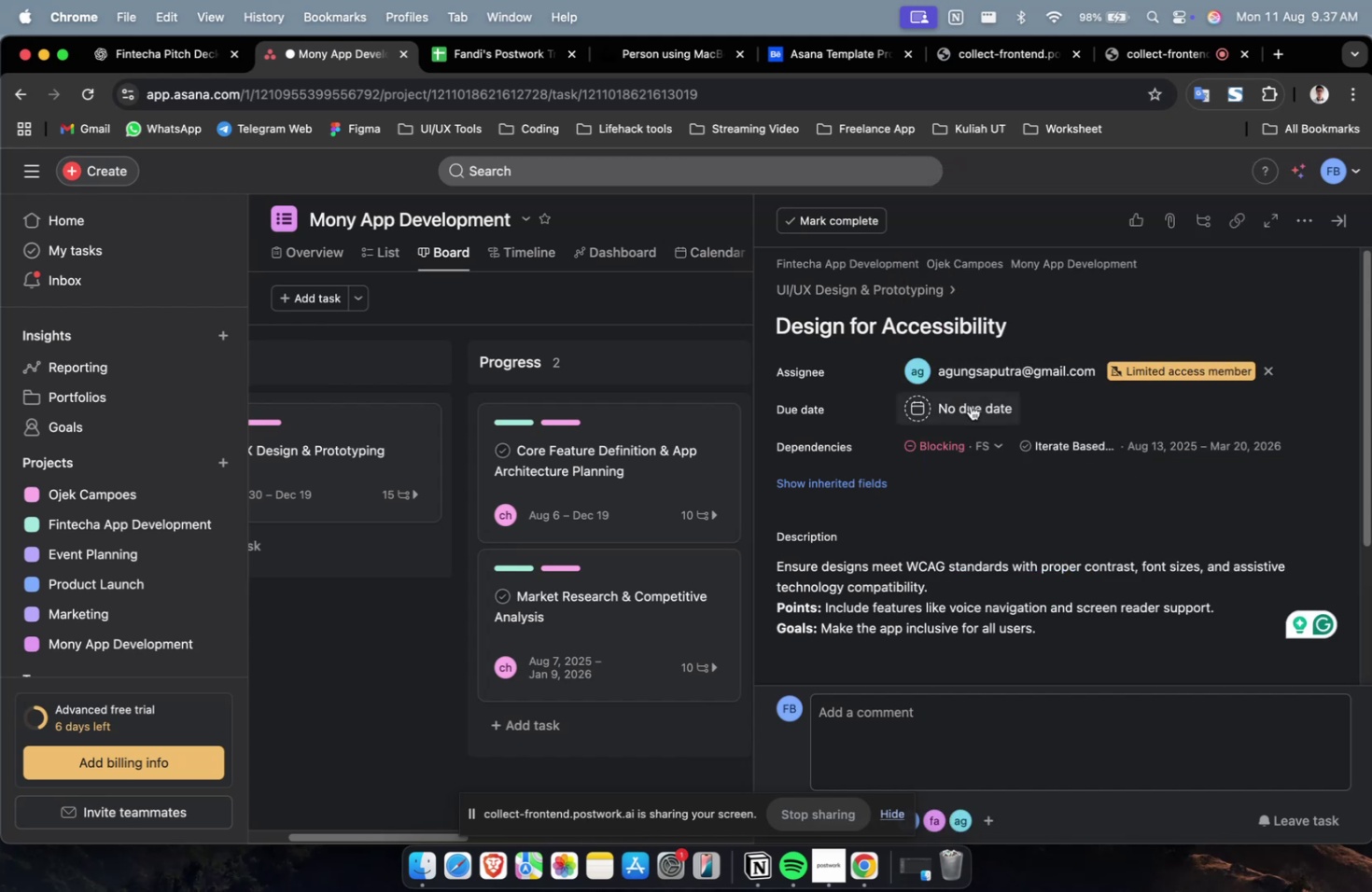 
double_click([970, 405])
 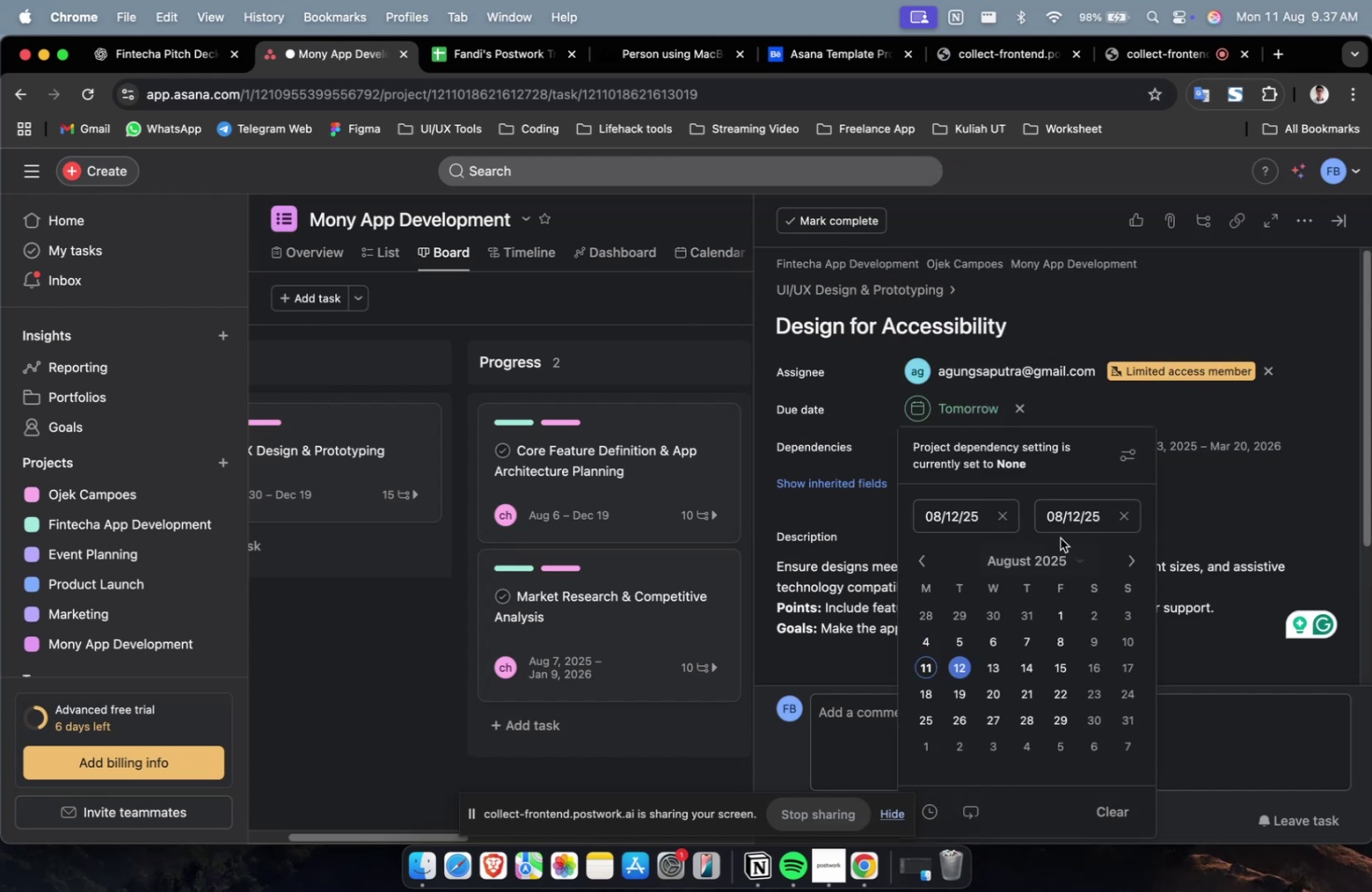 
triple_click([1136, 559])
 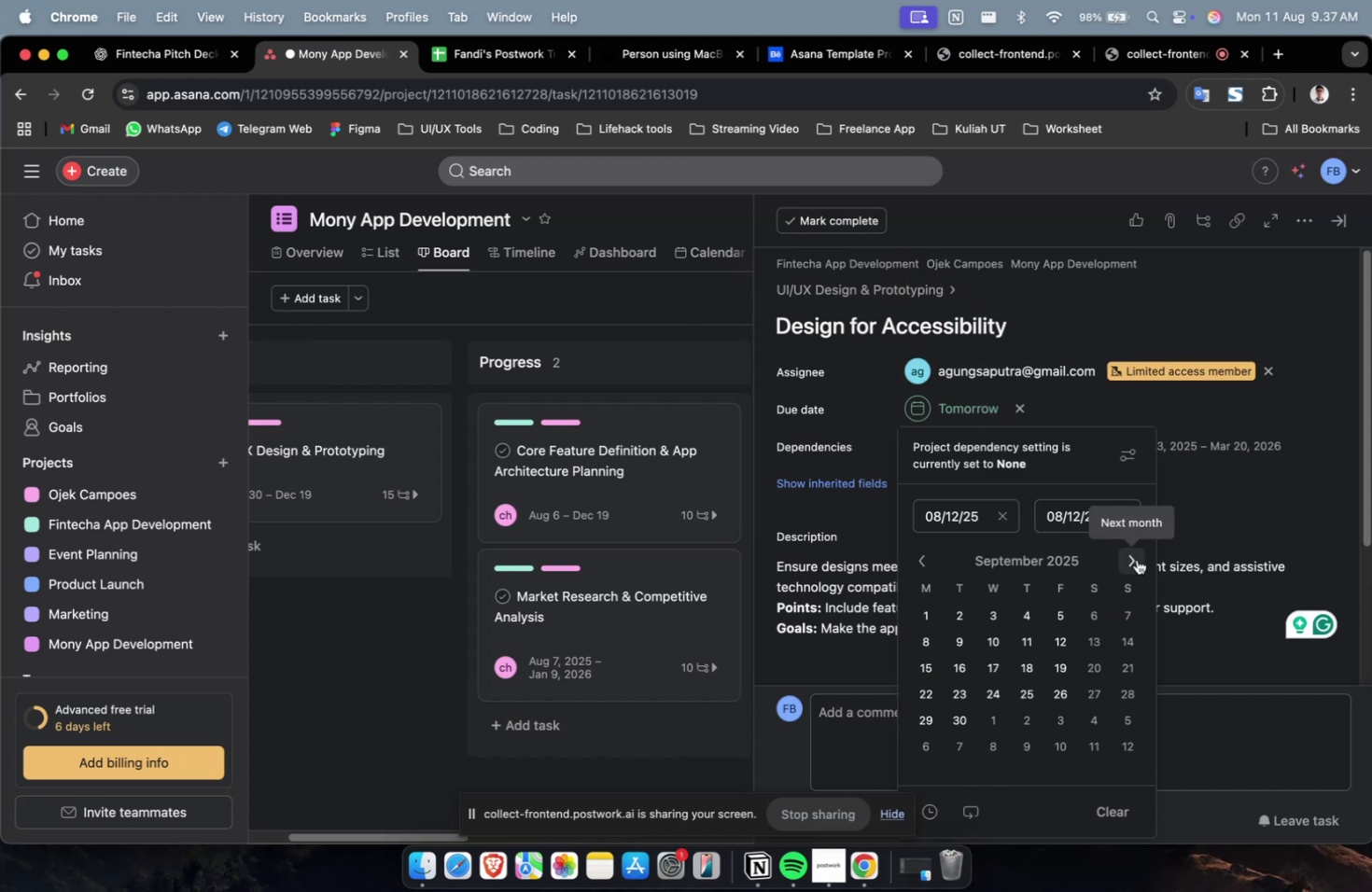 
triple_click([1136, 559])
 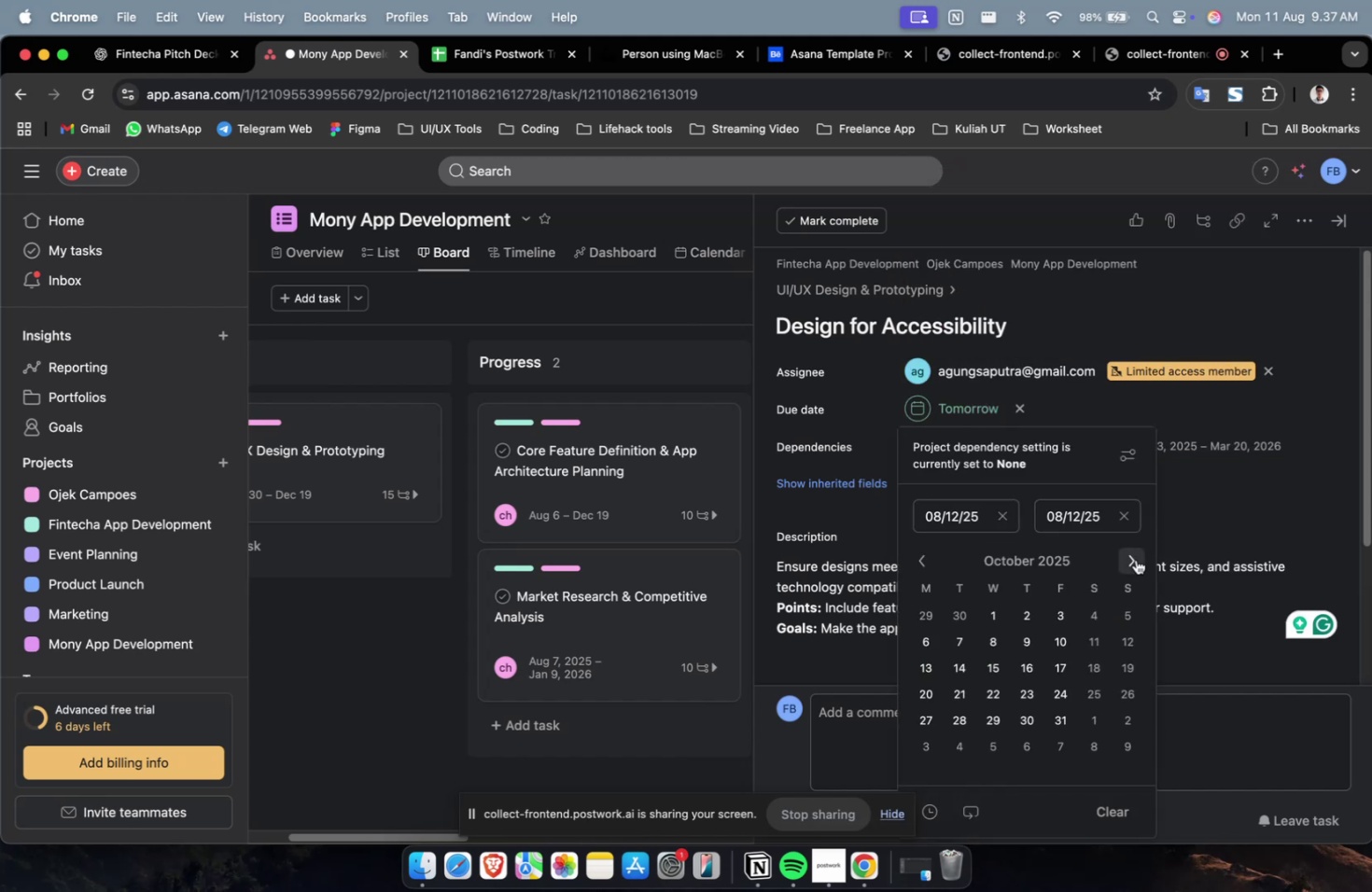 
triple_click([1135, 559])
 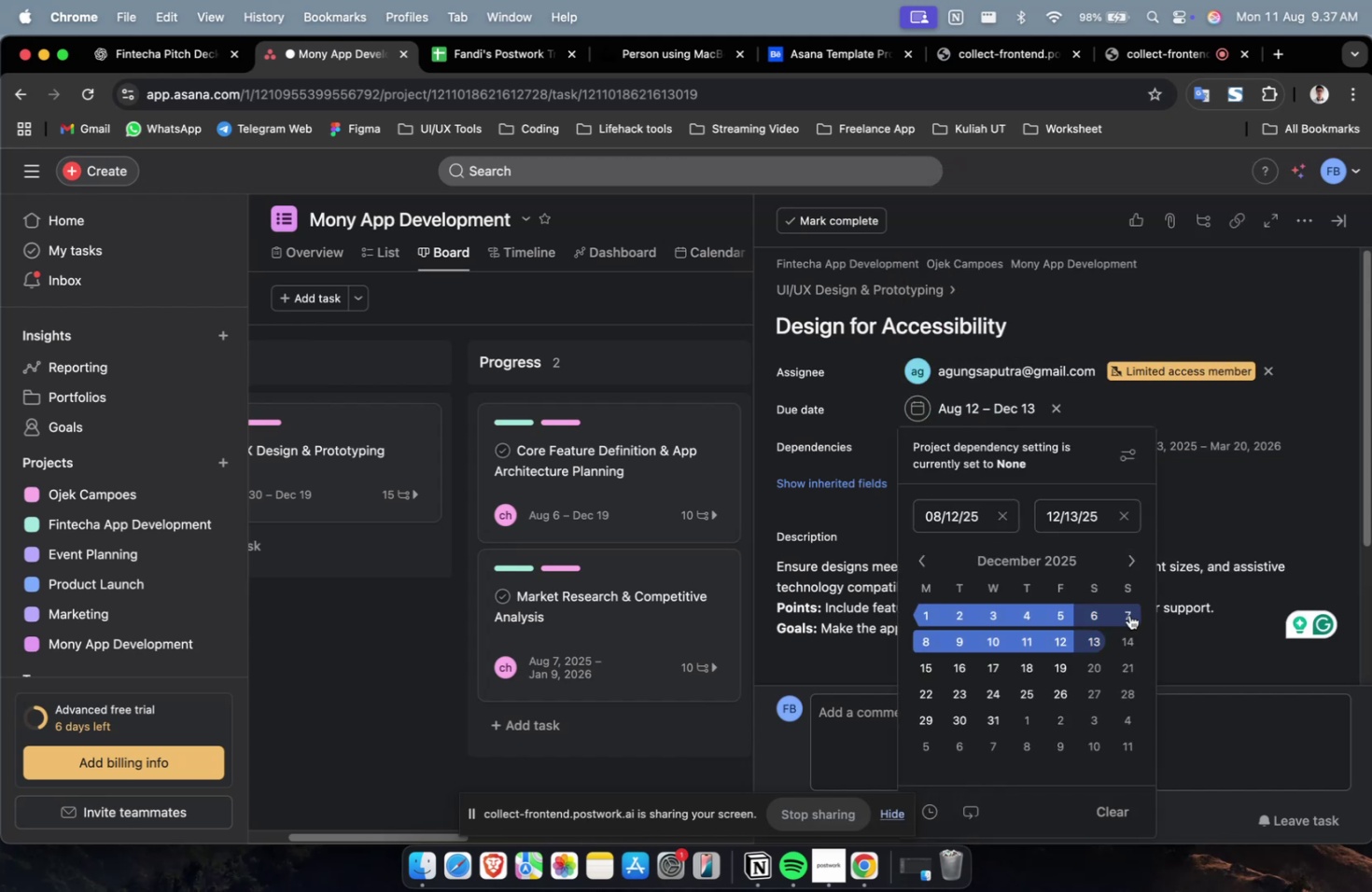 
double_click([1235, 515])
 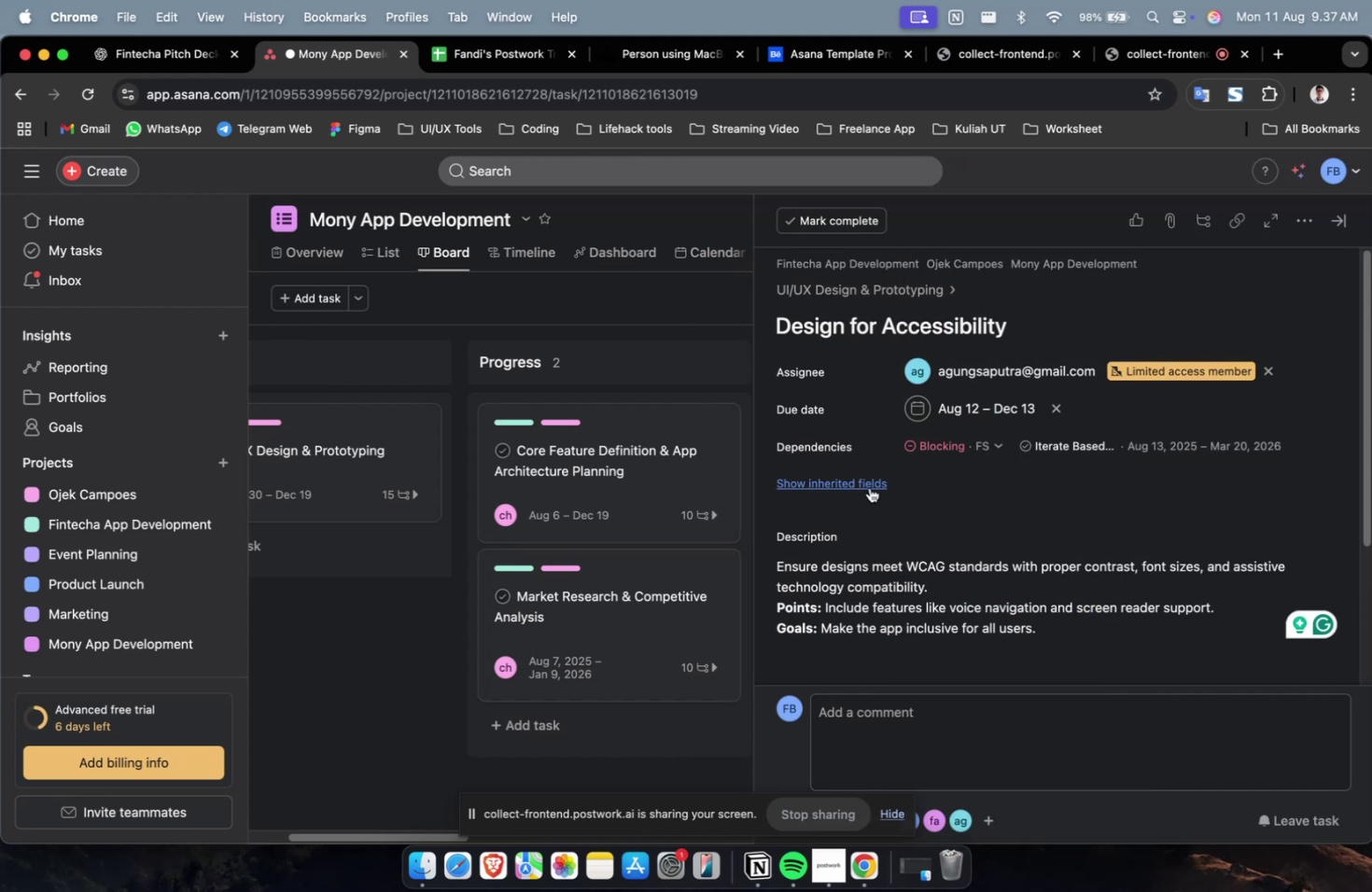 
triple_click([868, 486])
 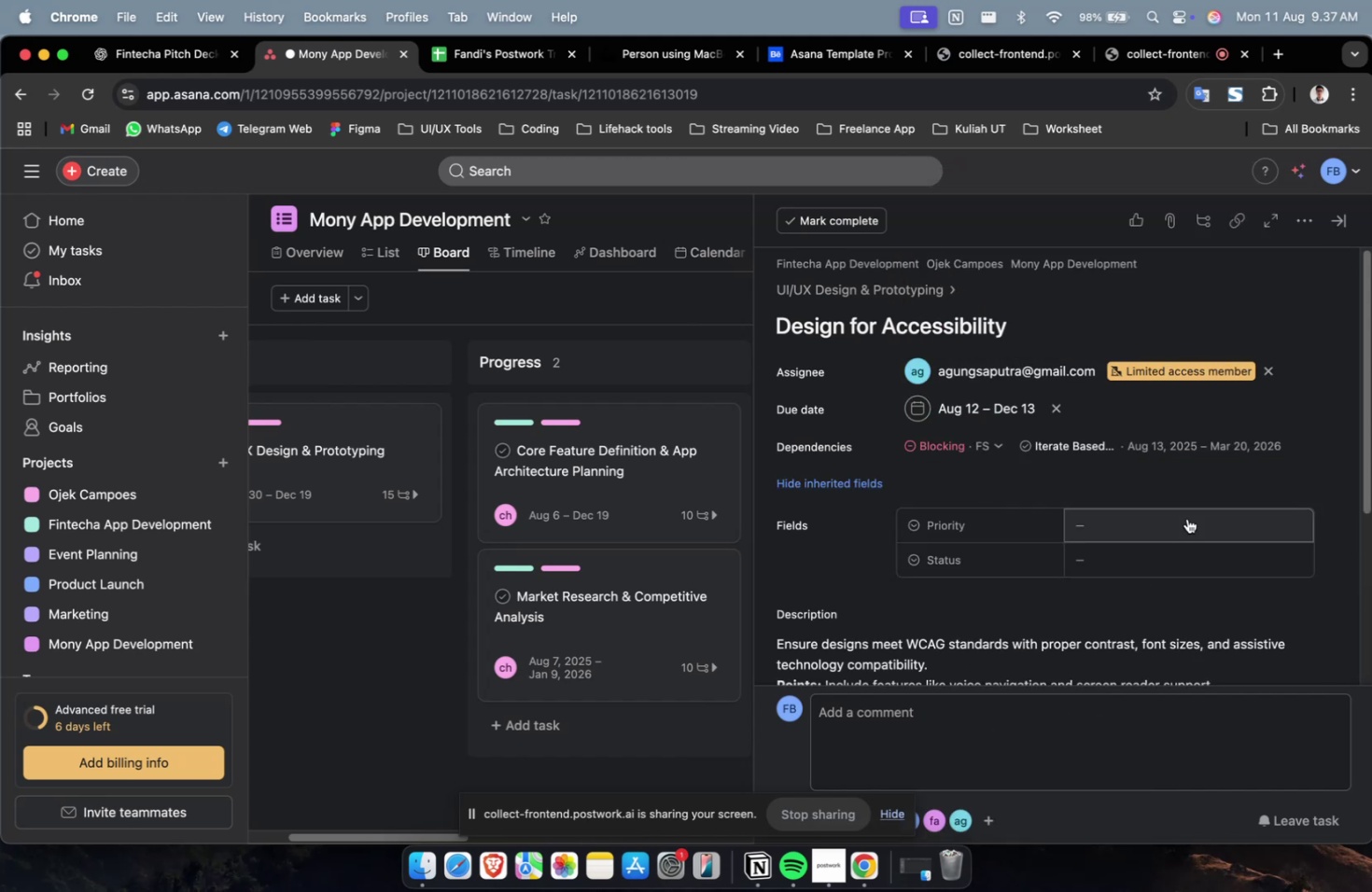 
left_click([1188, 524])
 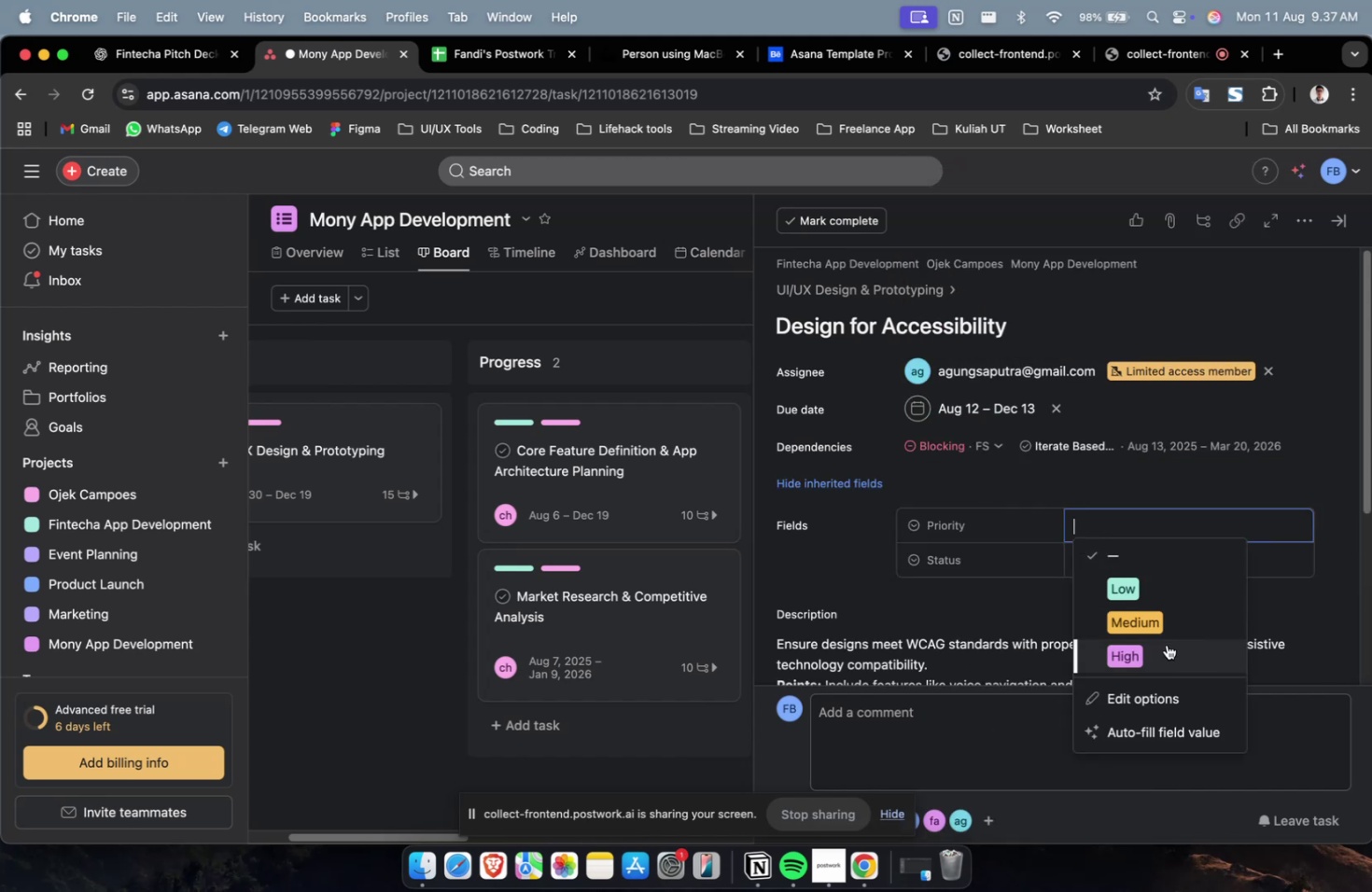 
double_click([1166, 644])
 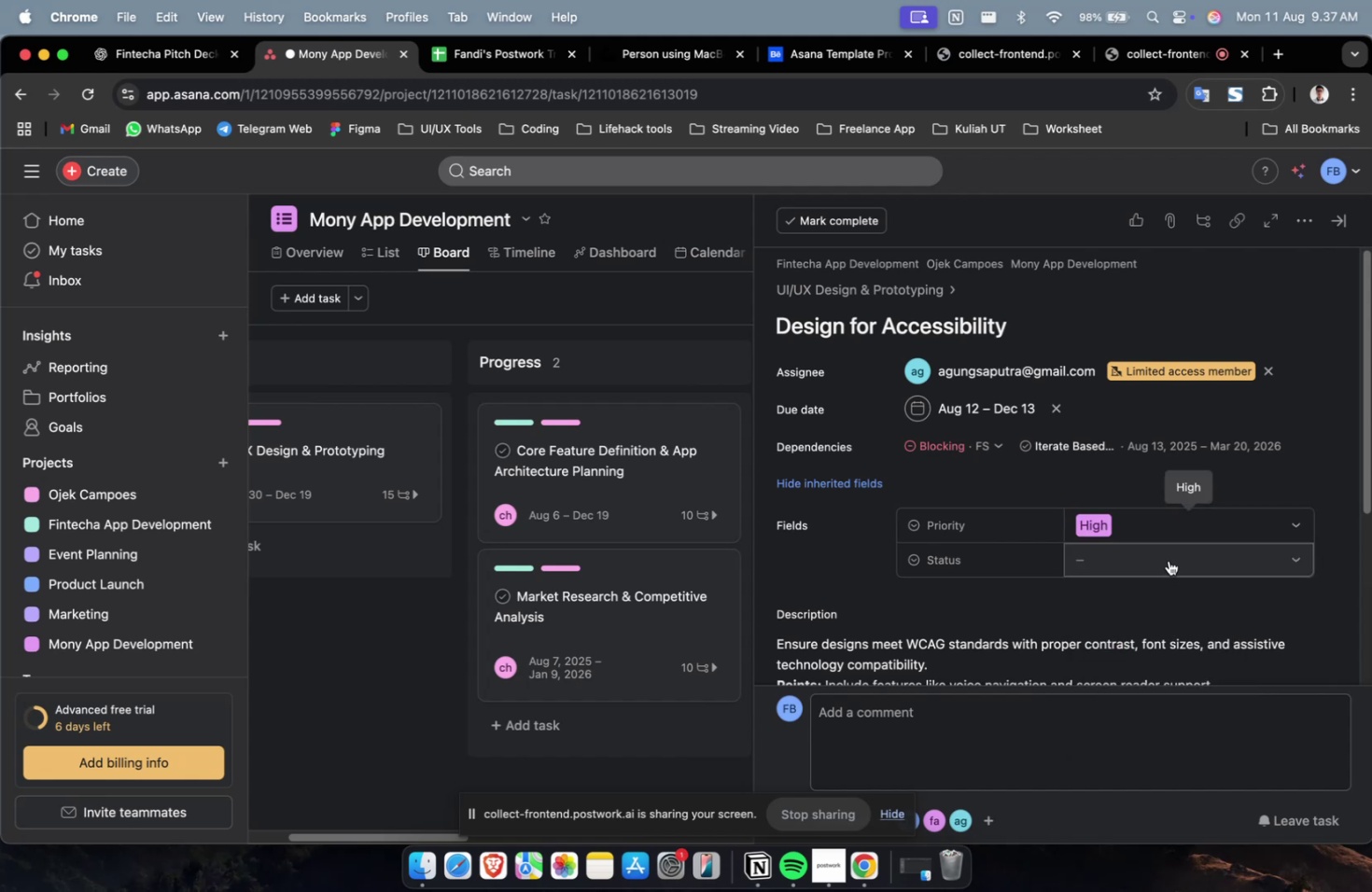 
left_click([1169, 558])
 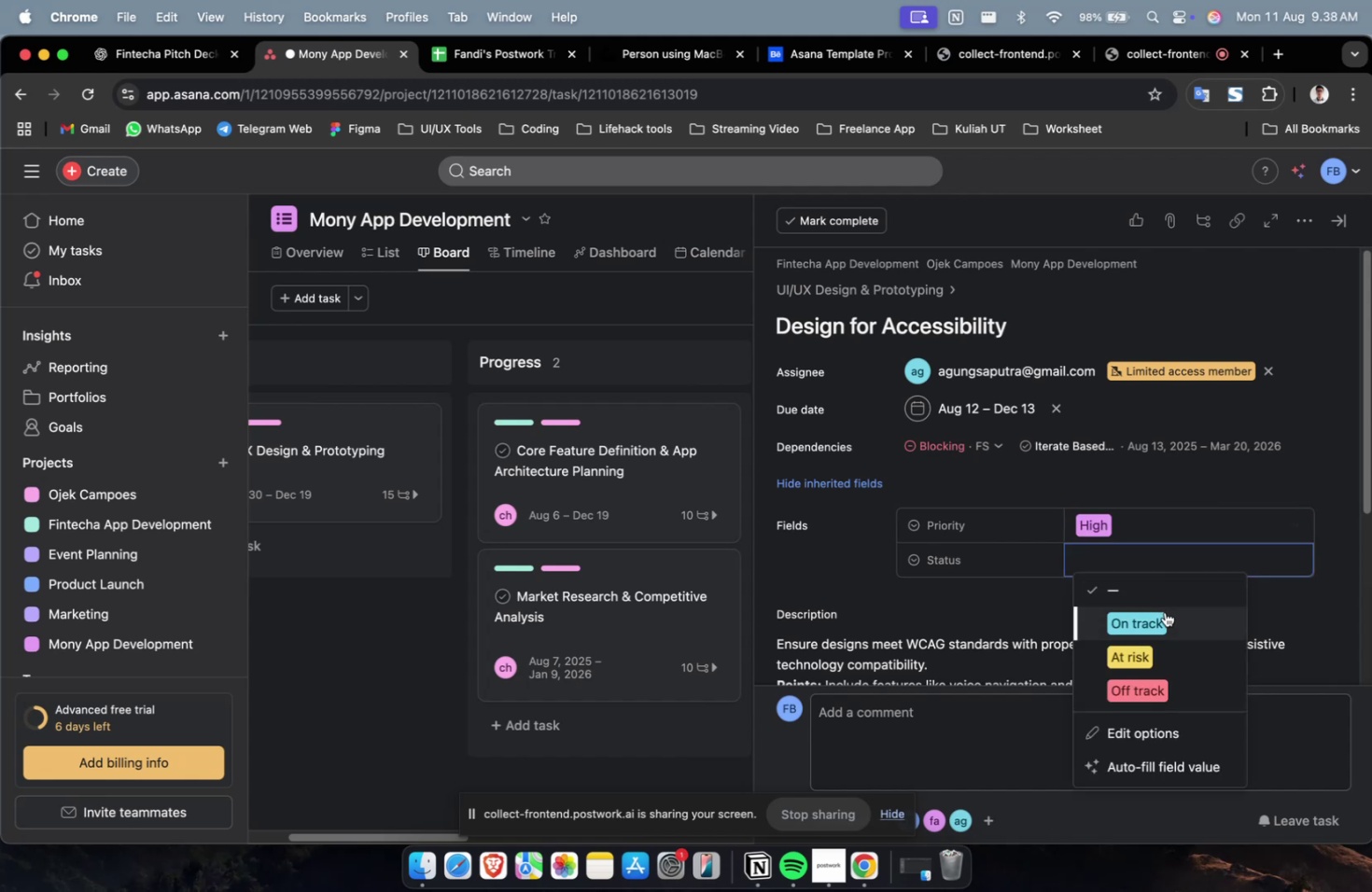 
left_click([1164, 620])
 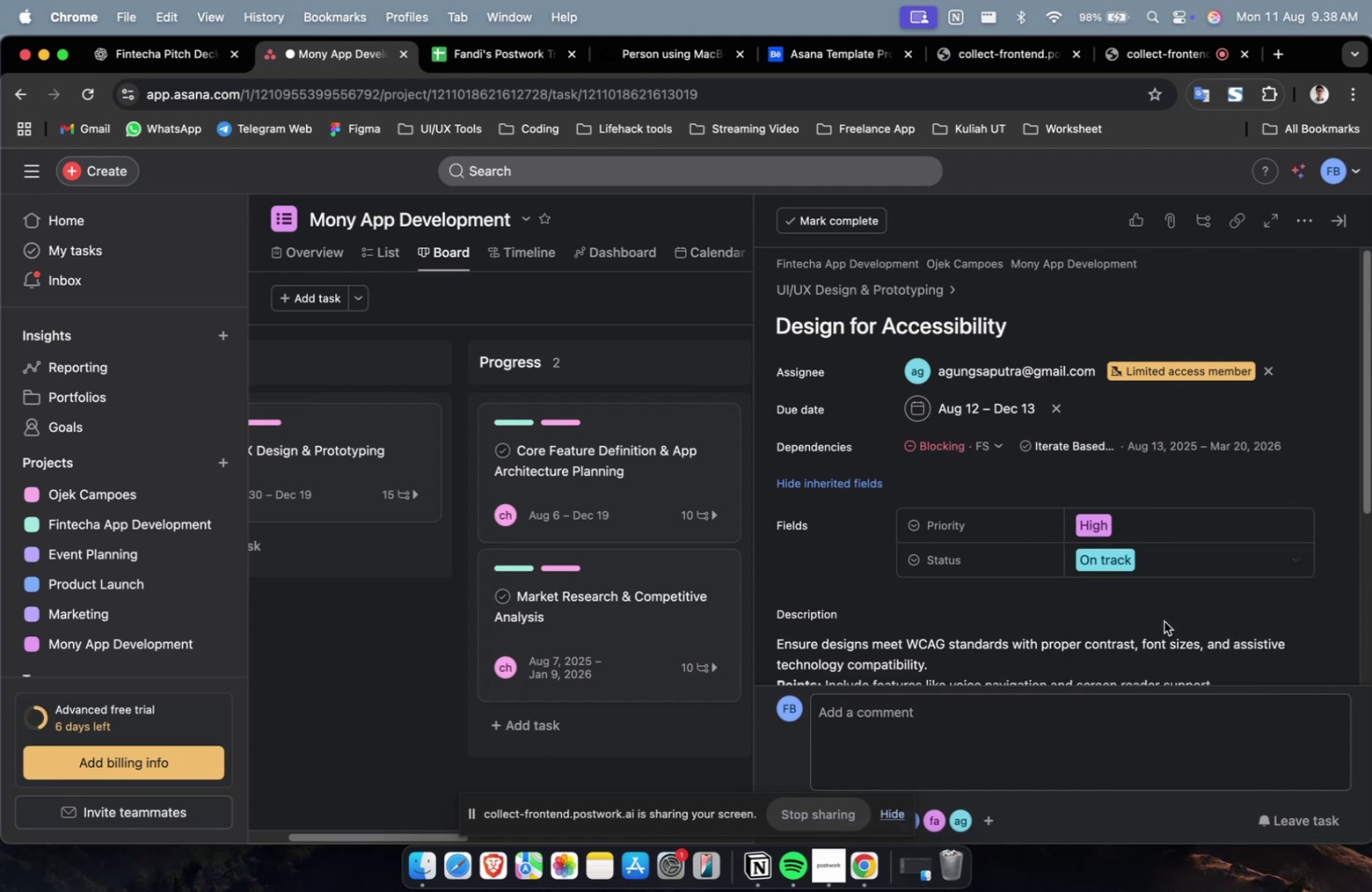 
scroll: coordinate [1163, 620], scroll_direction: down, amount: 17.0
 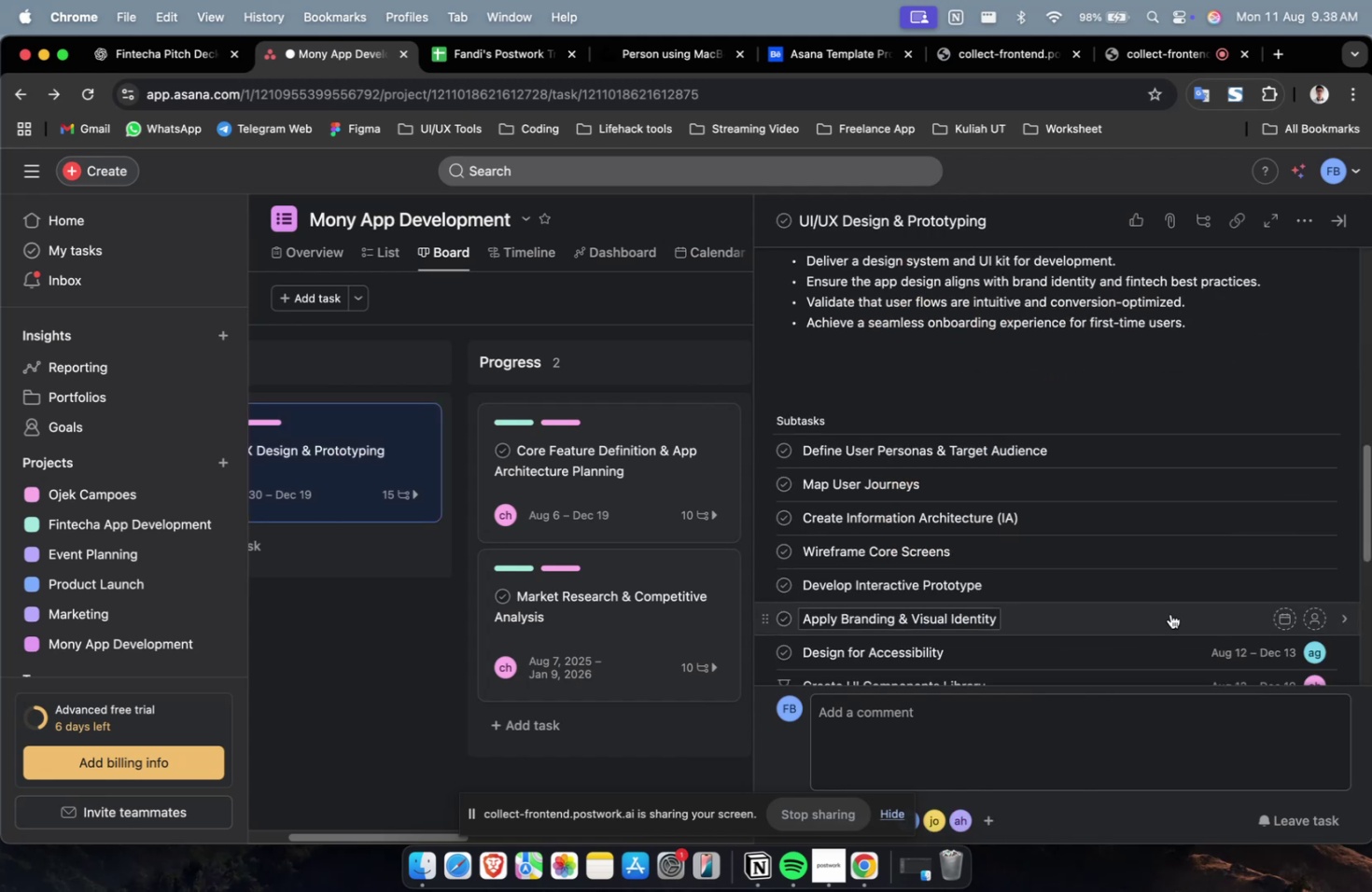 
left_click([1169, 613])
 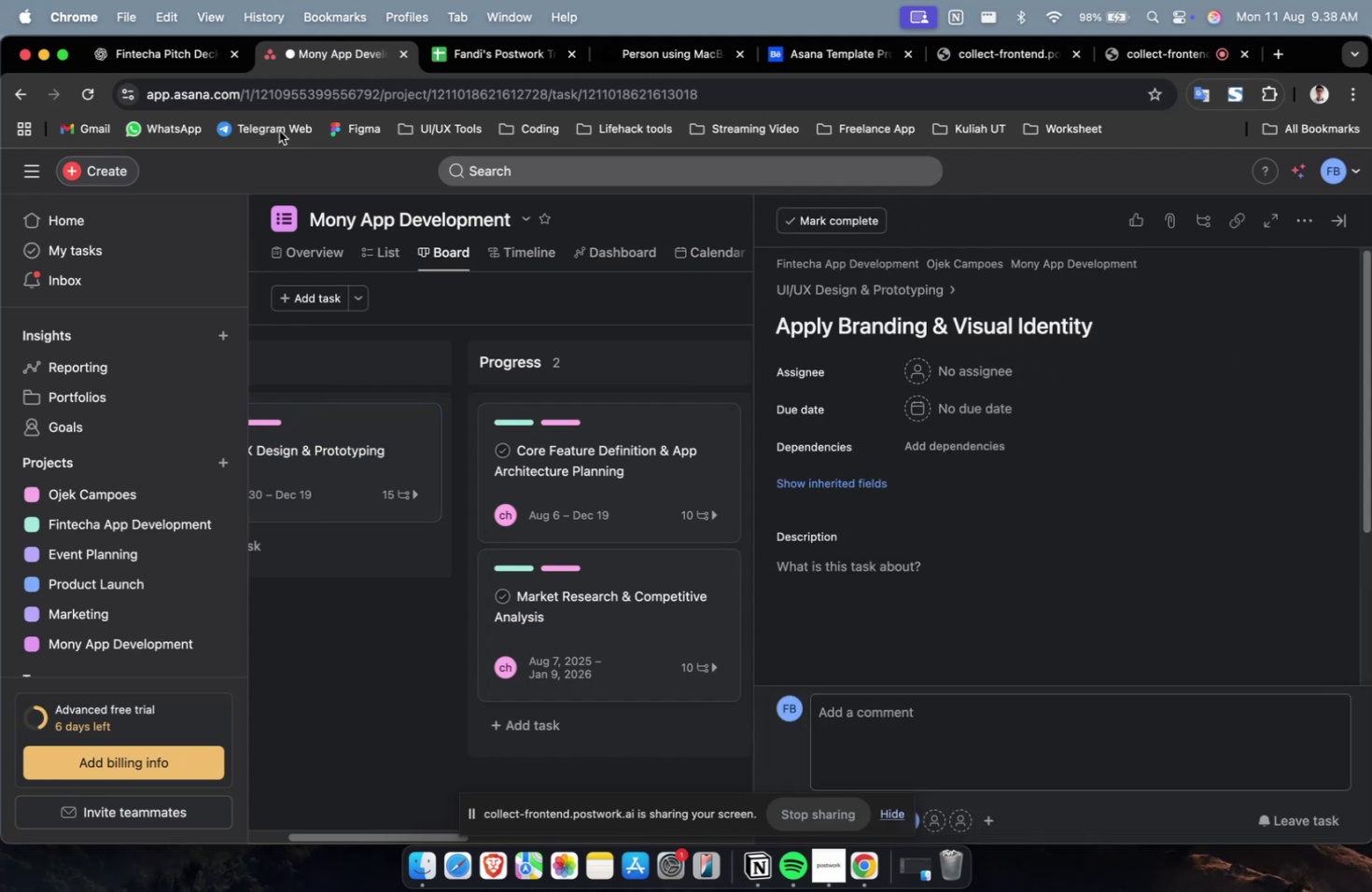 
left_click([208, 70])
 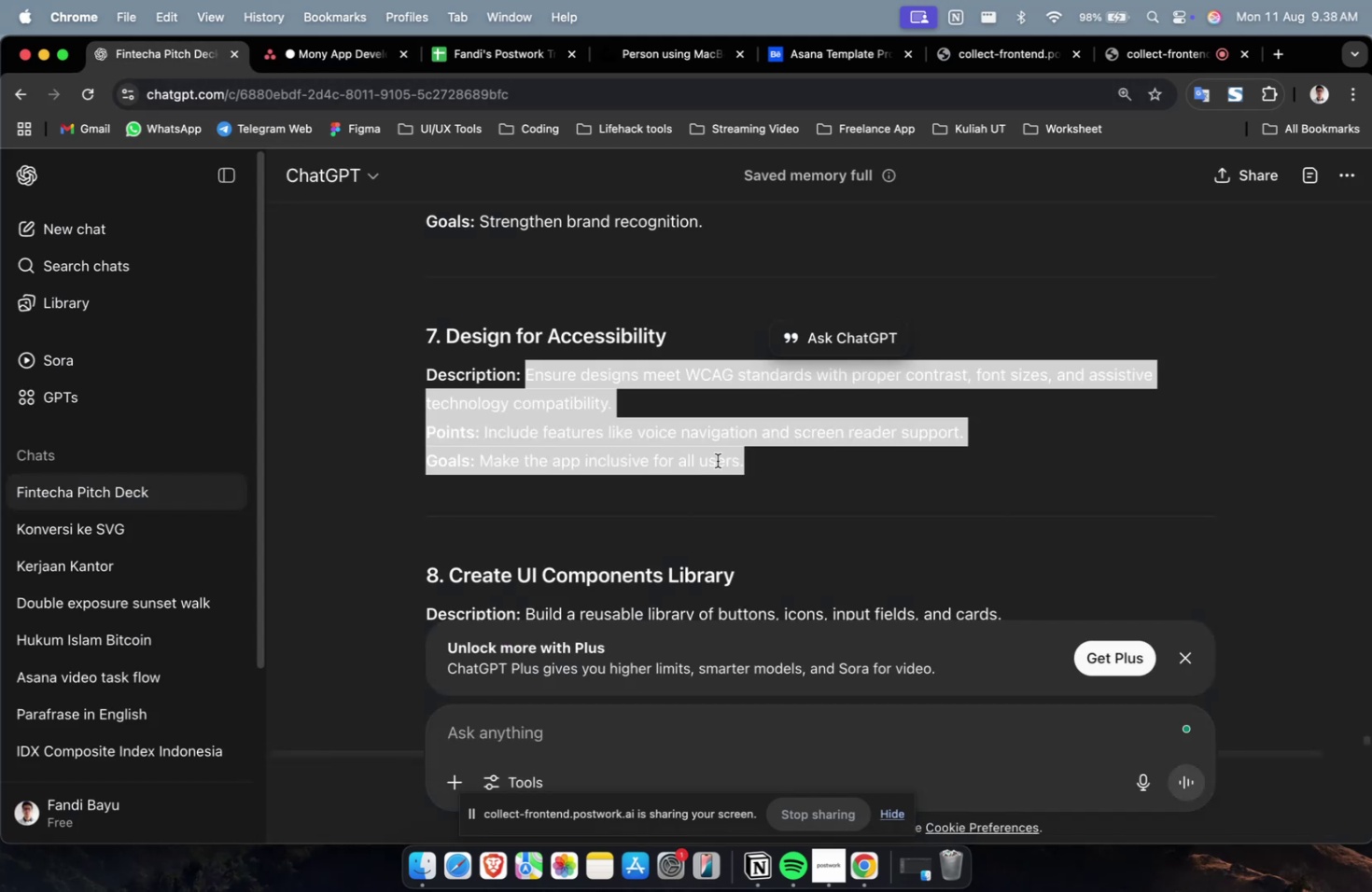 
scroll: coordinate [728, 467], scroll_direction: up, amount: 7.0
 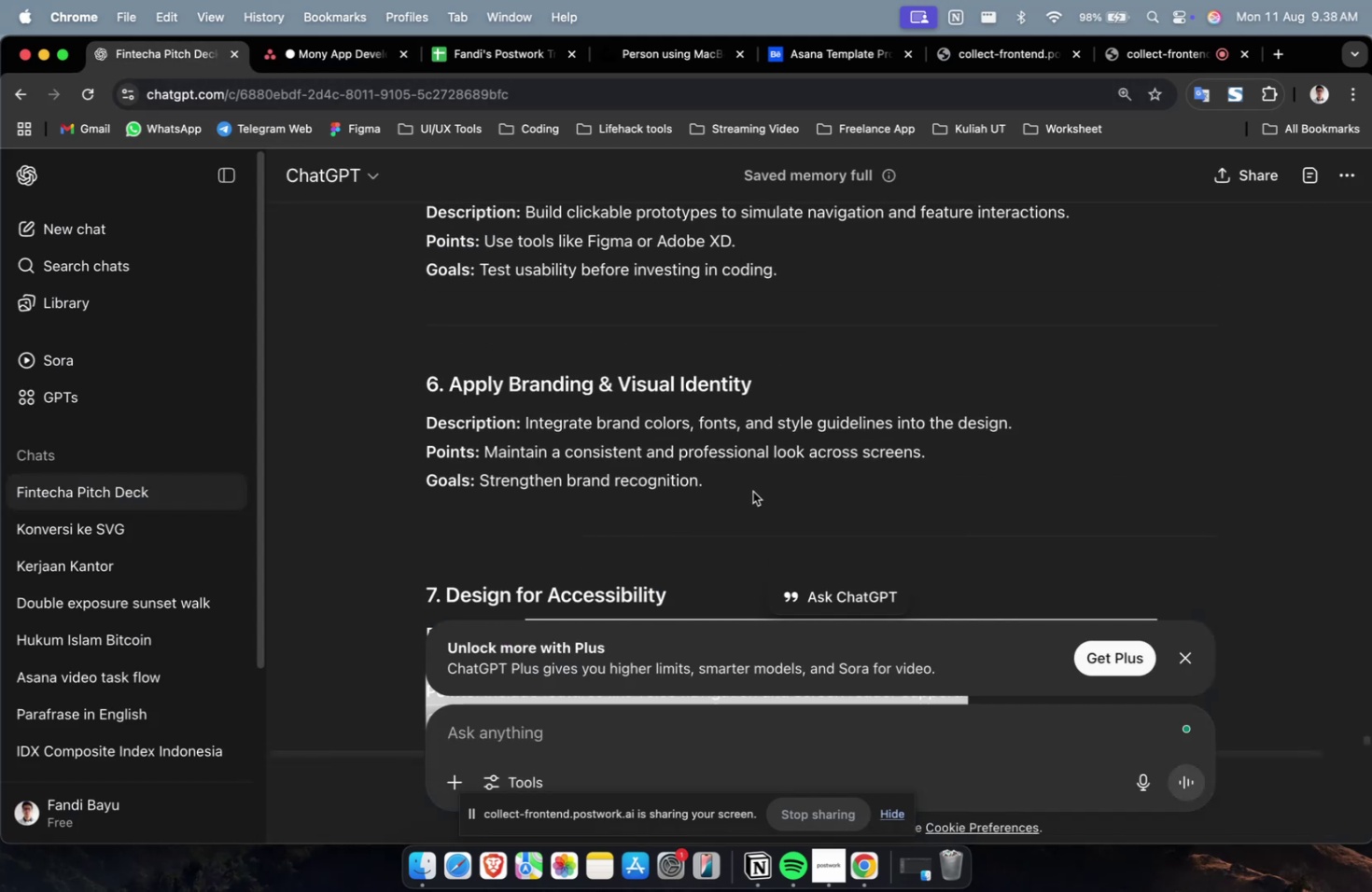 
left_click_drag(start_coordinate=[752, 491], to_coordinate=[526, 430])
 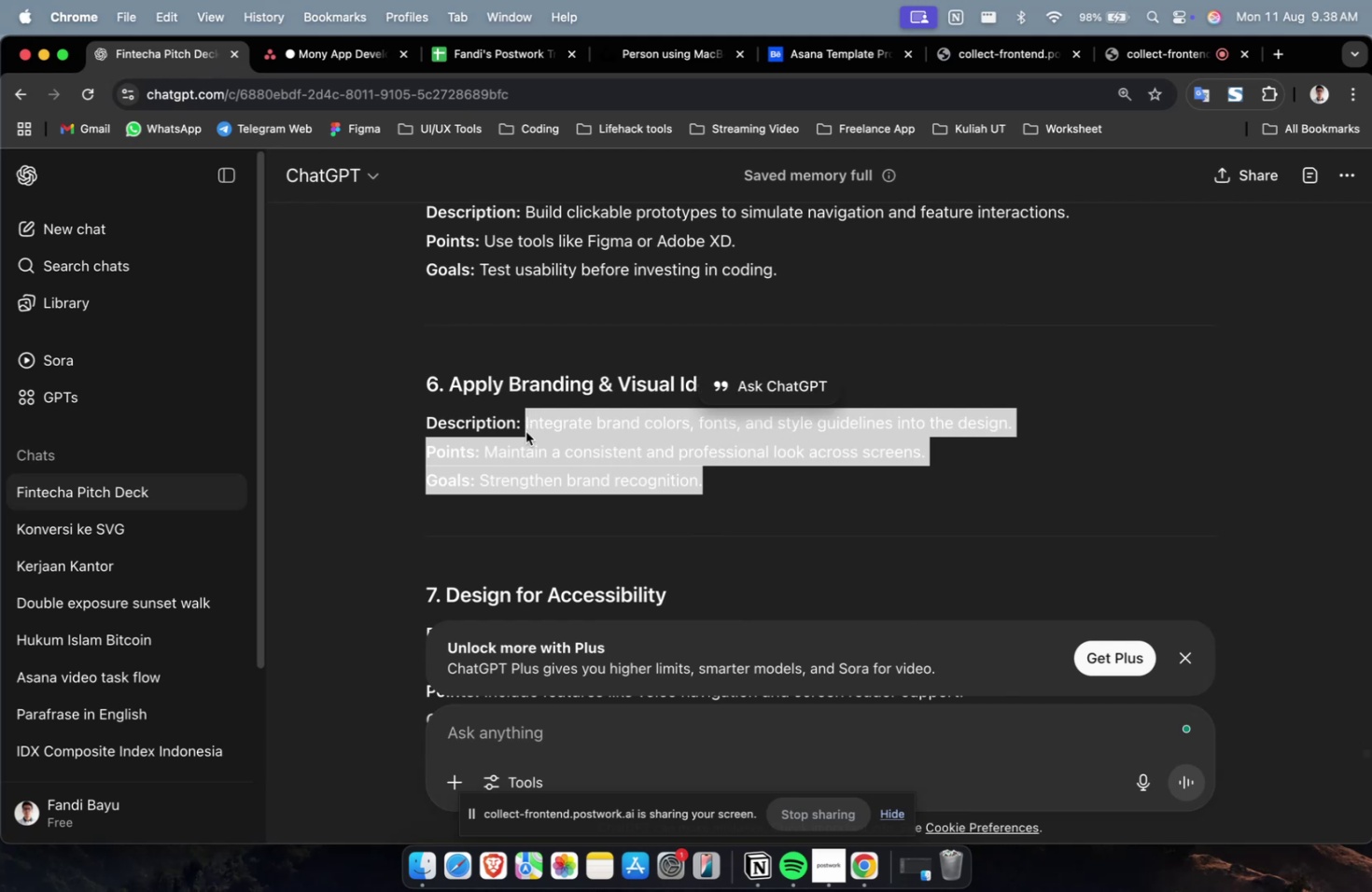 
key(Meta+C)
 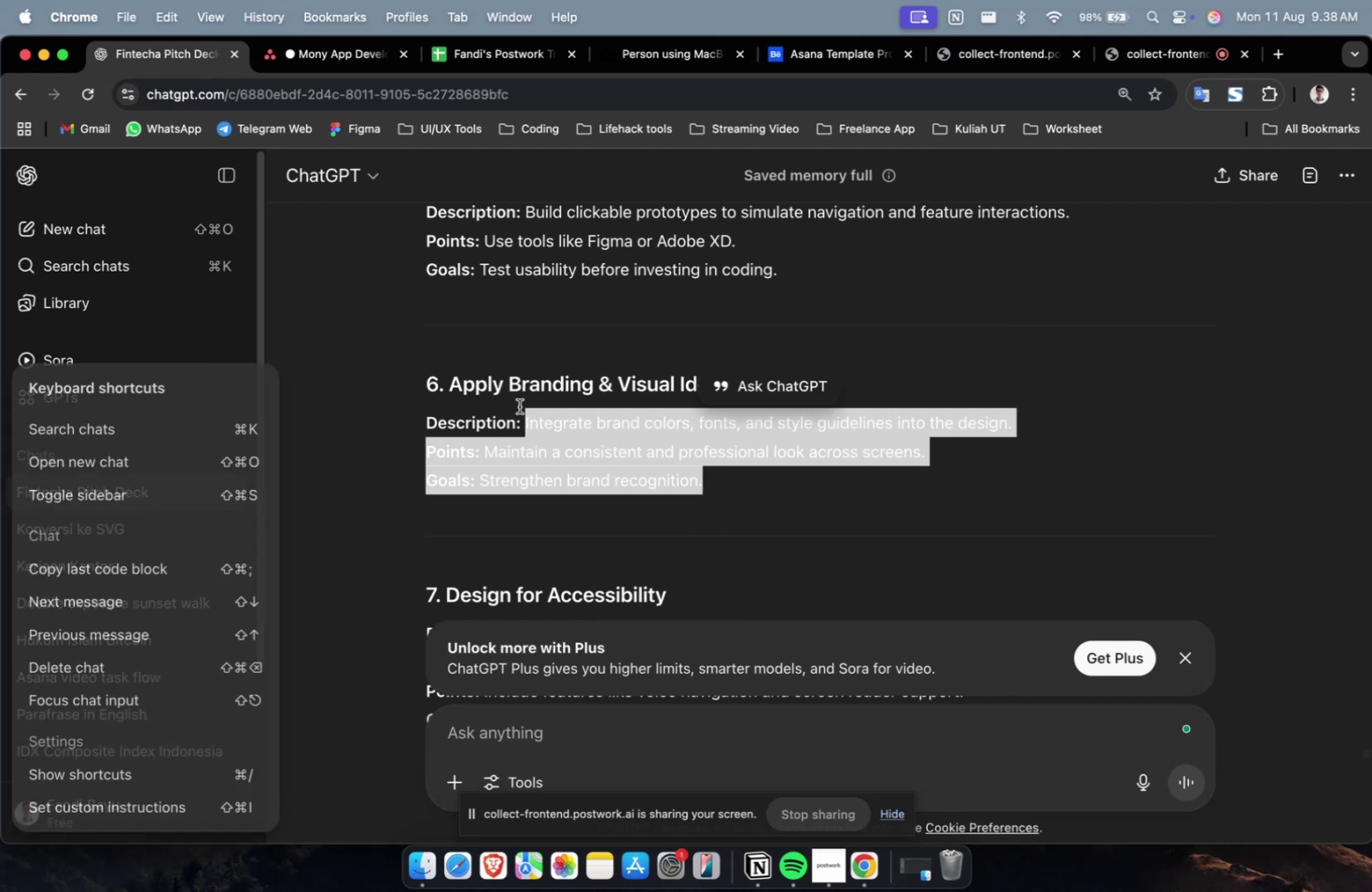 
key(Meta+CommandLeft)
 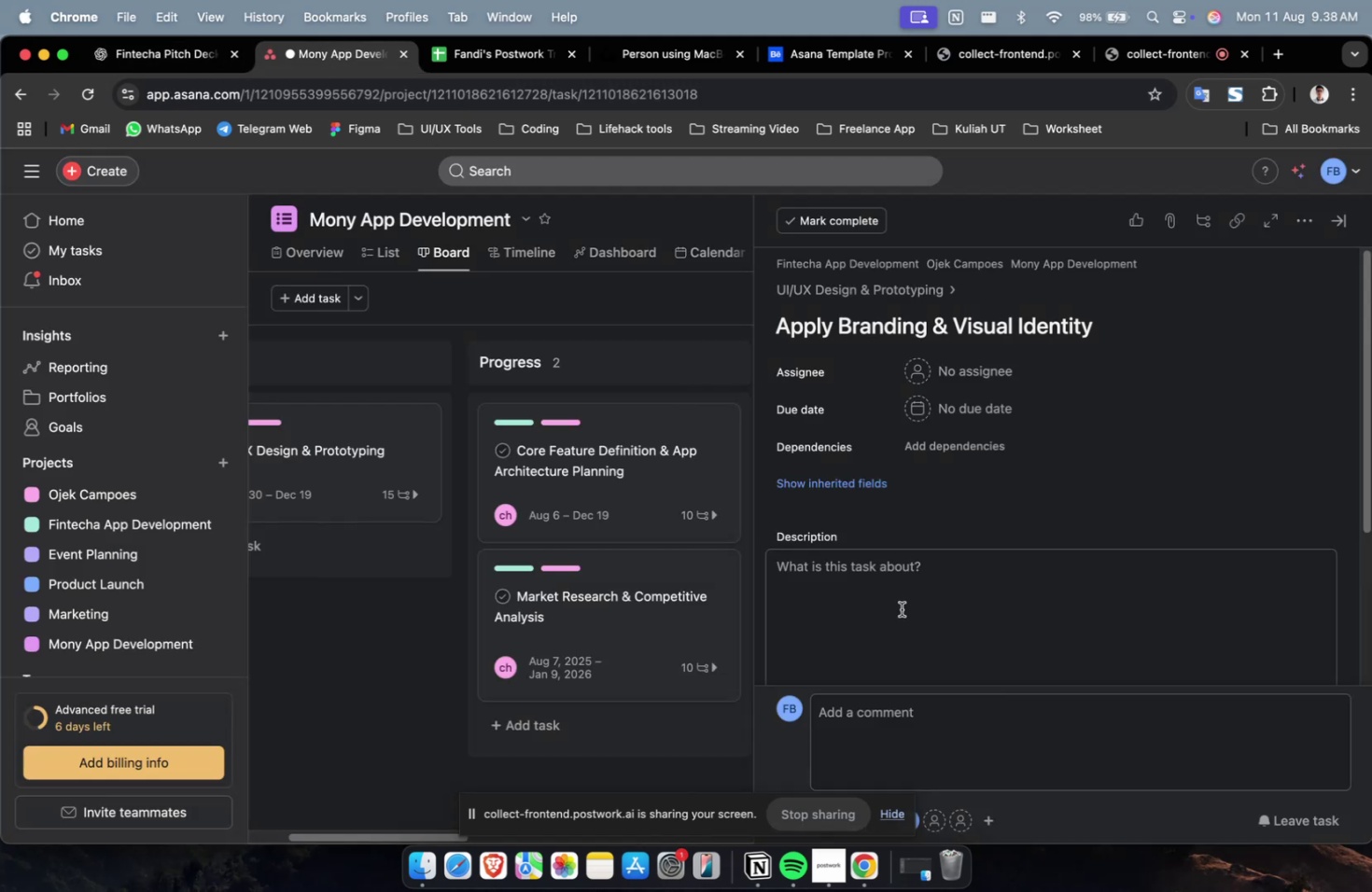 
double_click([906, 620])
 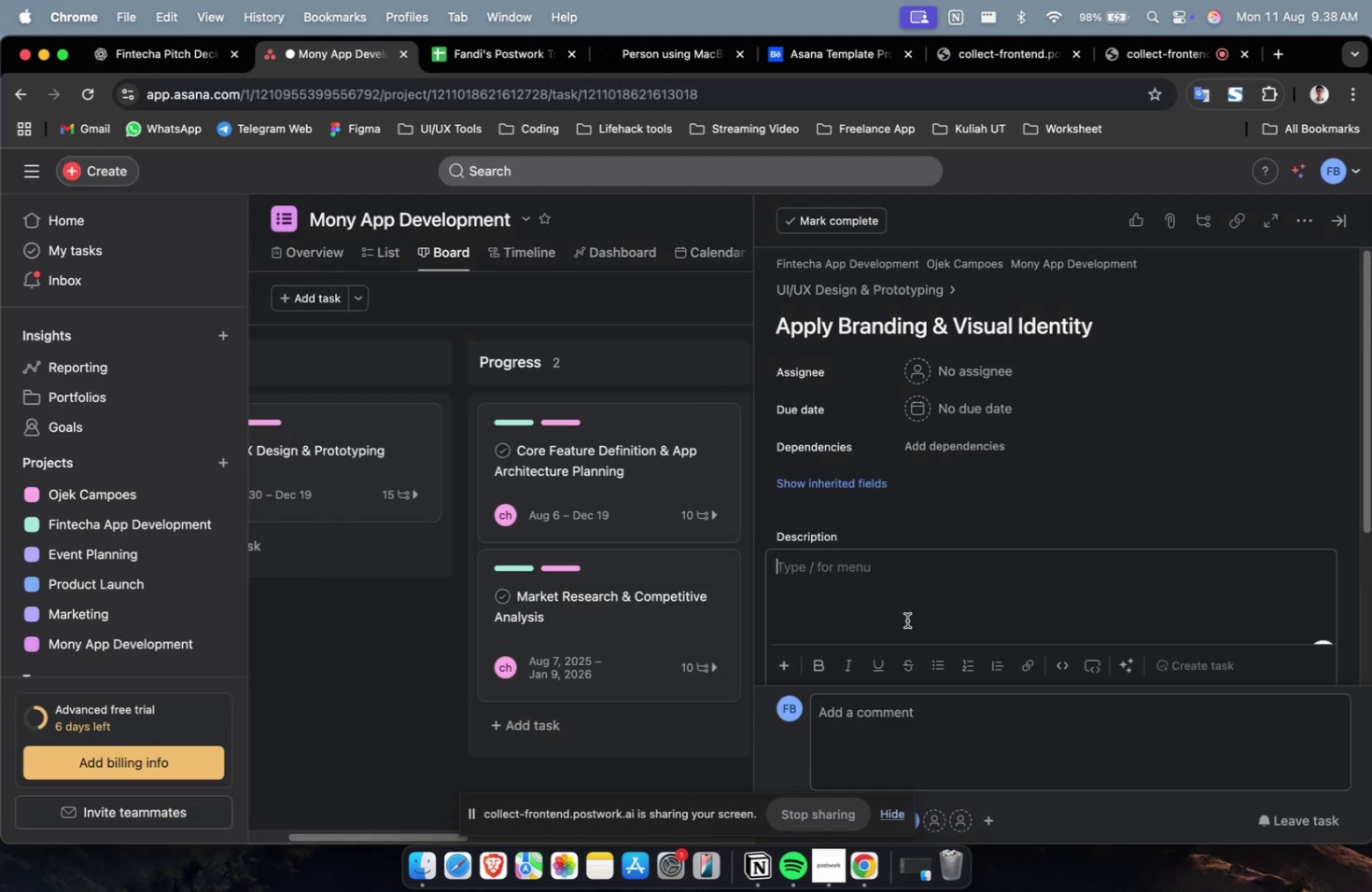 
key(Meta+V)
 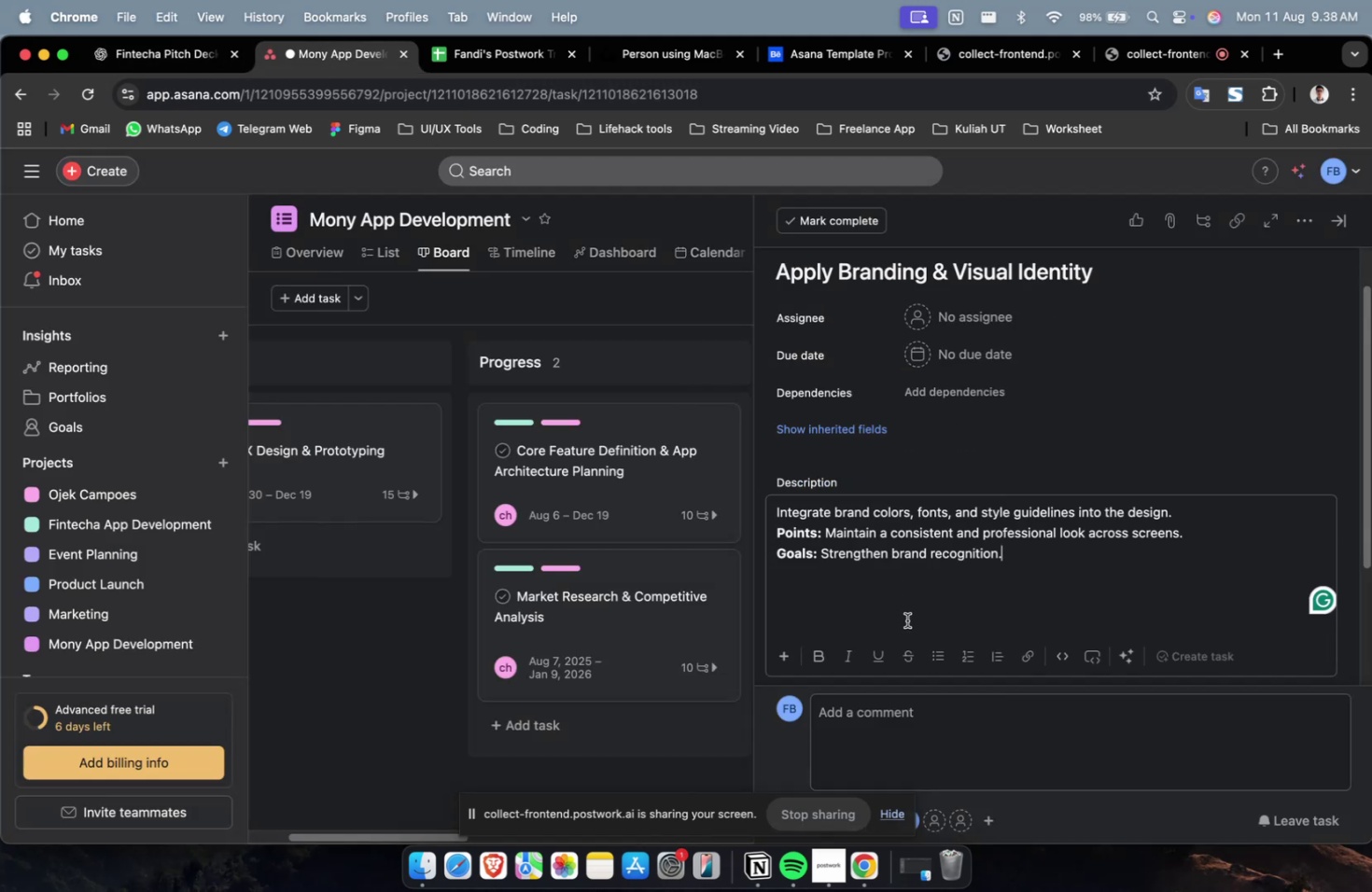 
scroll: coordinate [945, 581], scroll_direction: up, amount: 13.0
 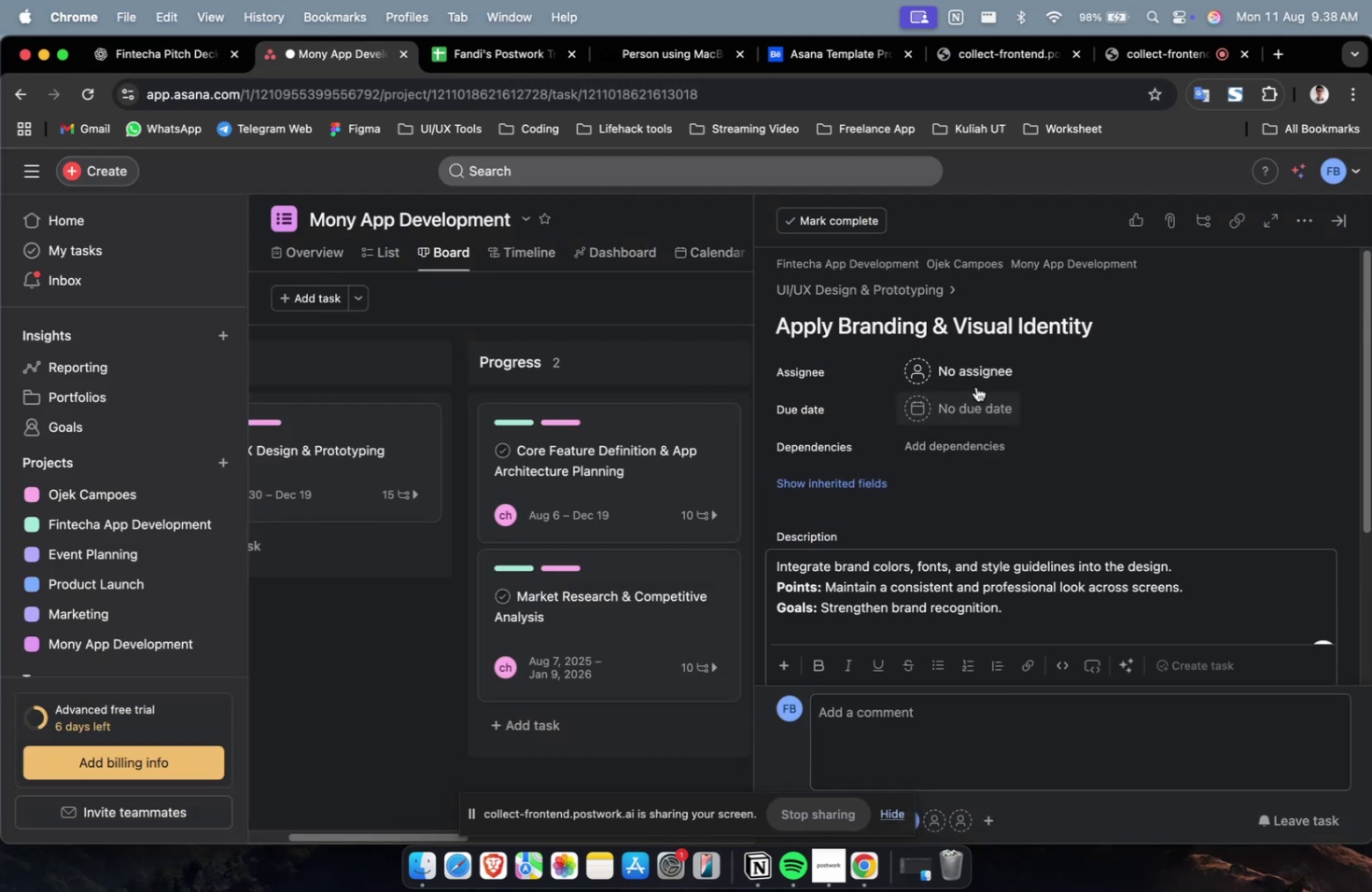 
left_click([975, 386])
 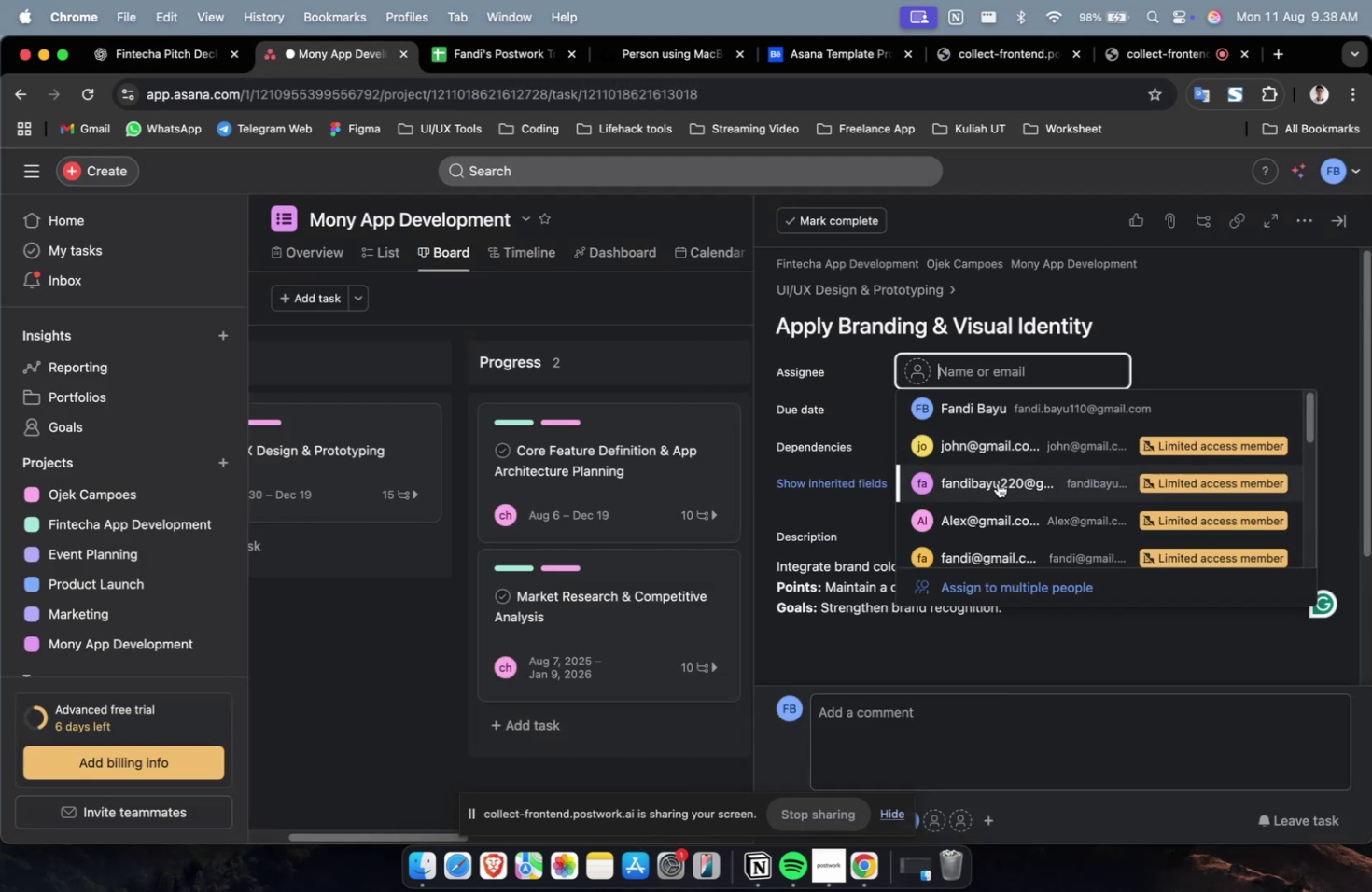 
left_click([998, 496])
 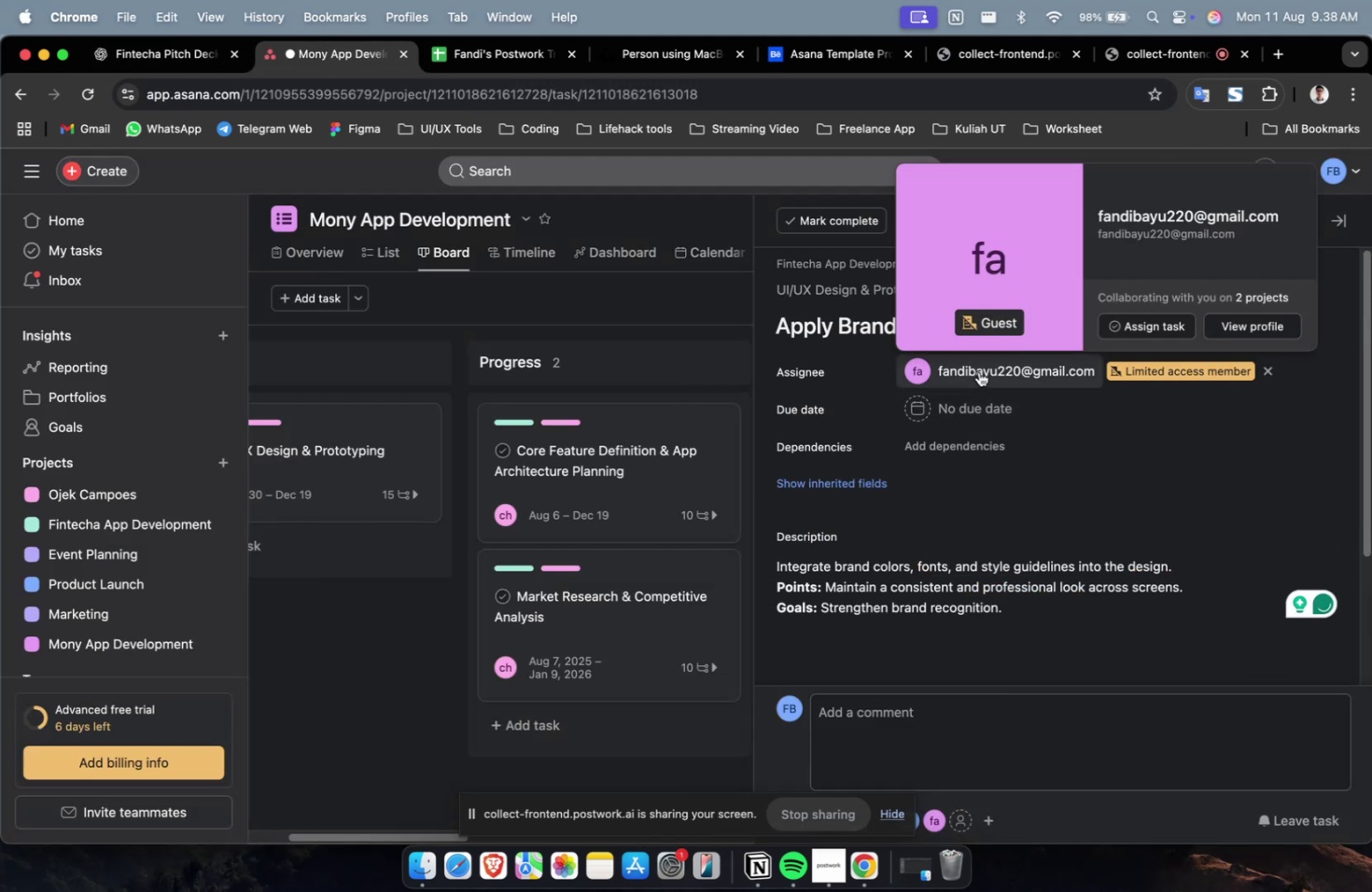 
scroll: coordinate [1008, 454], scroll_direction: down, amount: 7.0
 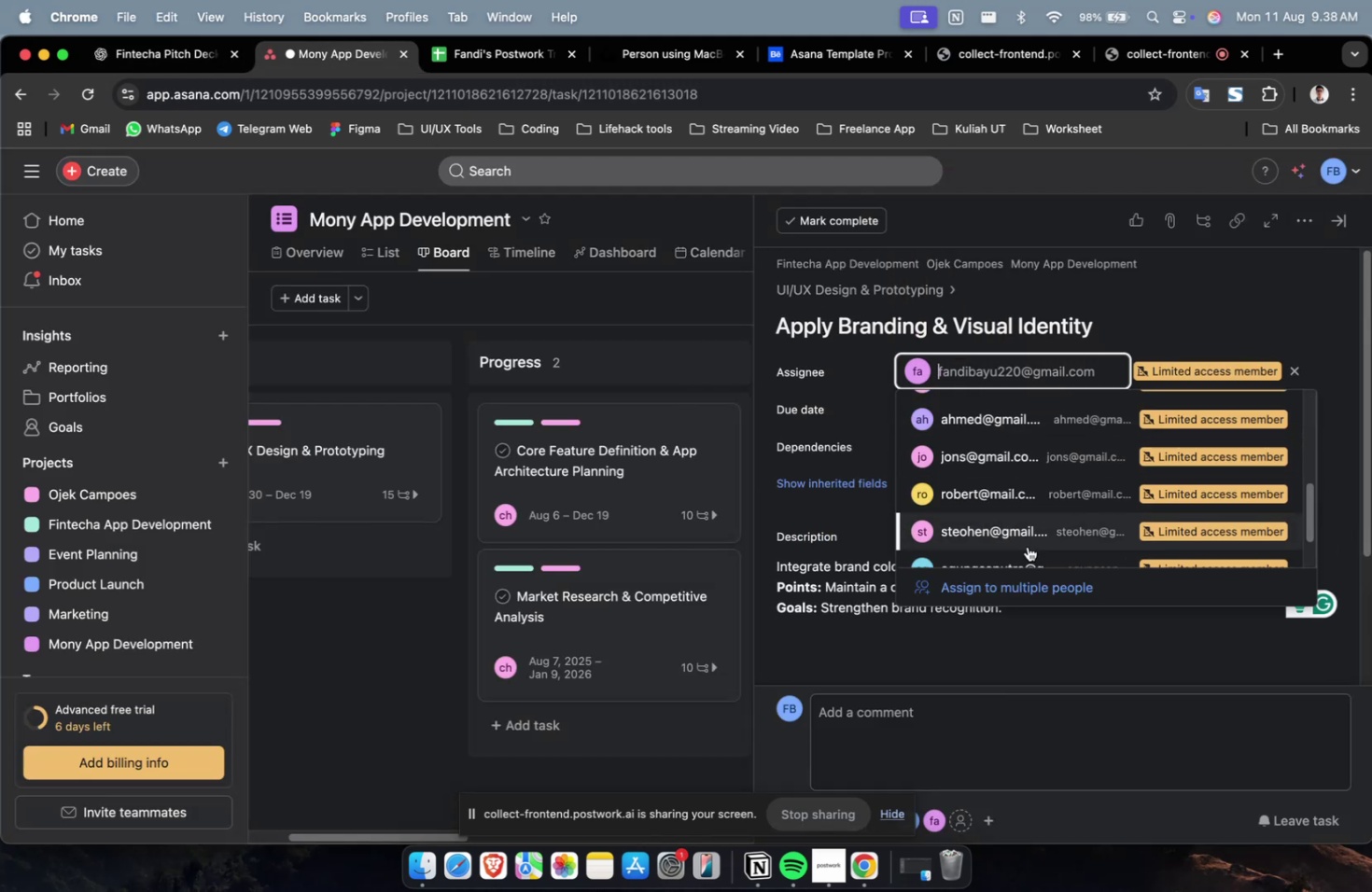 
left_click([1027, 548])
 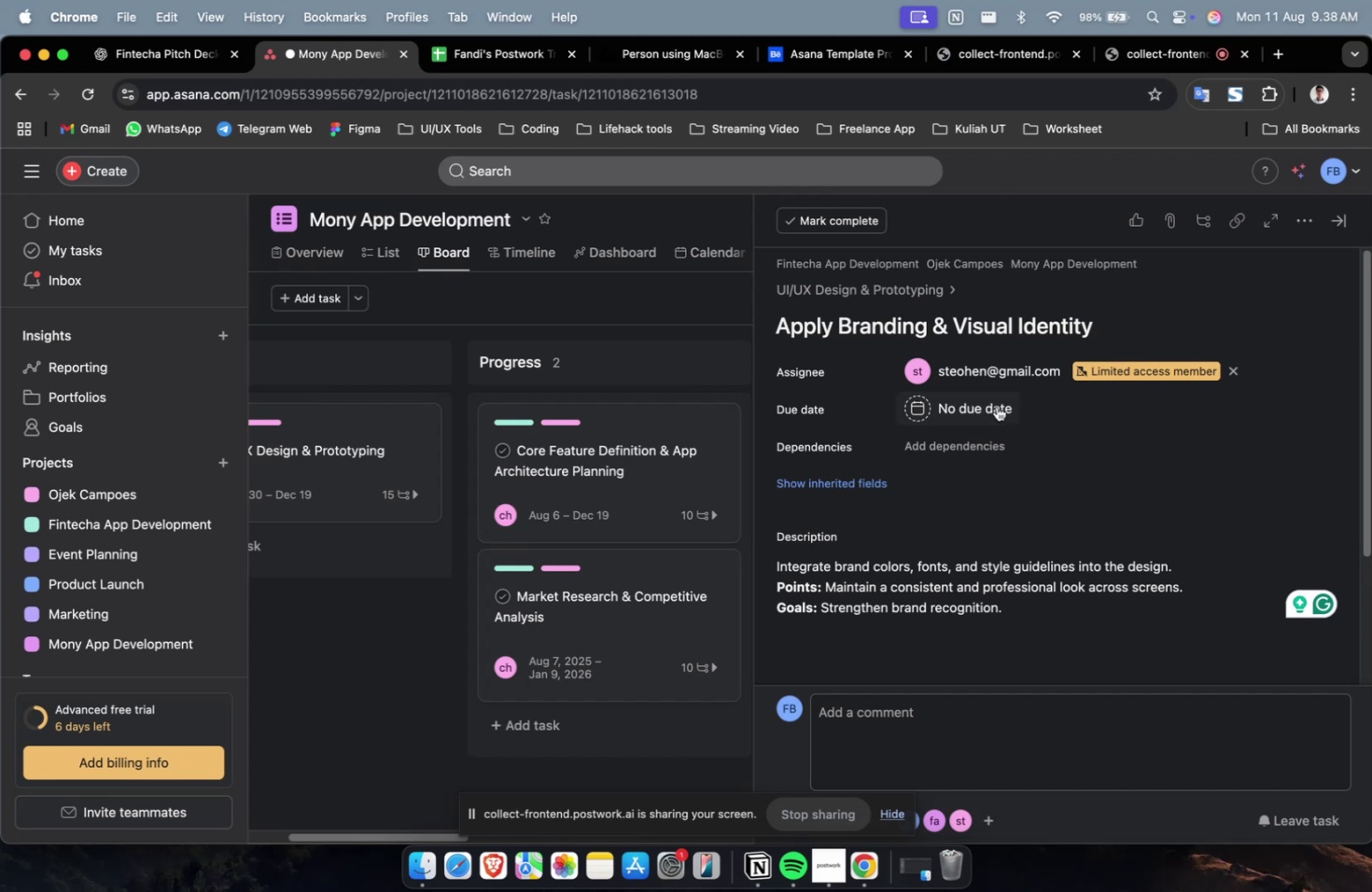 
double_click([996, 406])
 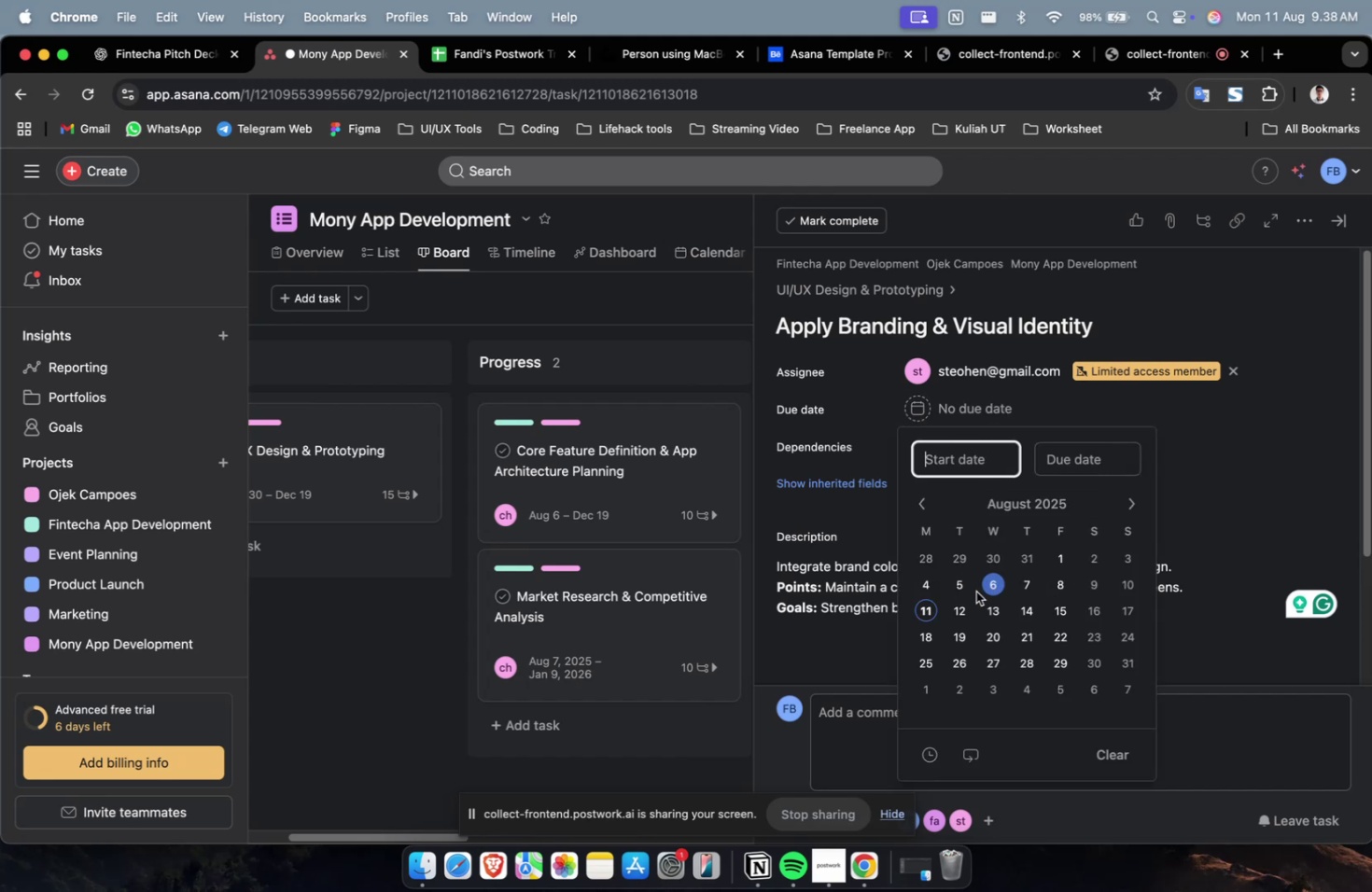 
left_click([965, 590])
 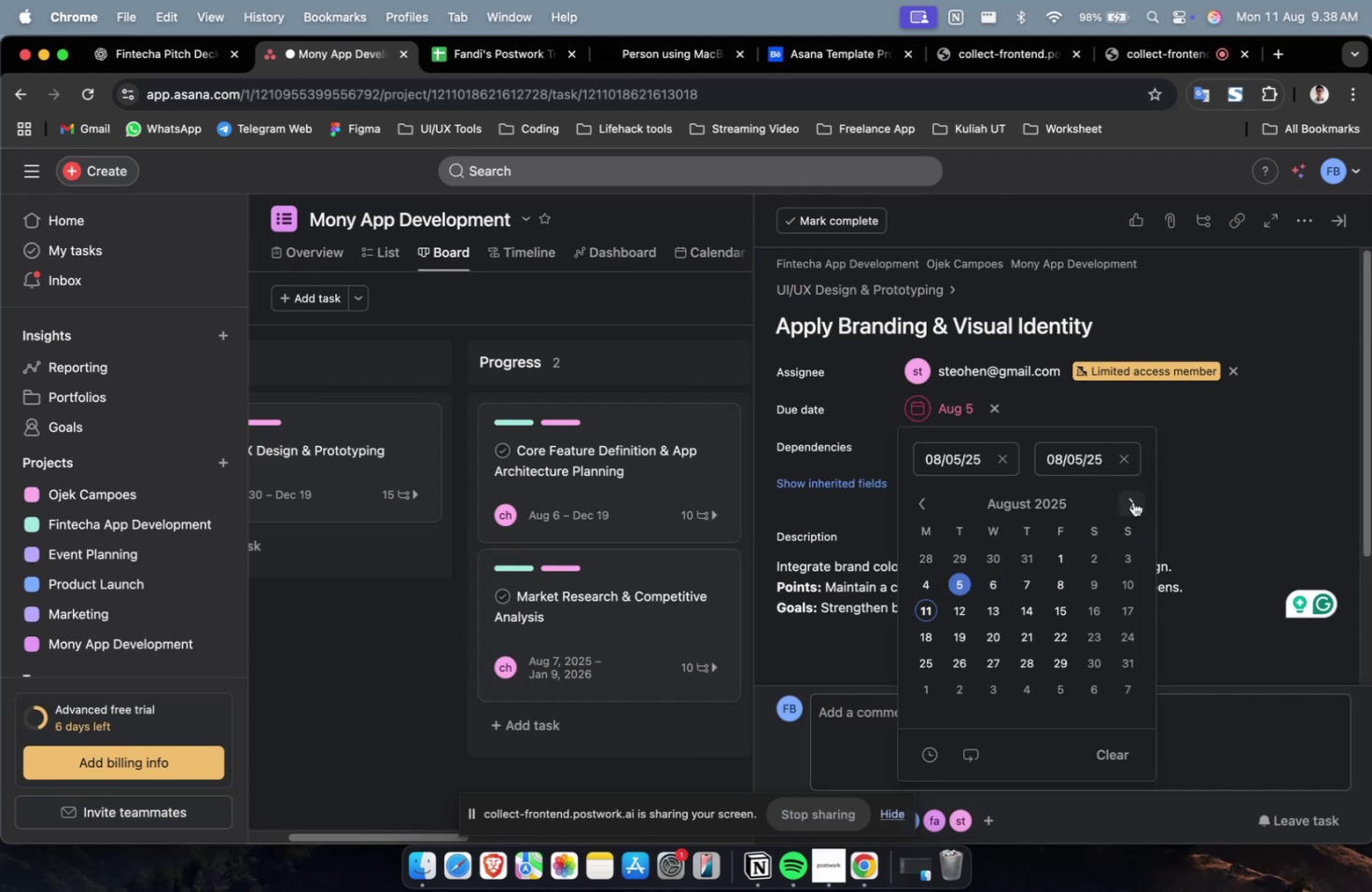 
double_click([1127, 500])
 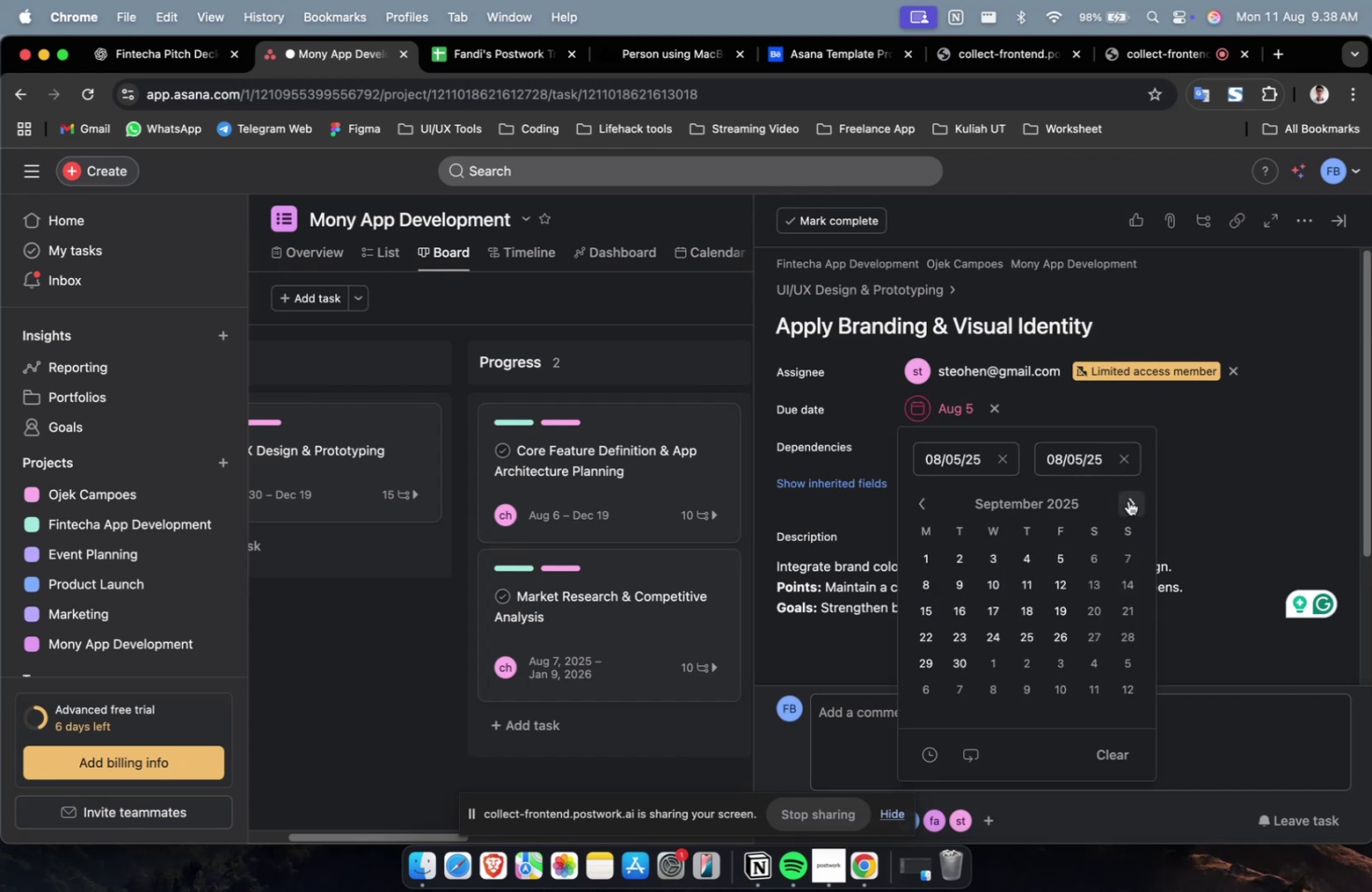 
triple_click([1127, 500])
 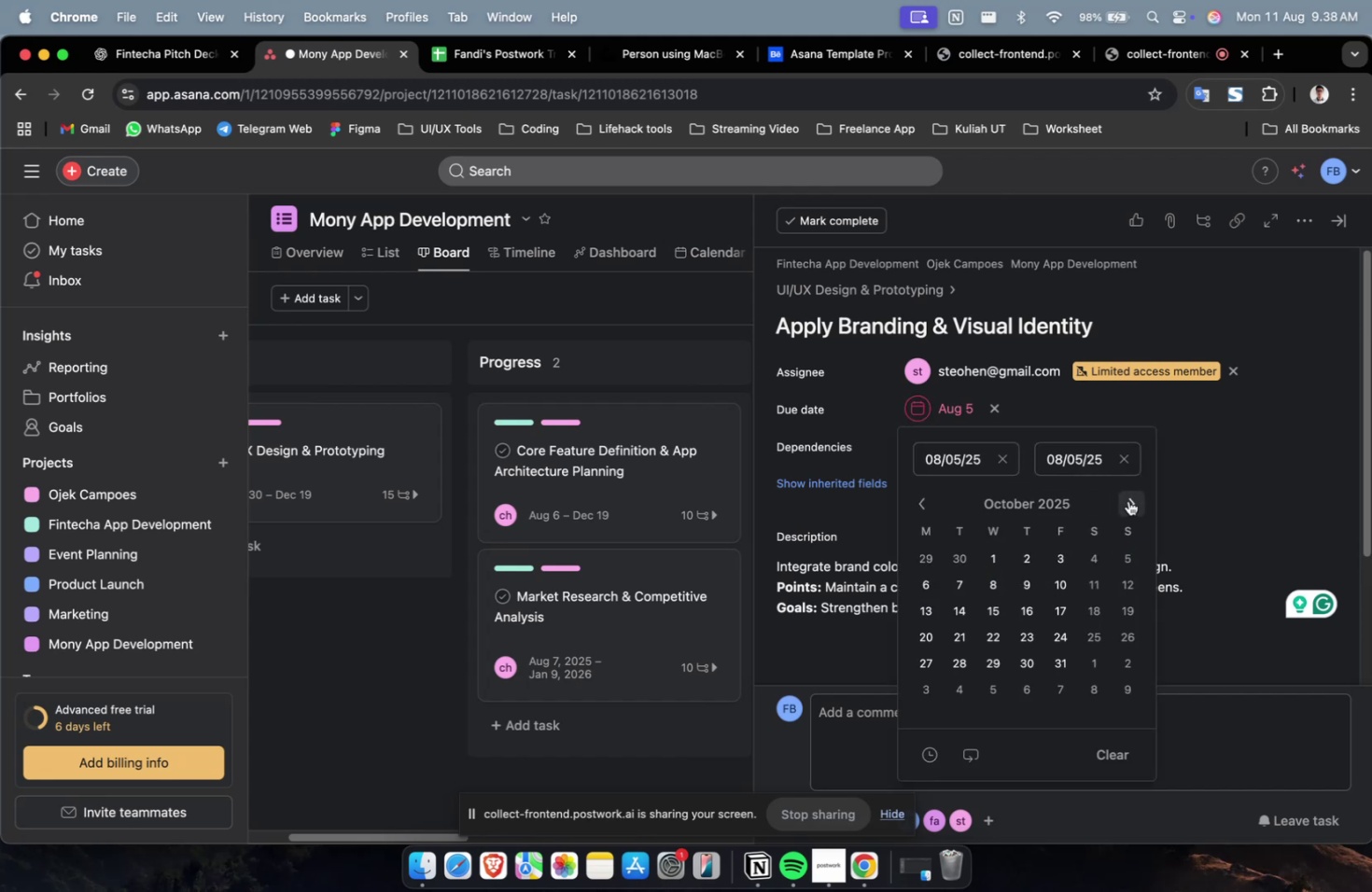 
triple_click([1127, 500])
 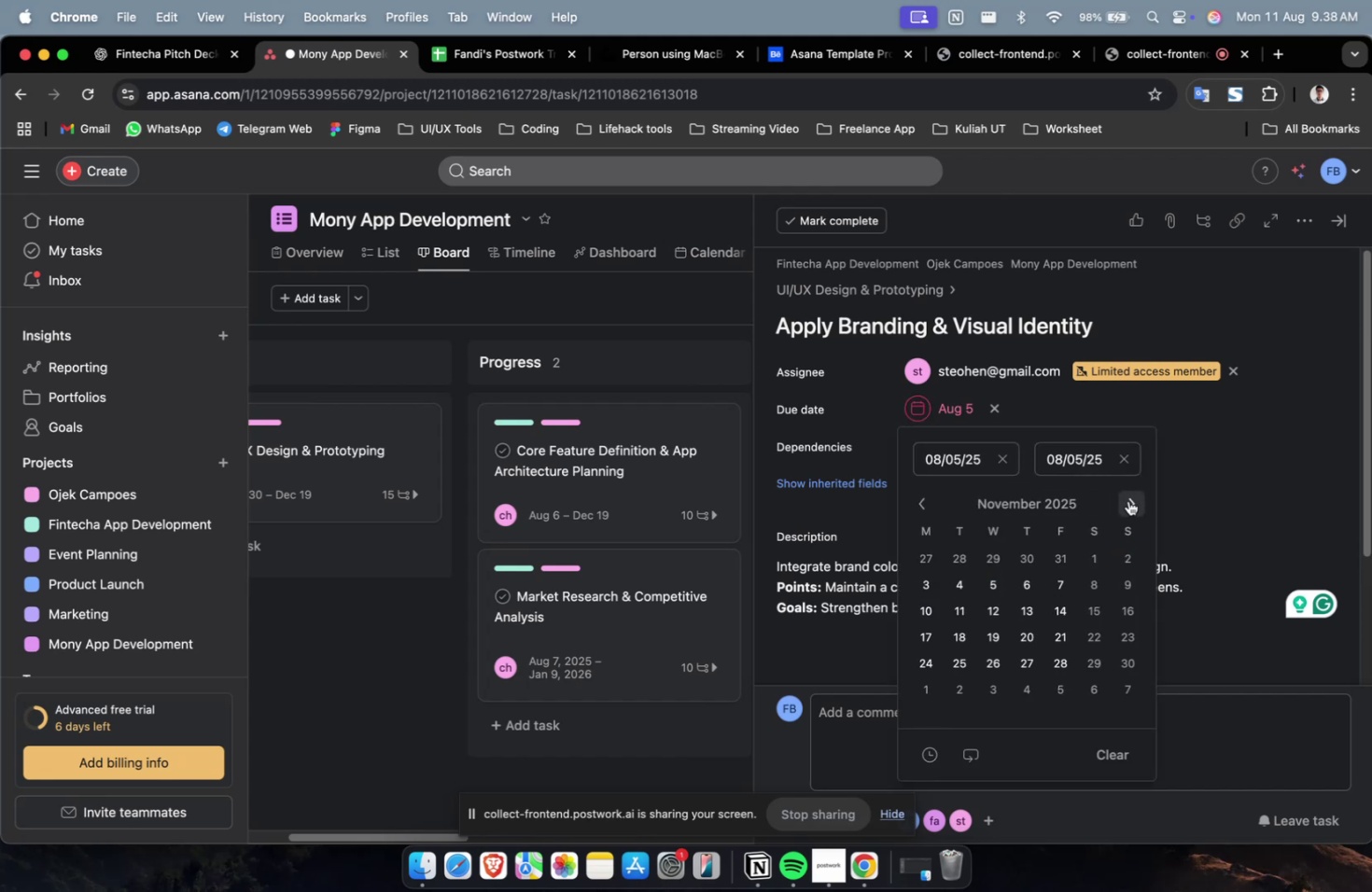 
triple_click([1127, 500])
 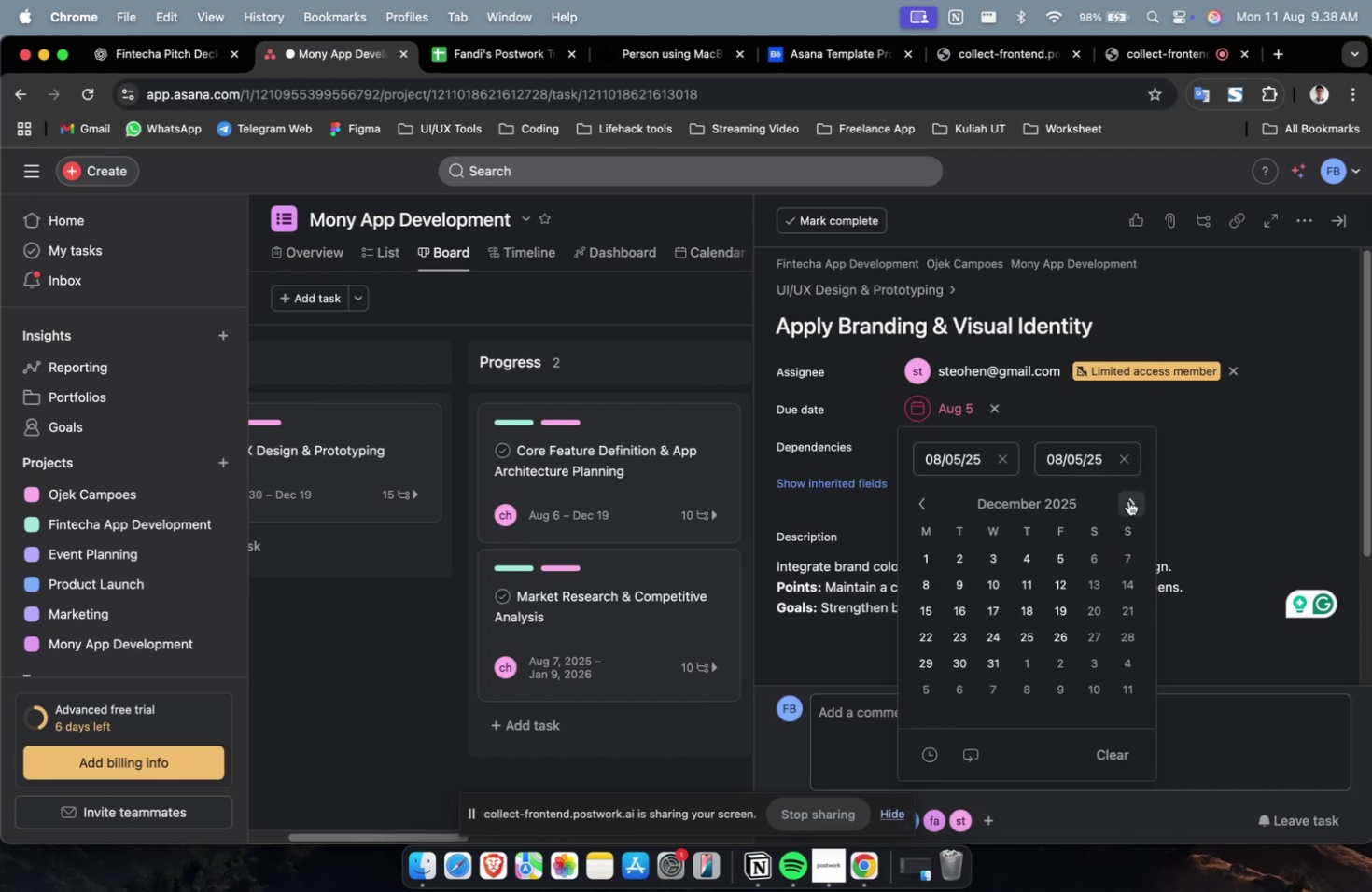 
triple_click([1127, 500])
 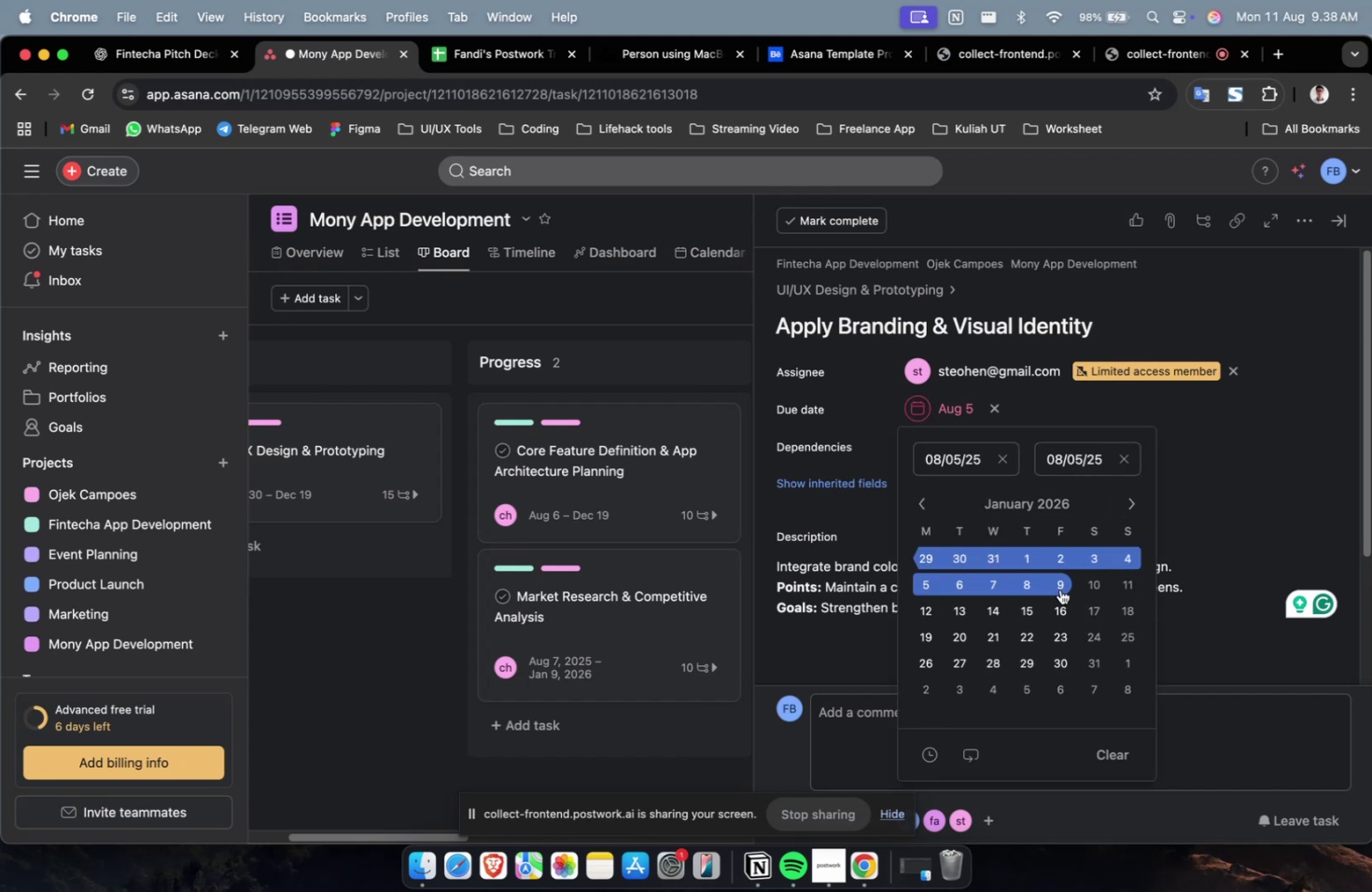 
triple_click([1059, 589])
 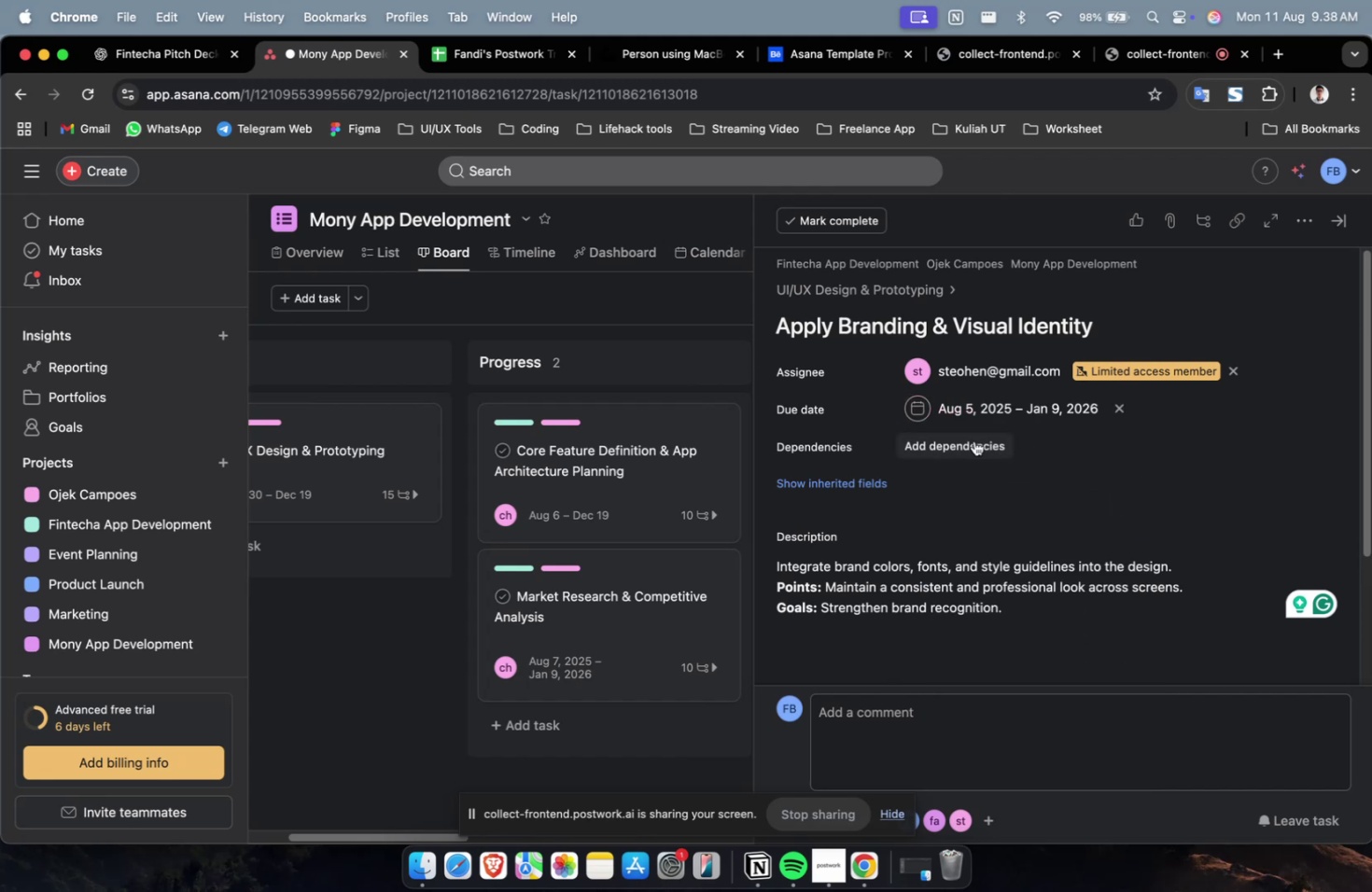 
triple_click([972, 440])
 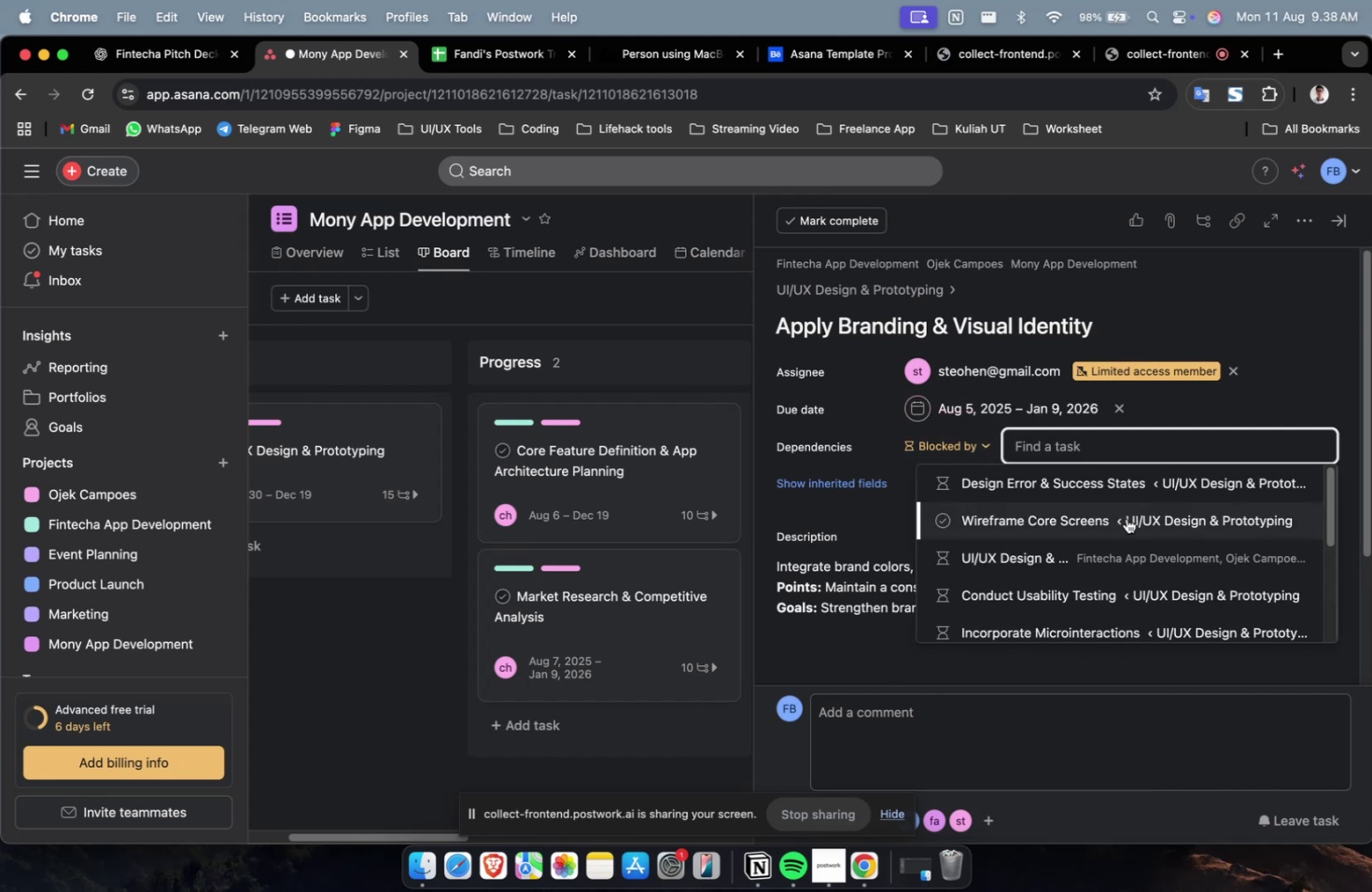 
left_click([1126, 518])
 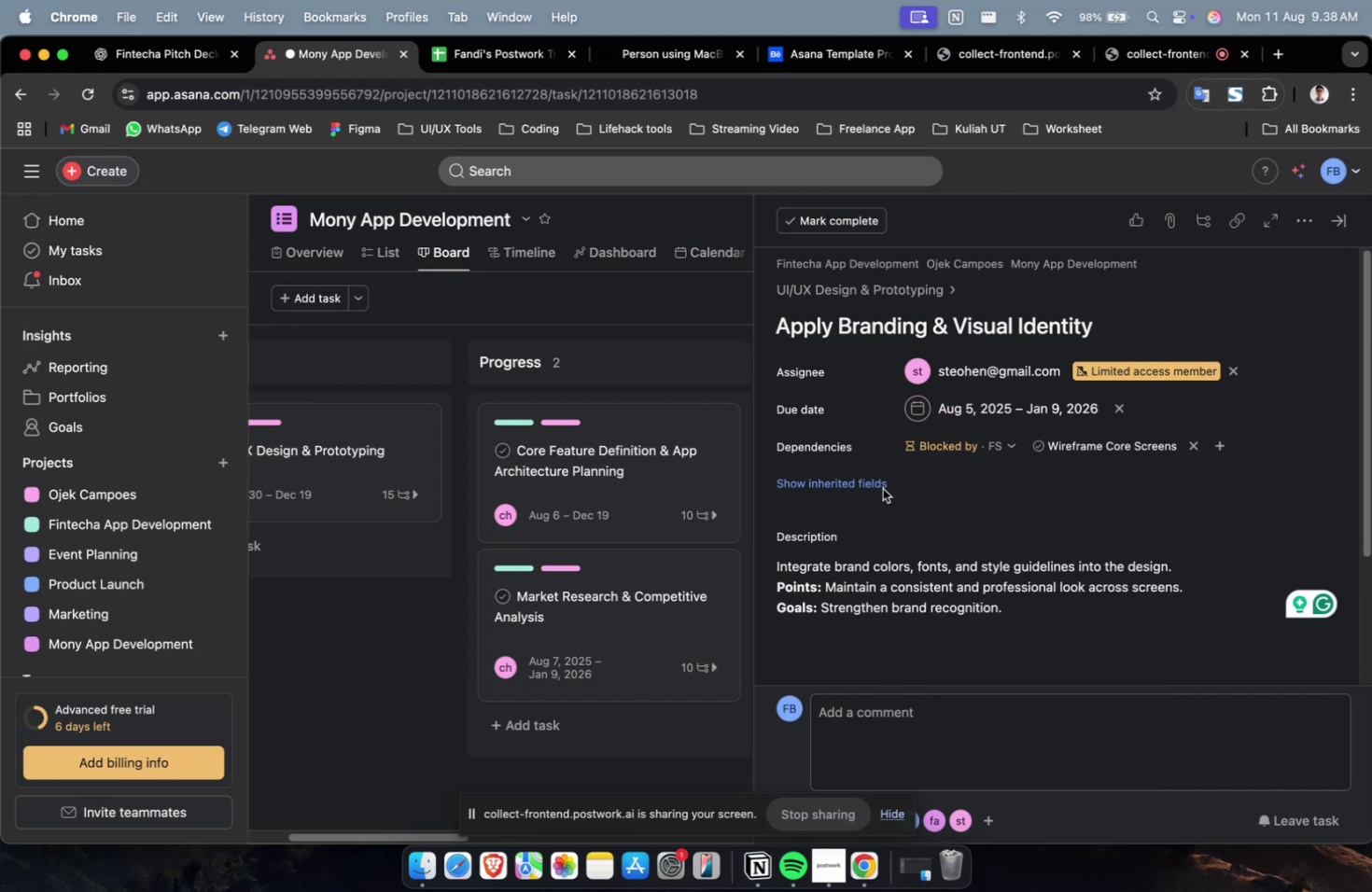 
double_click([852, 480])
 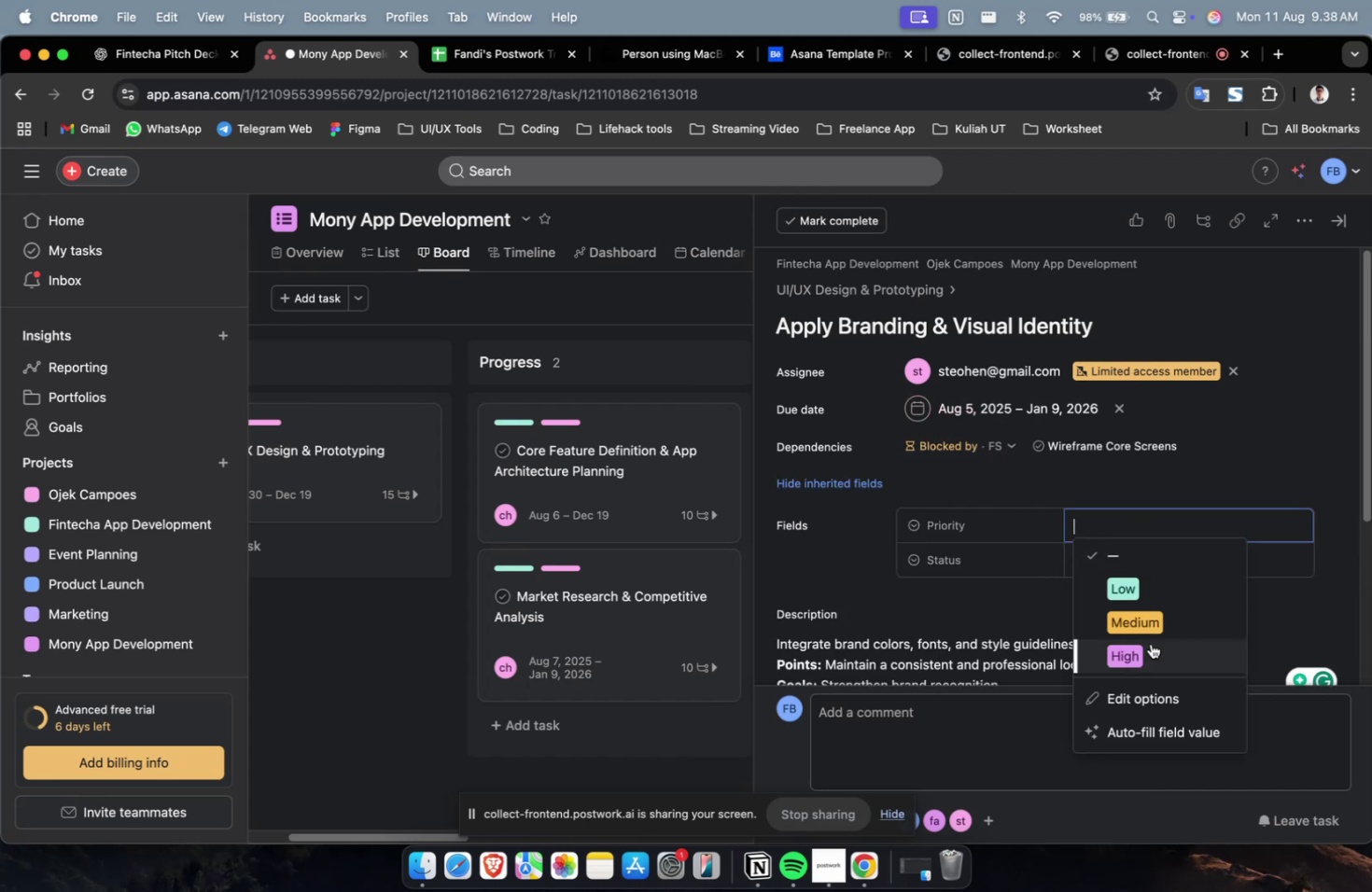 
triple_click([1148, 646])
 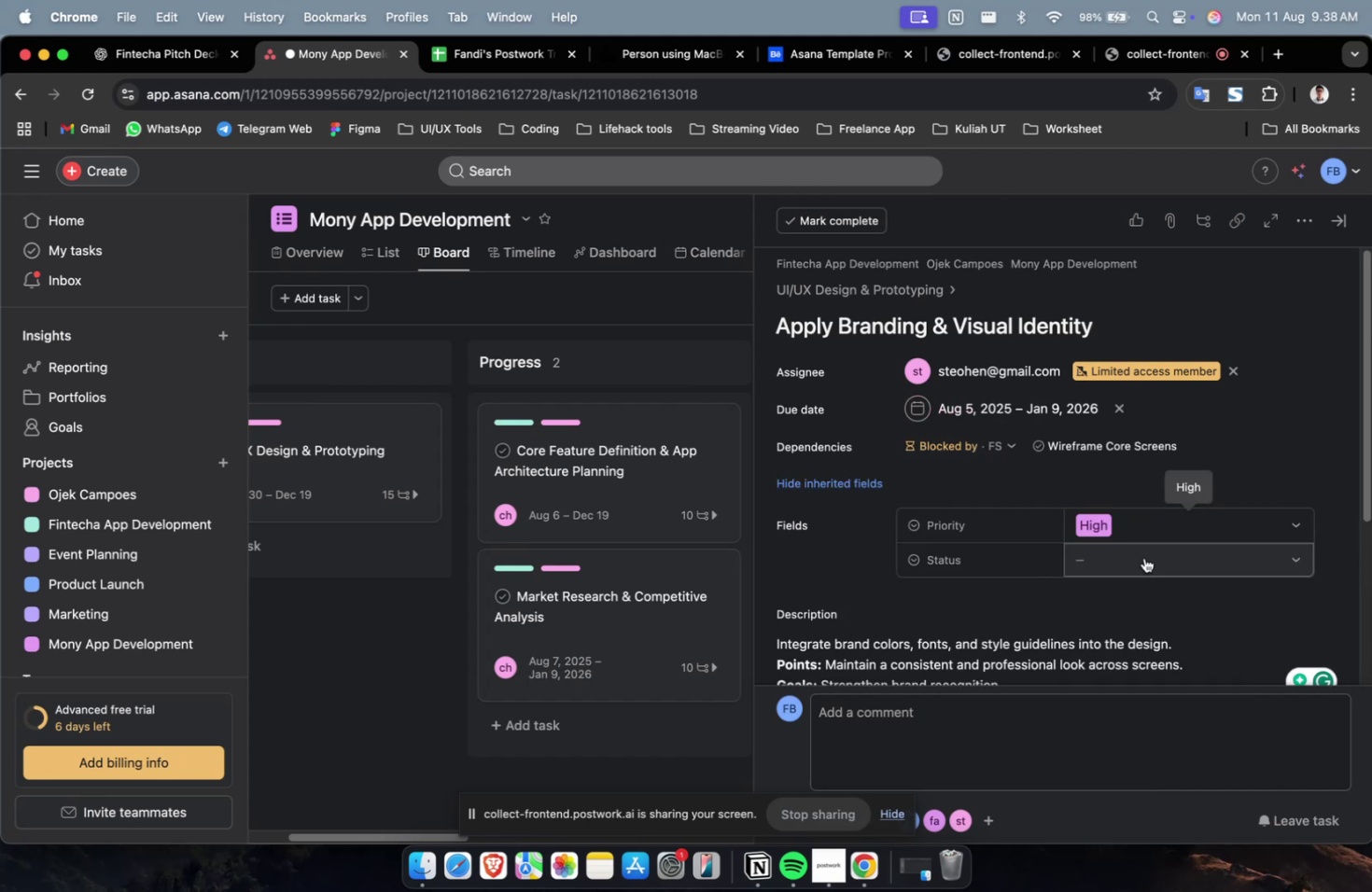 
triple_click([1143, 557])
 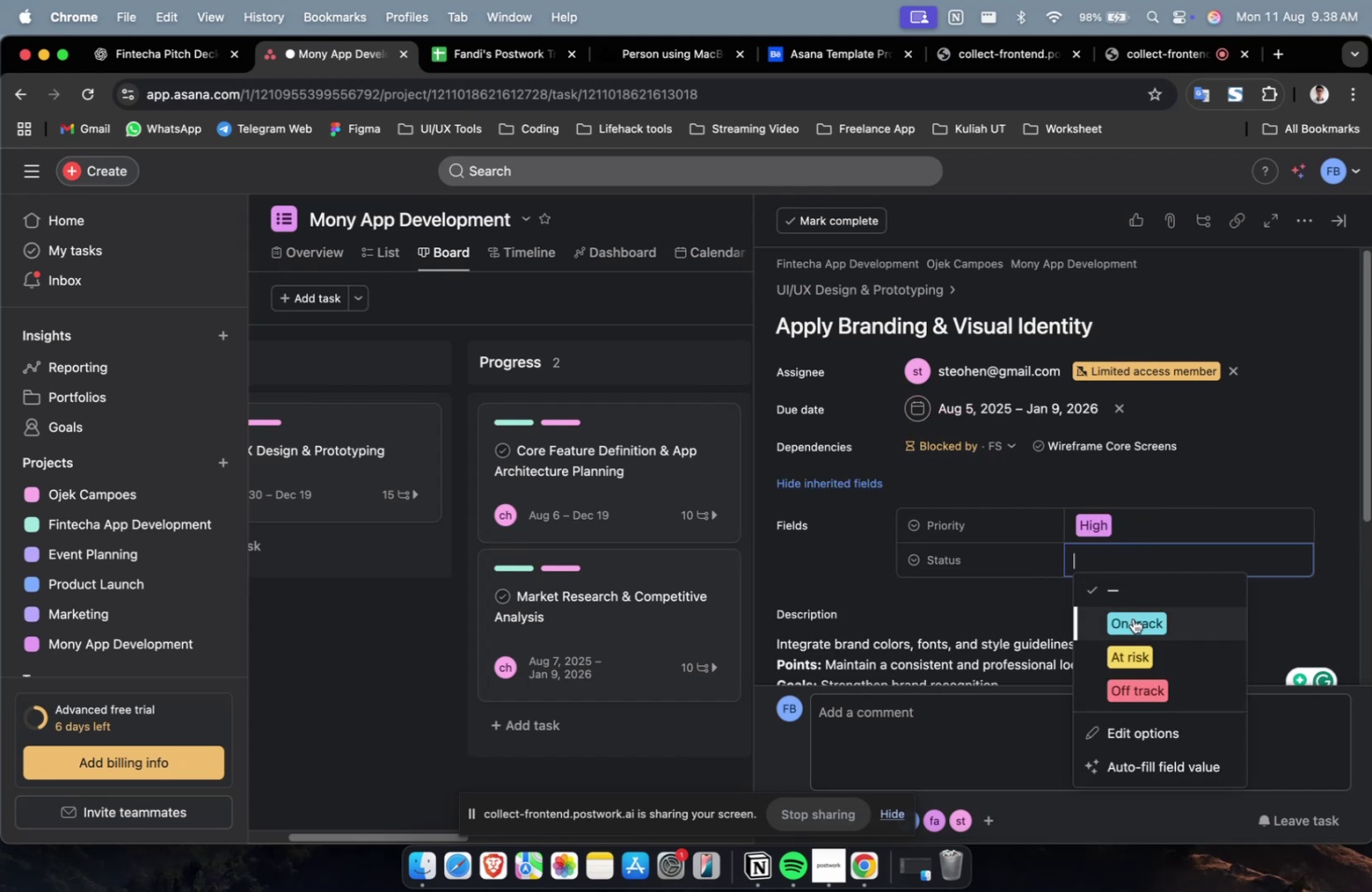 
triple_click([1132, 618])
 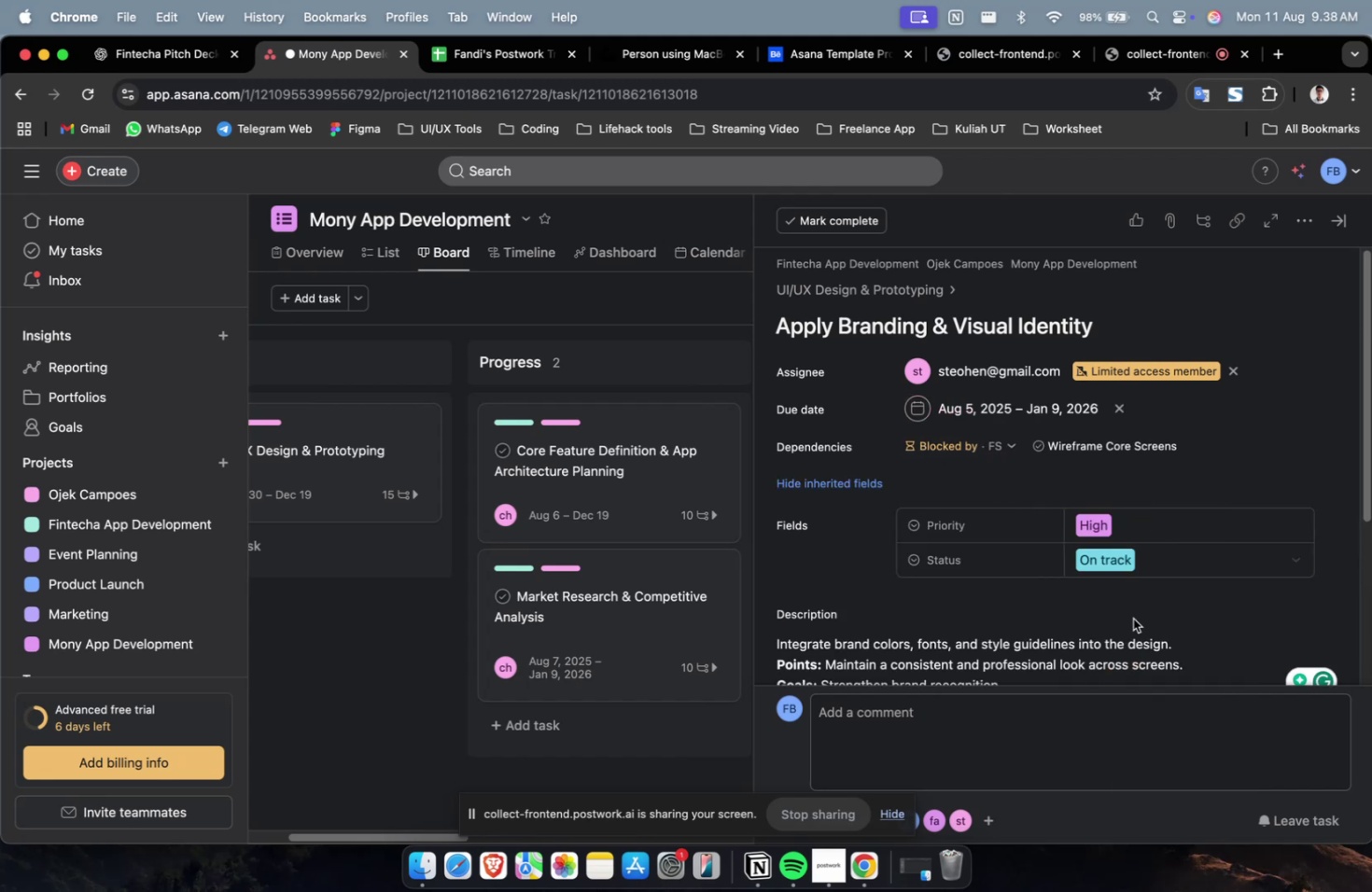 
scroll: coordinate [1132, 618], scroll_direction: down, amount: 17.0
 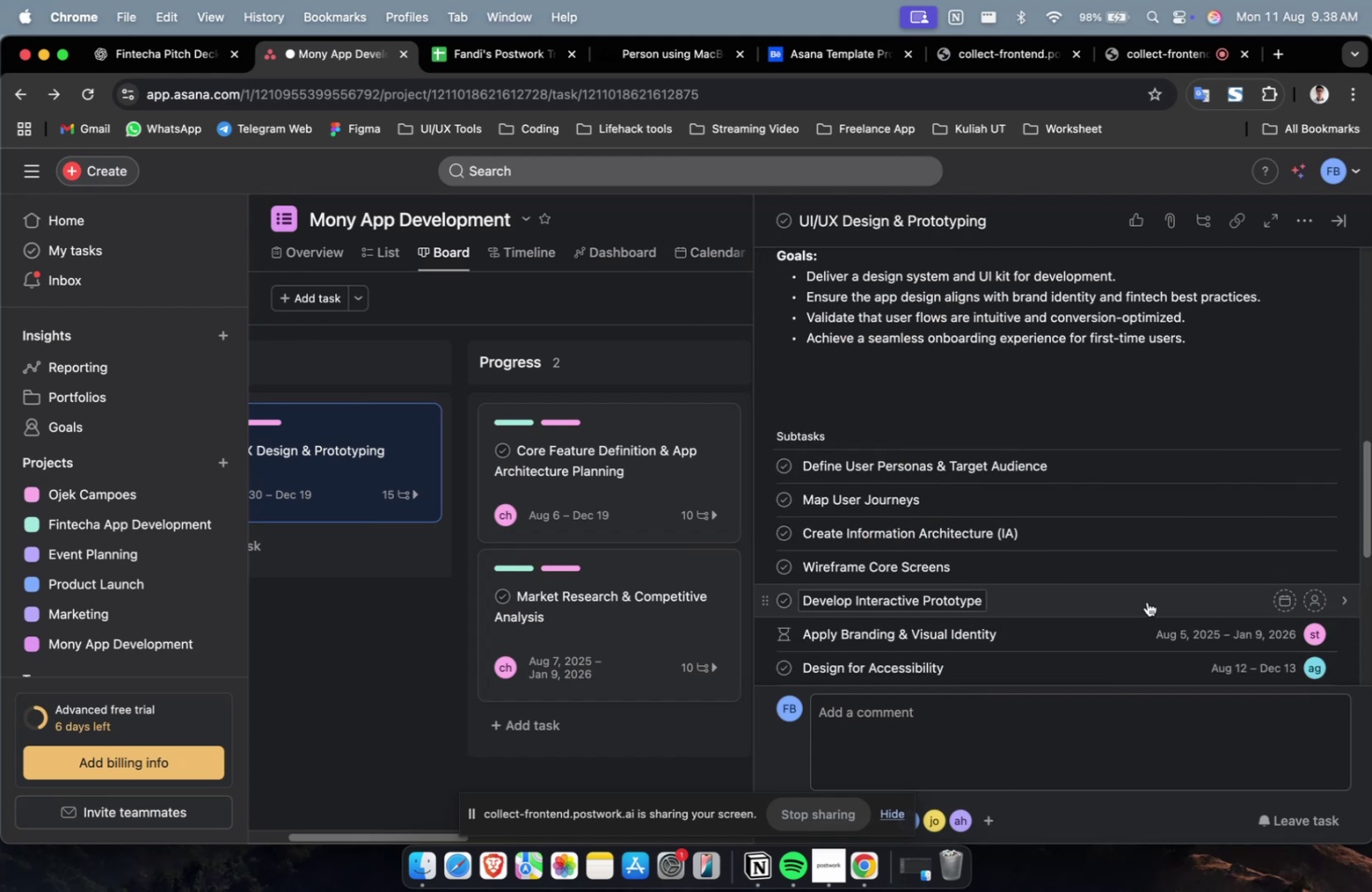 
left_click([1147, 600])
 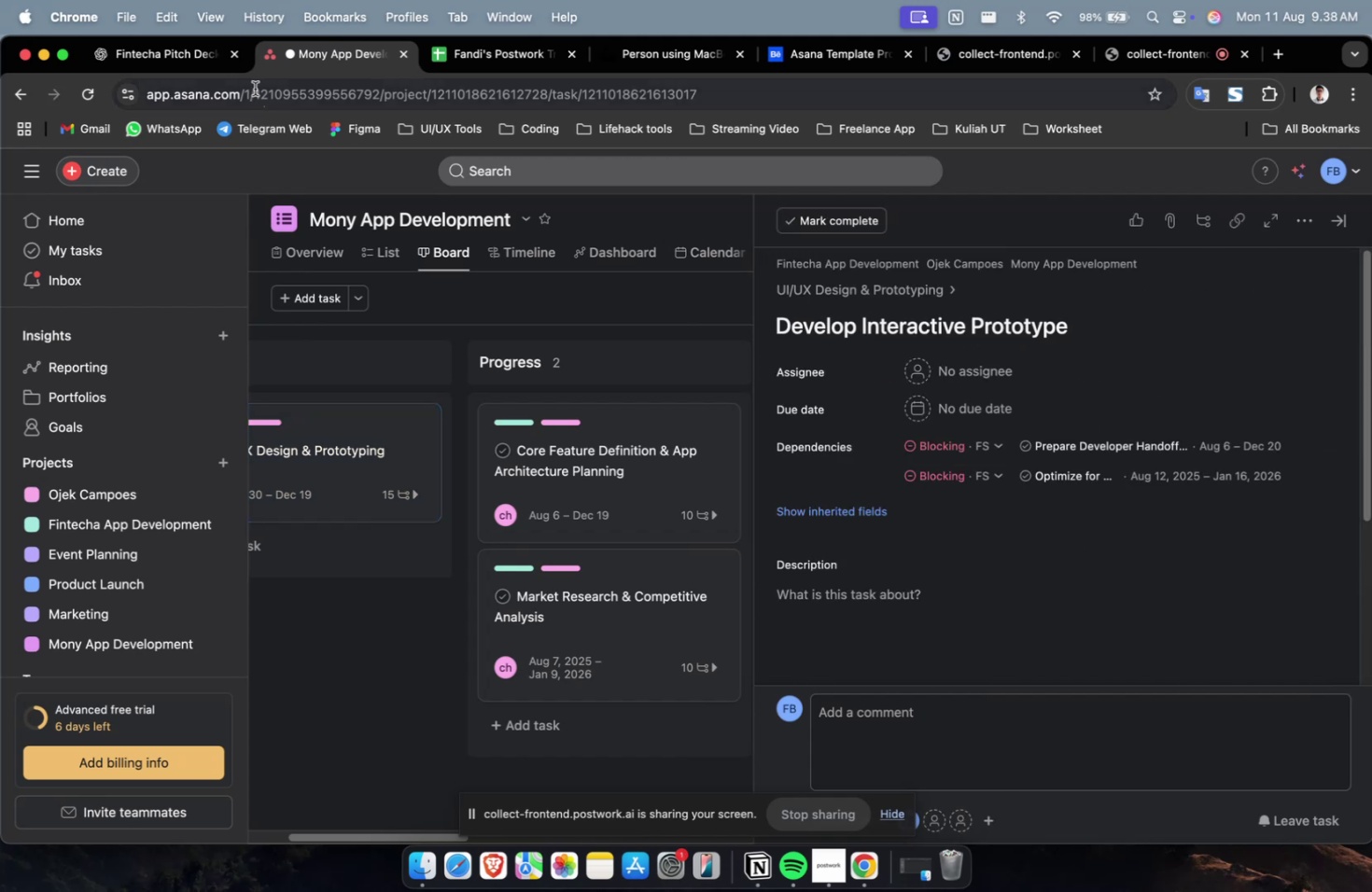 
left_click([171, 68])
 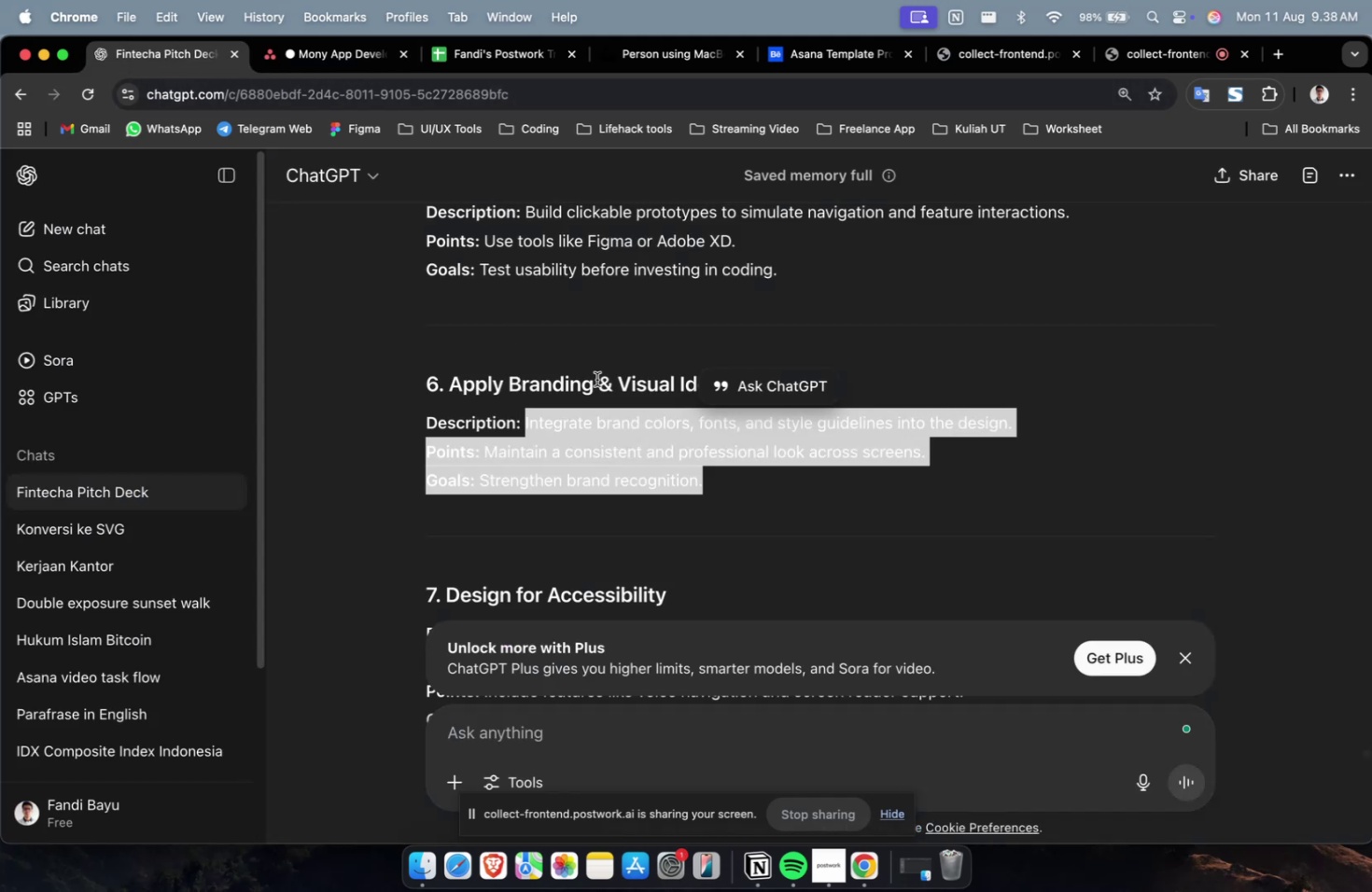 
scroll: coordinate [619, 391], scroll_direction: up, amount: 4.0
 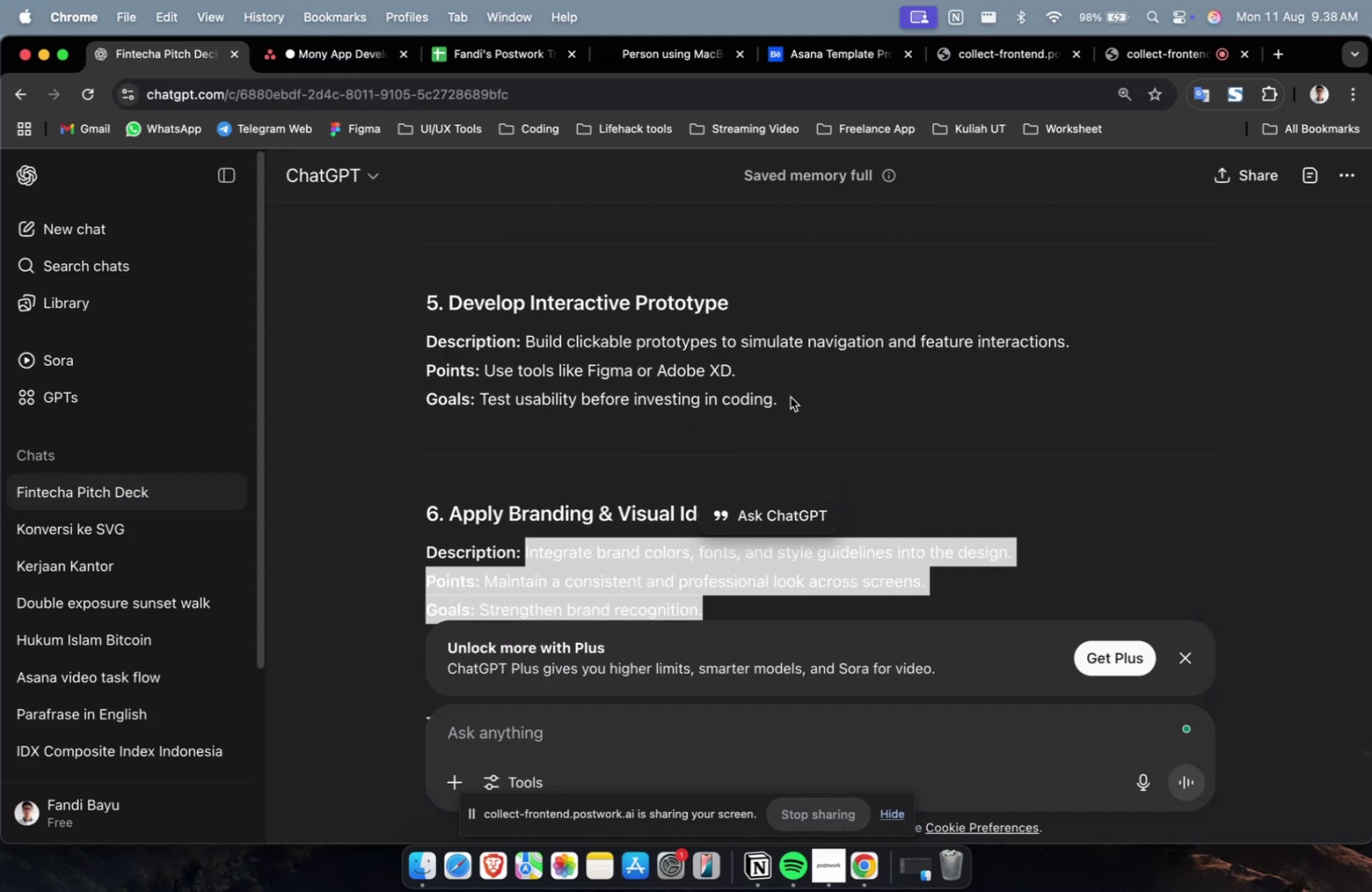 
left_click_drag(start_coordinate=[798, 400], to_coordinate=[522, 354])
 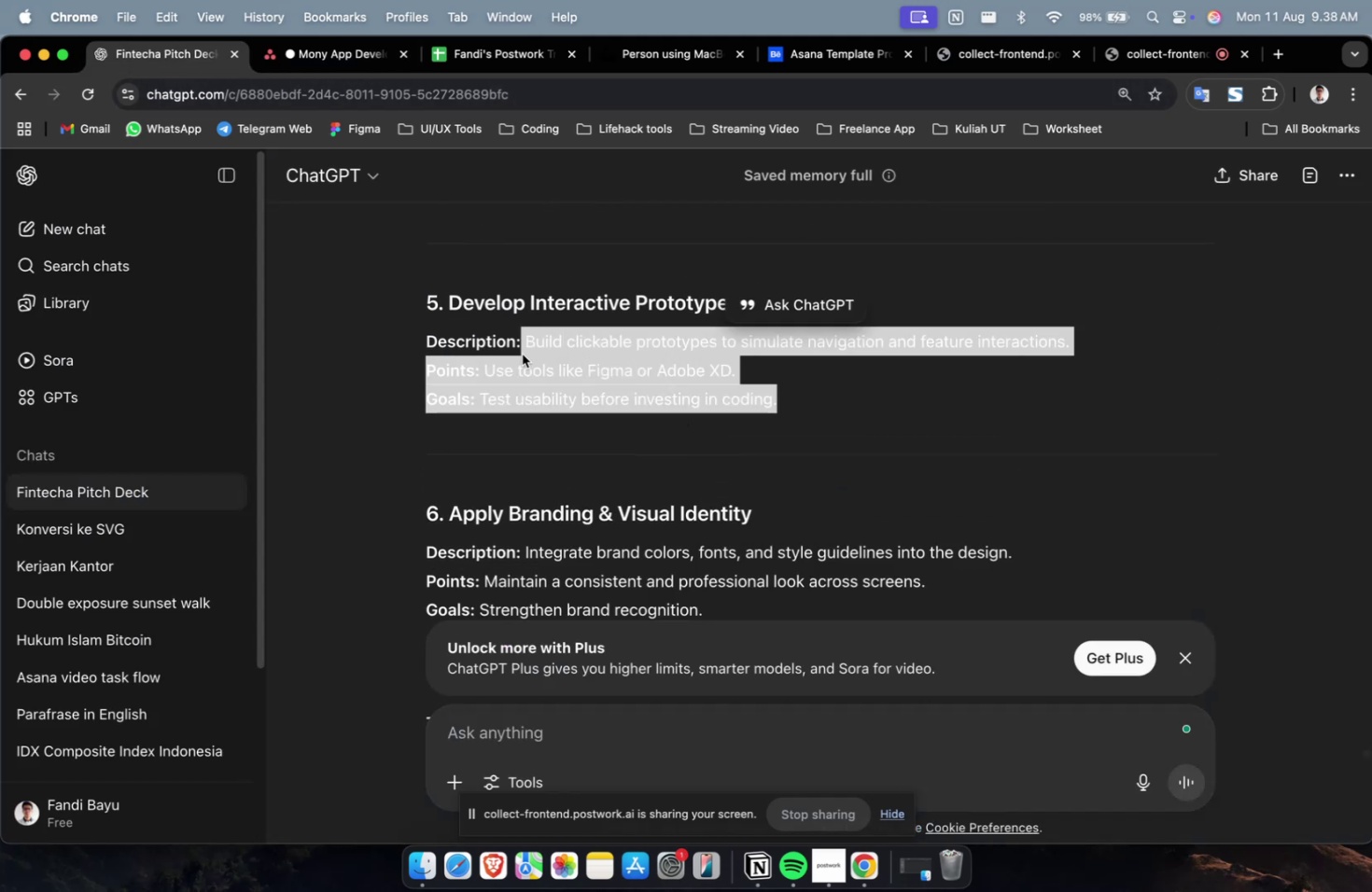 
key(Meta+C)
 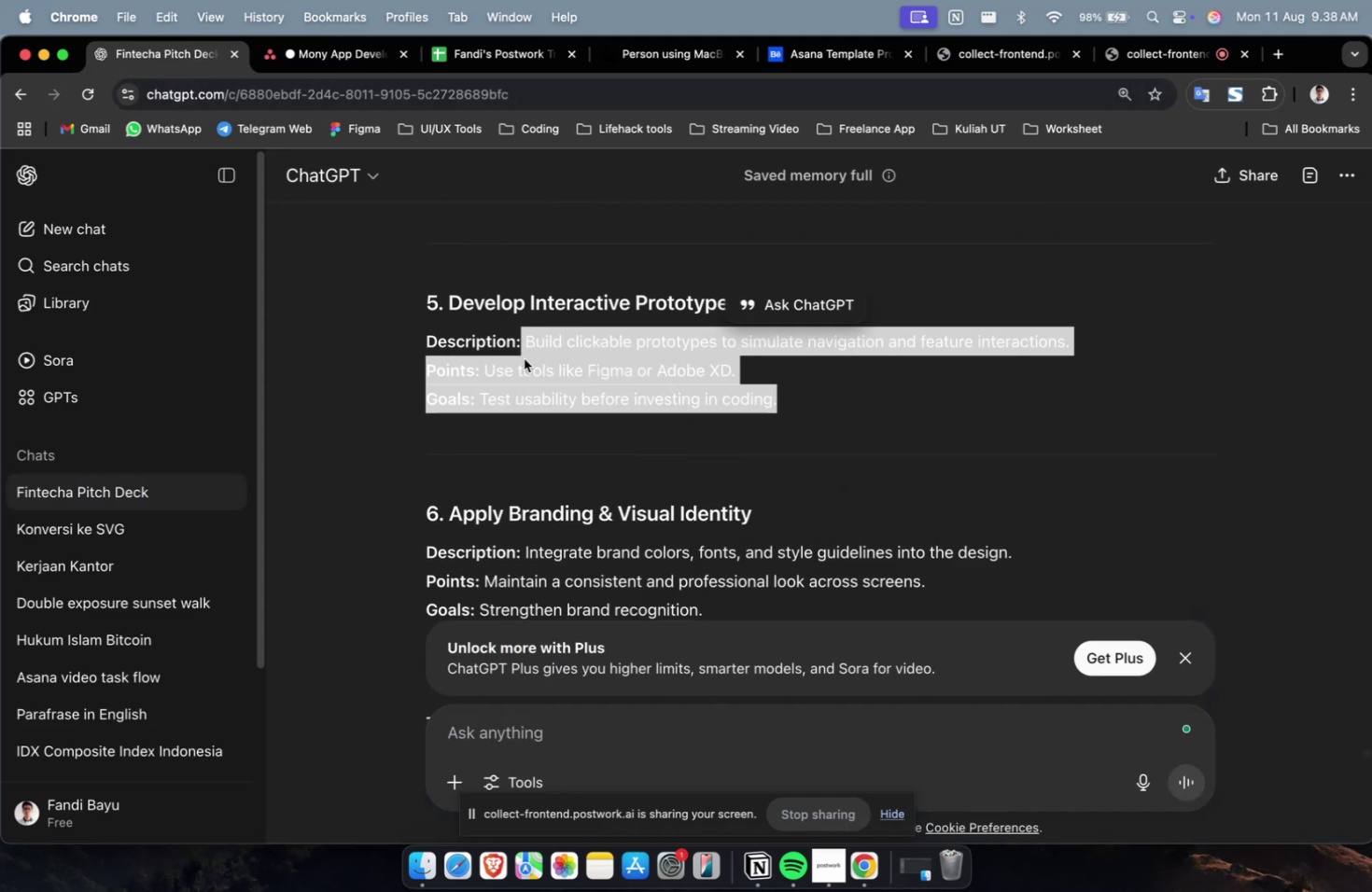 
key(Meta+C)
 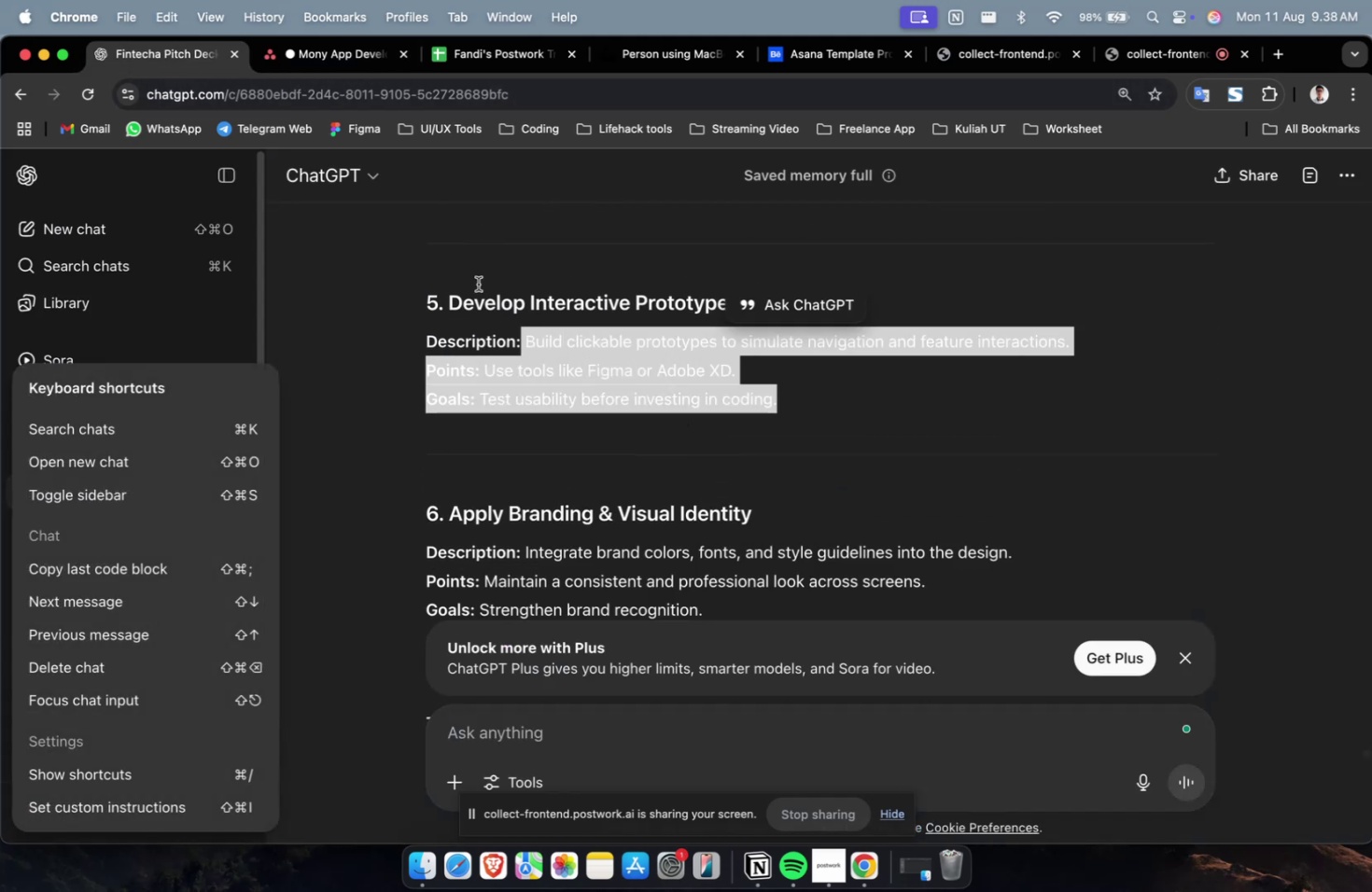 
key(Meta+C)
 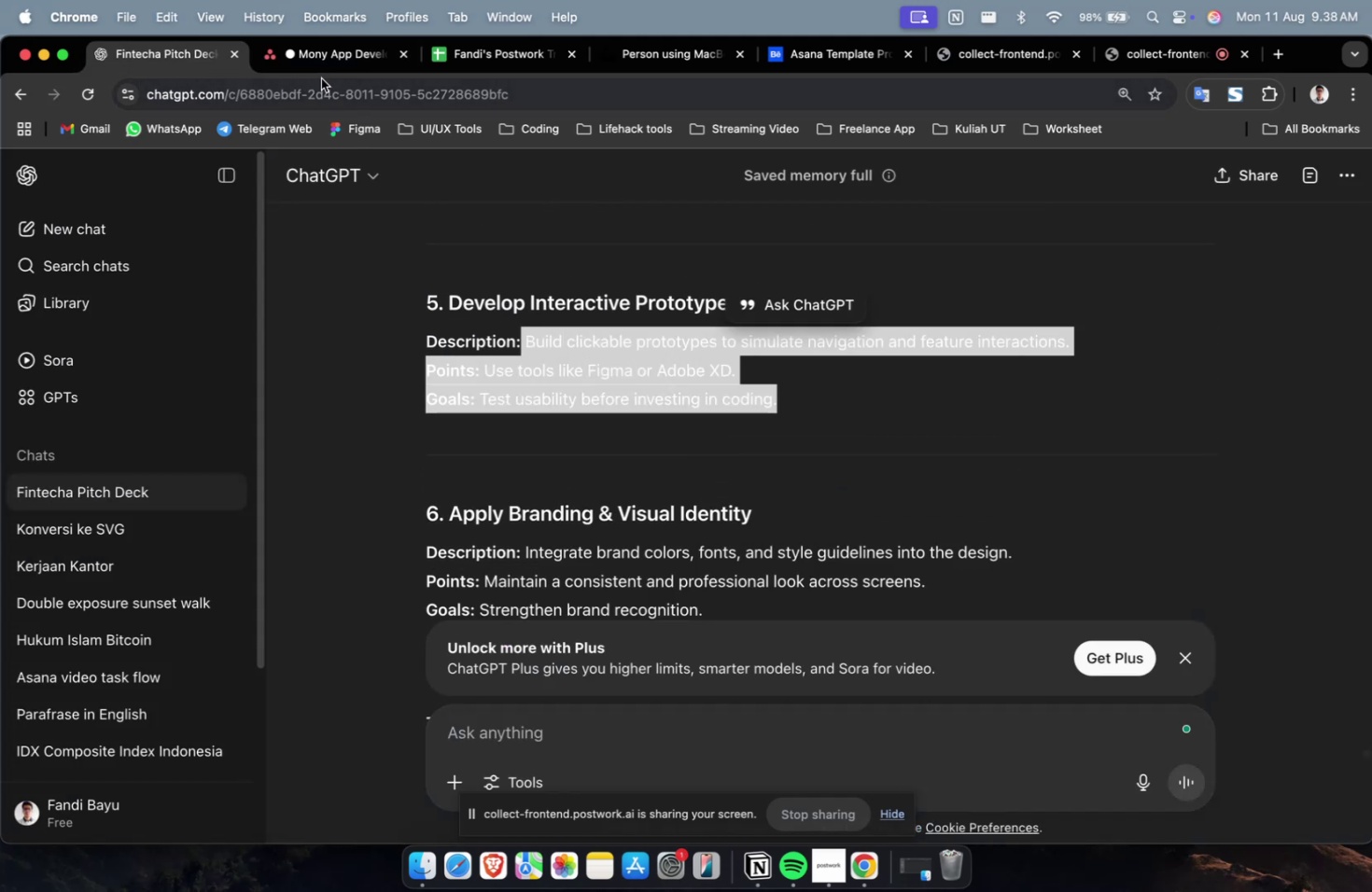 
left_click([329, 62])
 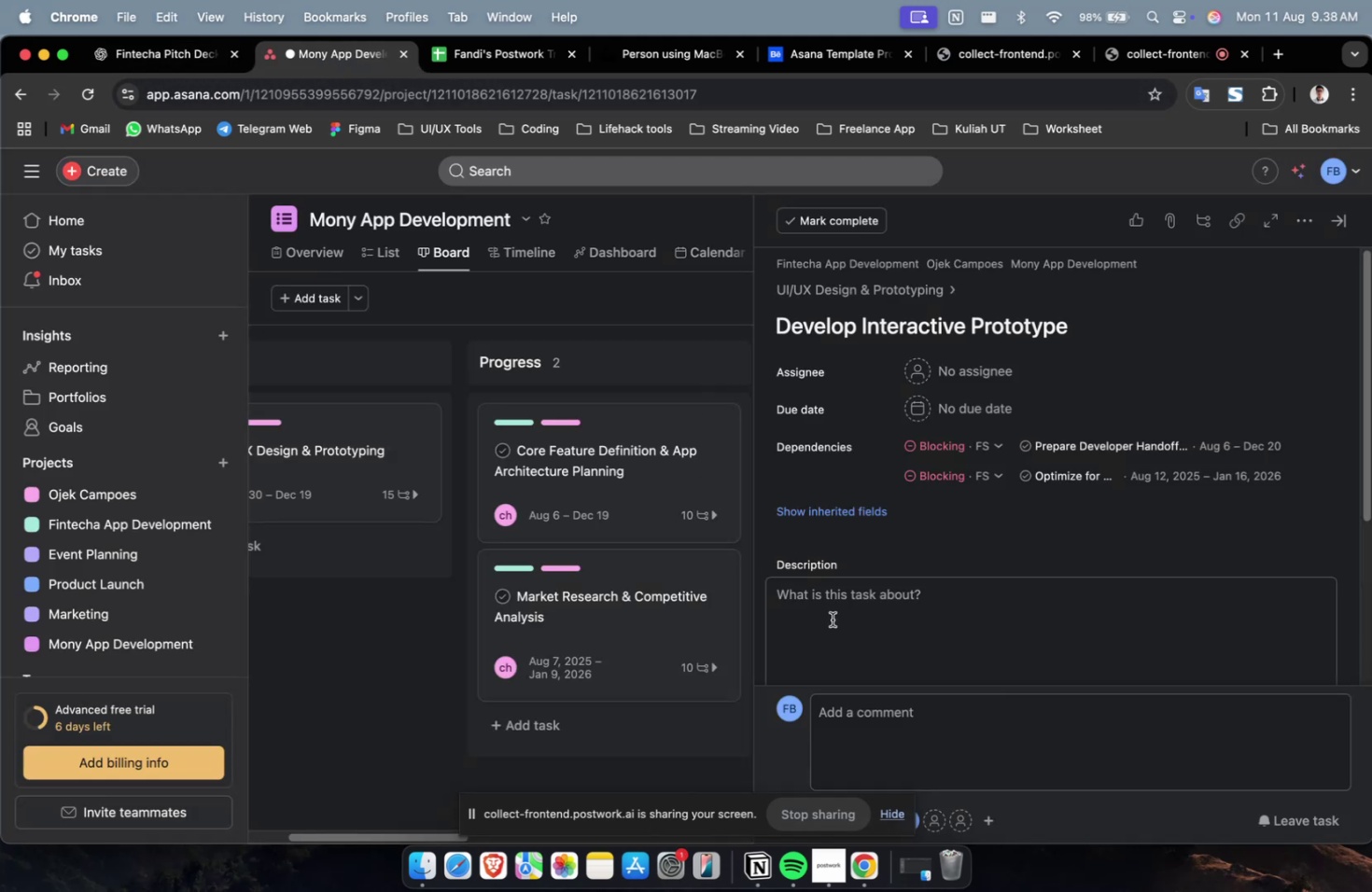 
double_click([833, 620])
 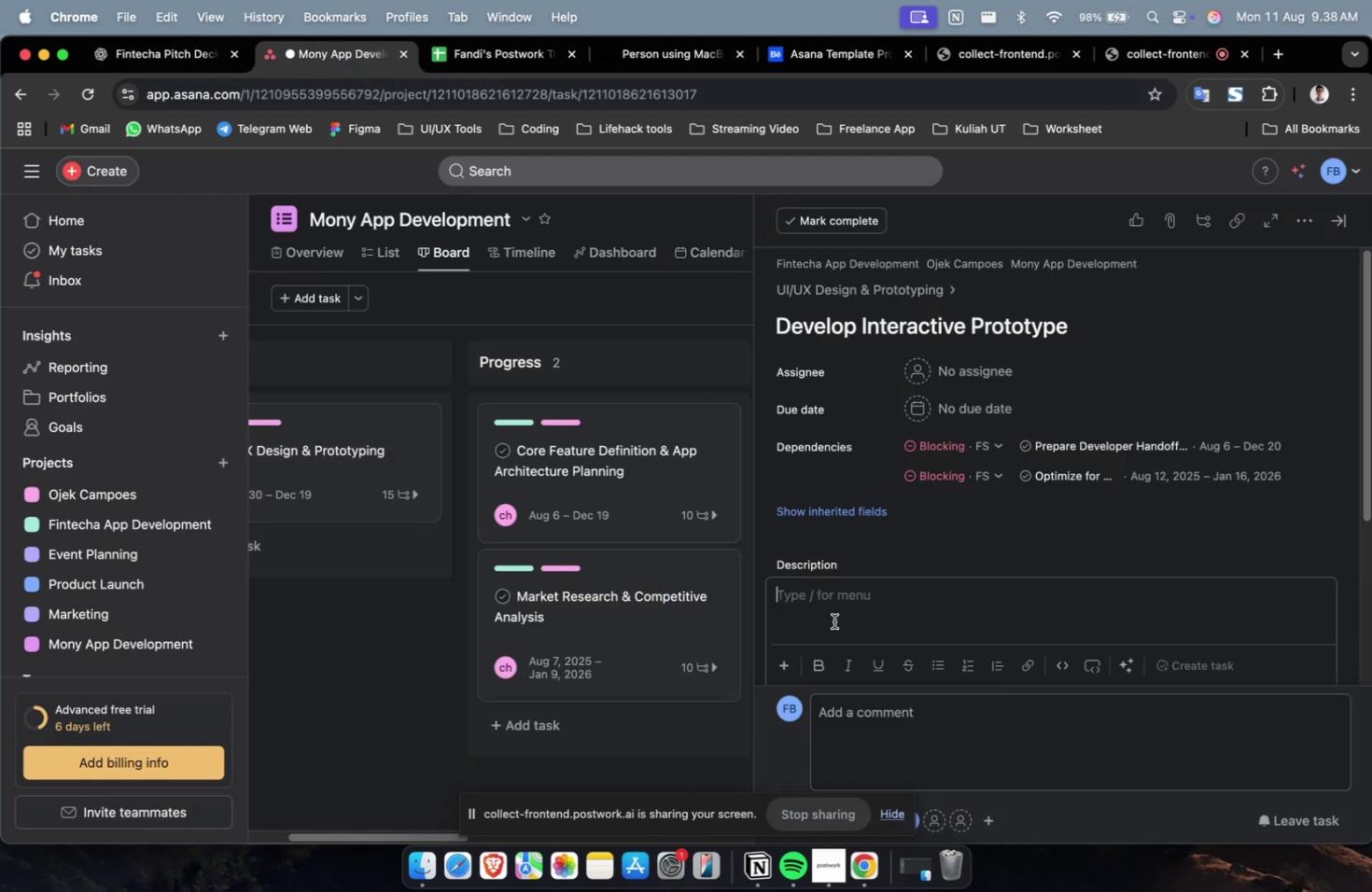 
key(Meta+CommandLeft)
 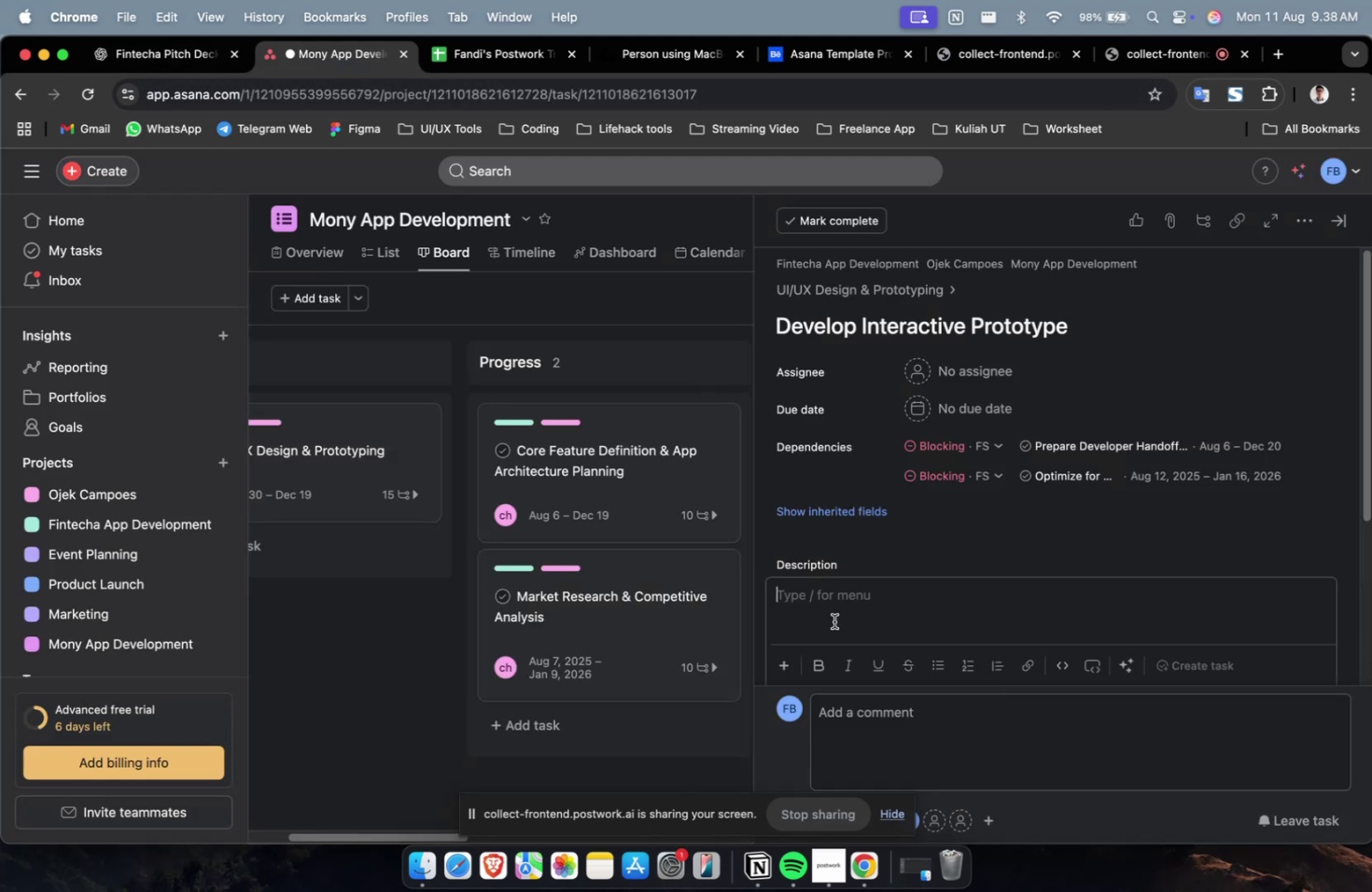 
key(Meta+V)
 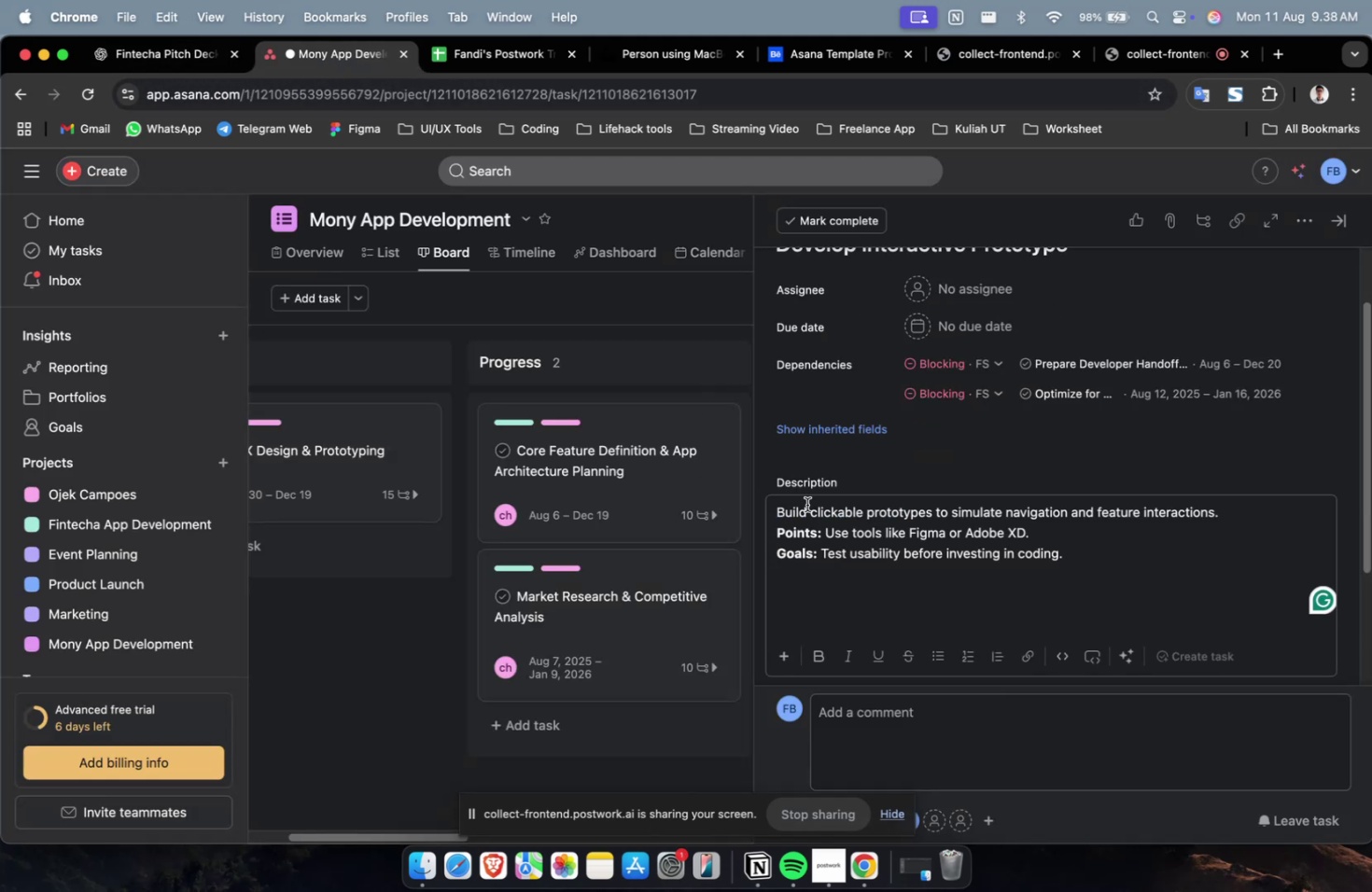 
scroll: coordinate [946, 437], scroll_direction: up, amount: 2.0
 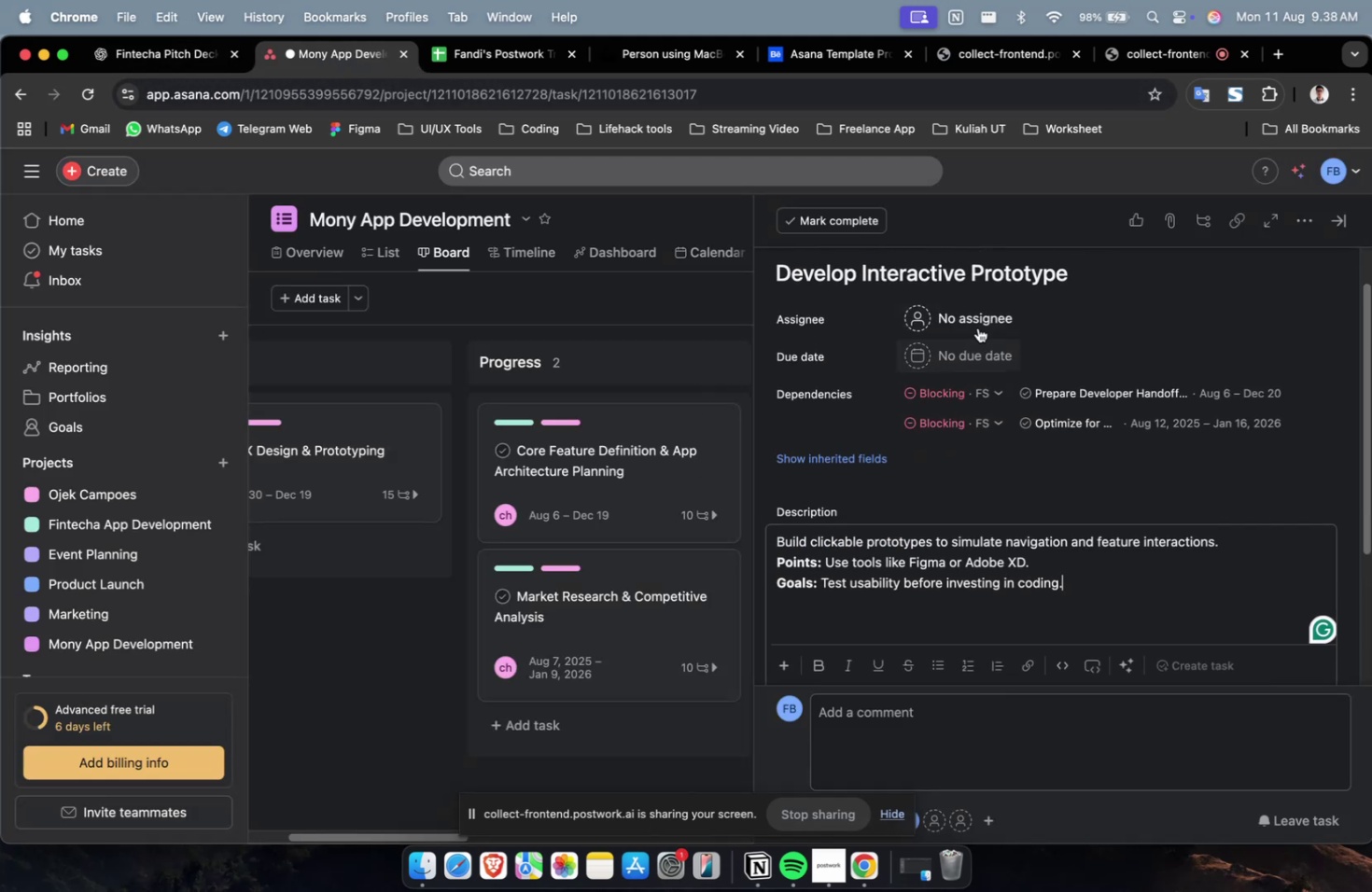 
left_click([976, 325])
 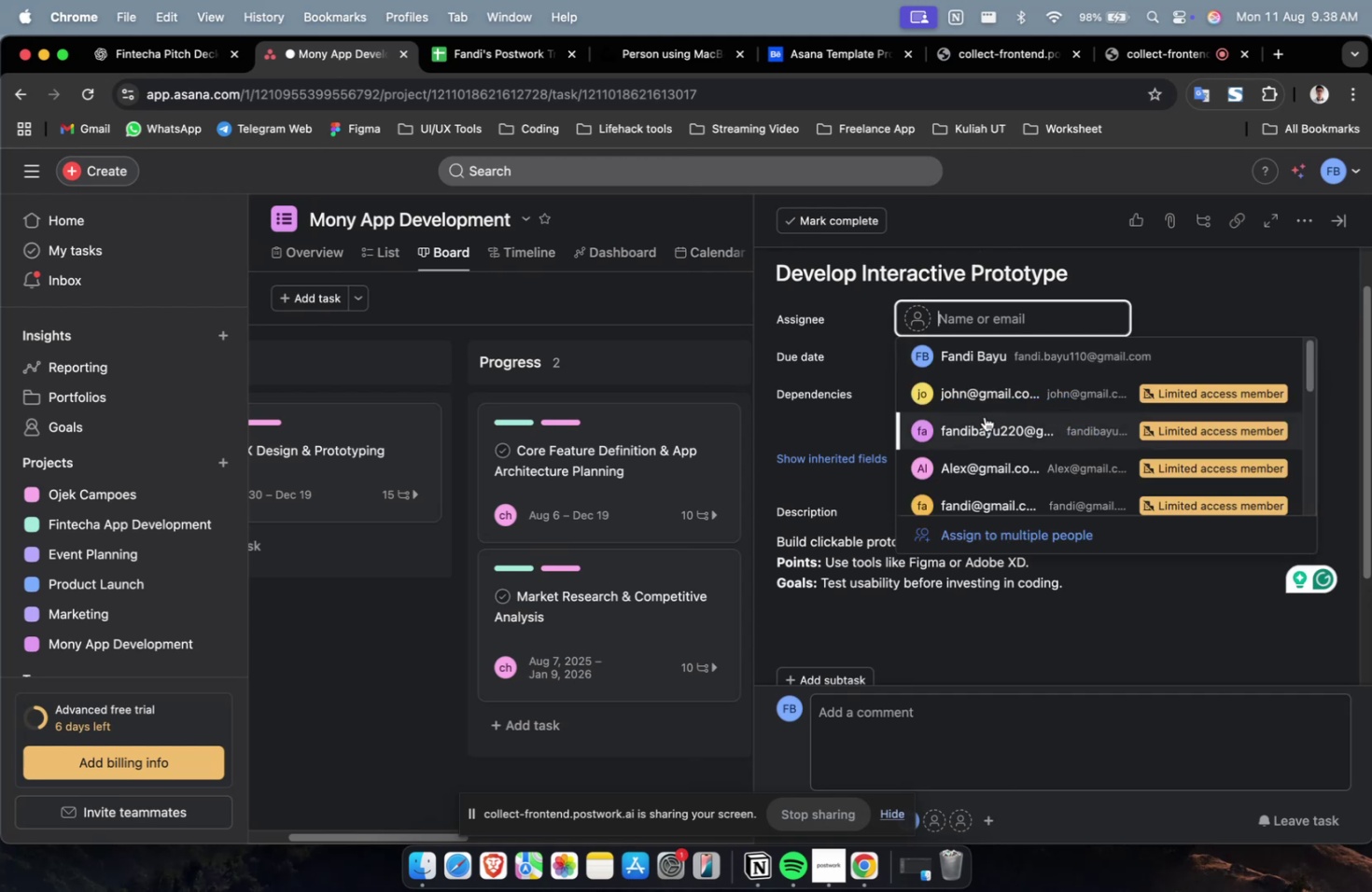 
double_click([984, 416])
 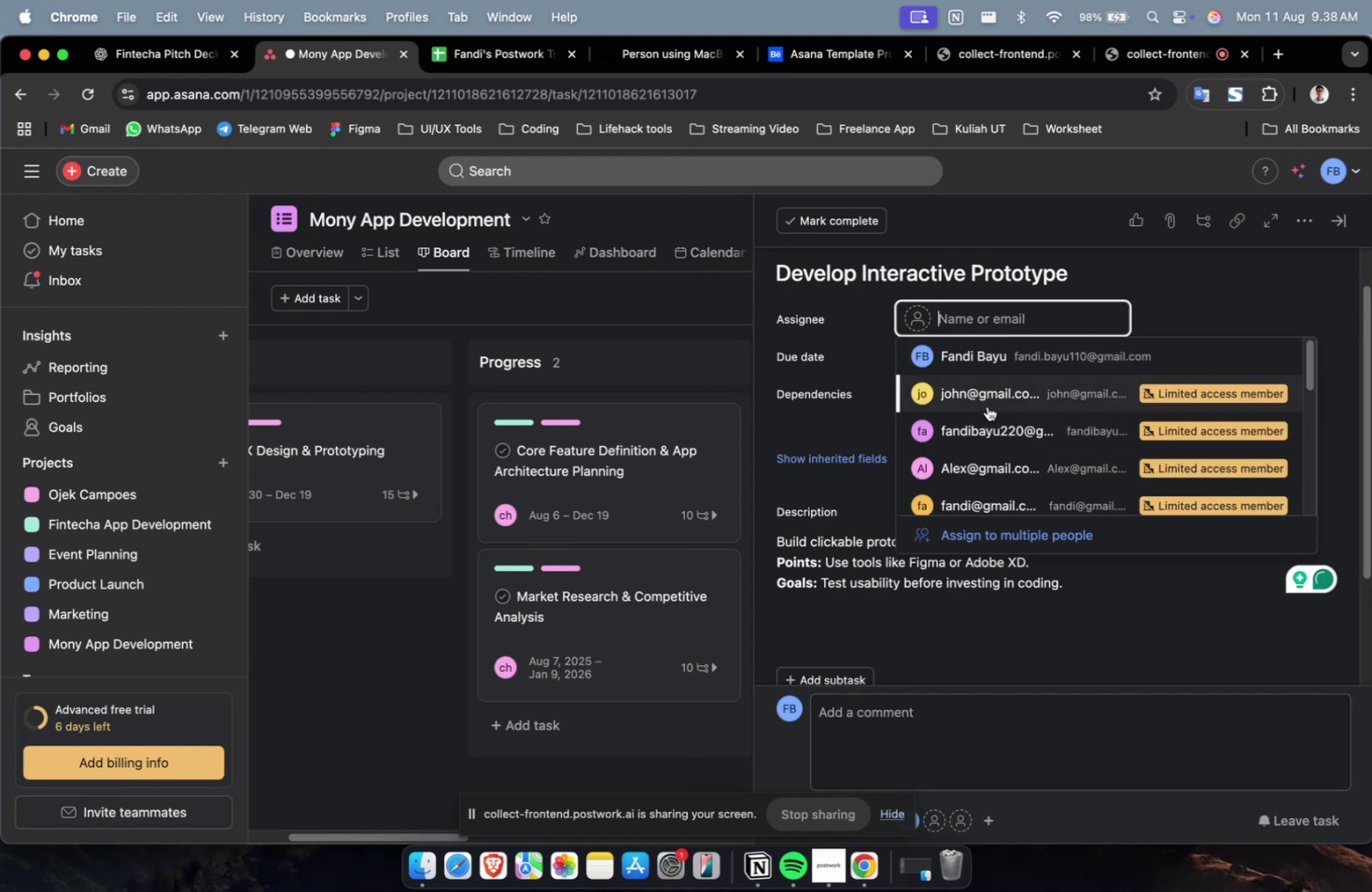 
triple_click([987, 406])
 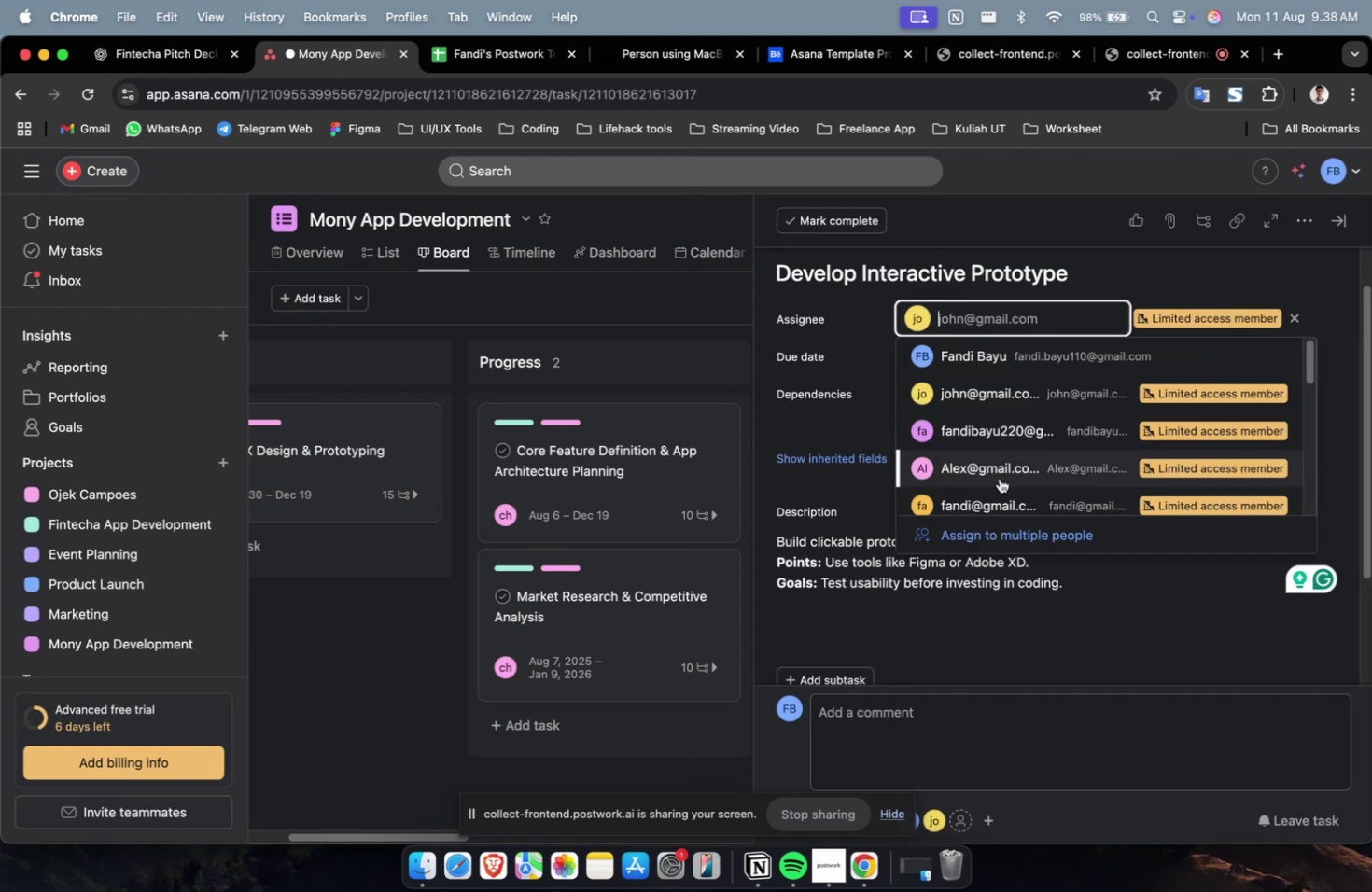 
scroll: coordinate [1001, 481], scroll_direction: down, amount: 4.0
 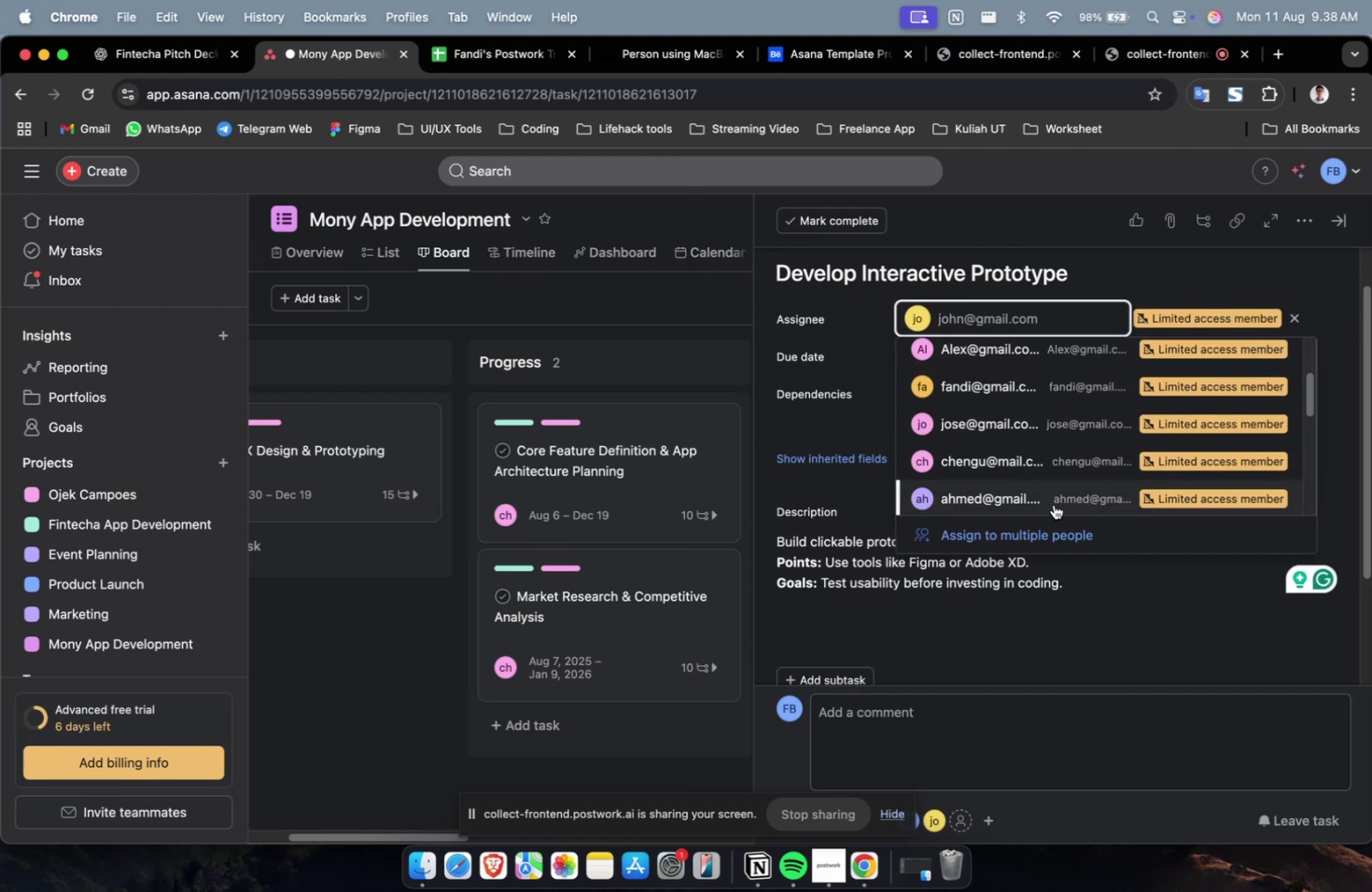 
left_click([1057, 498])
 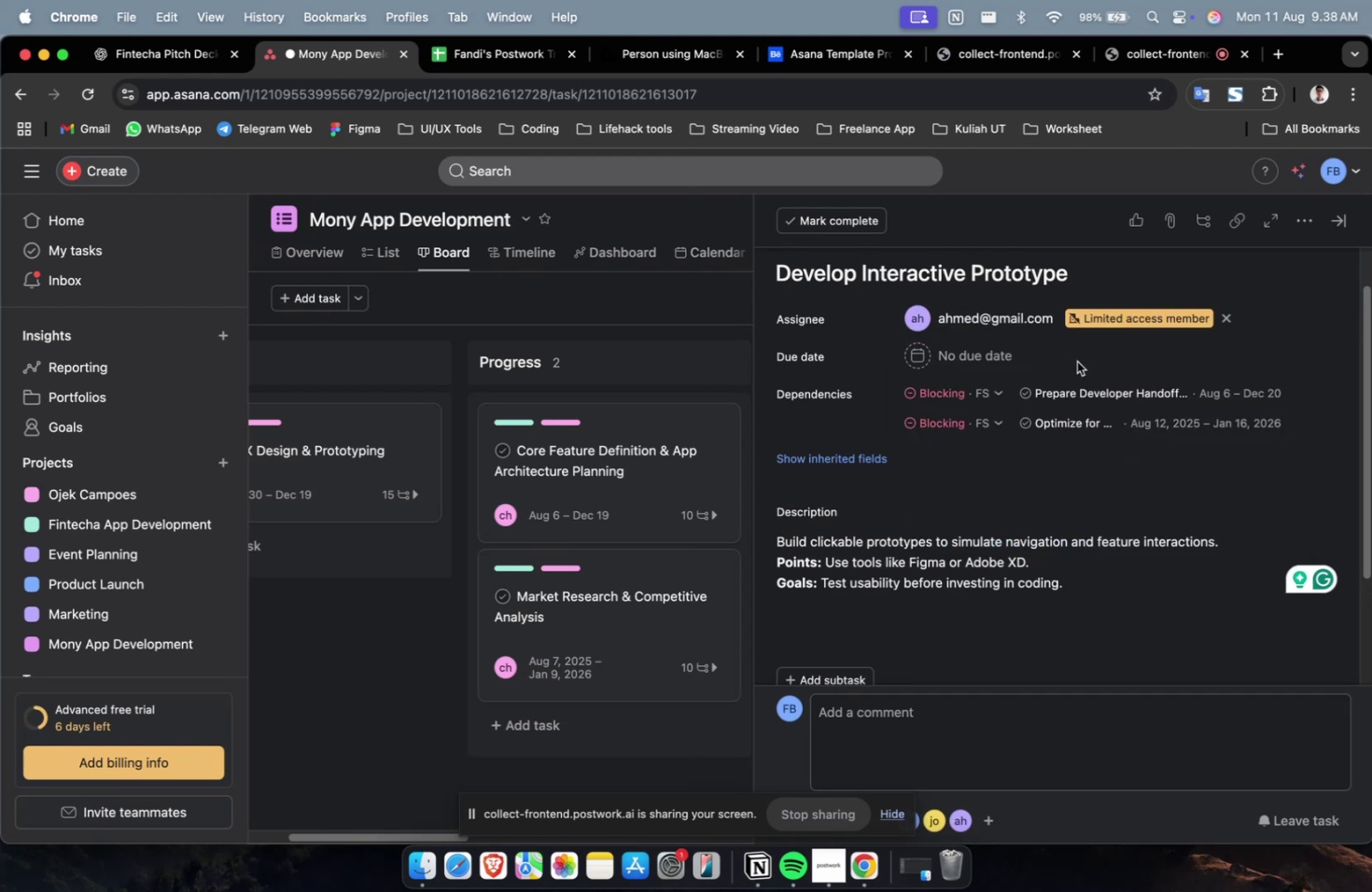 
left_click([991, 345])
 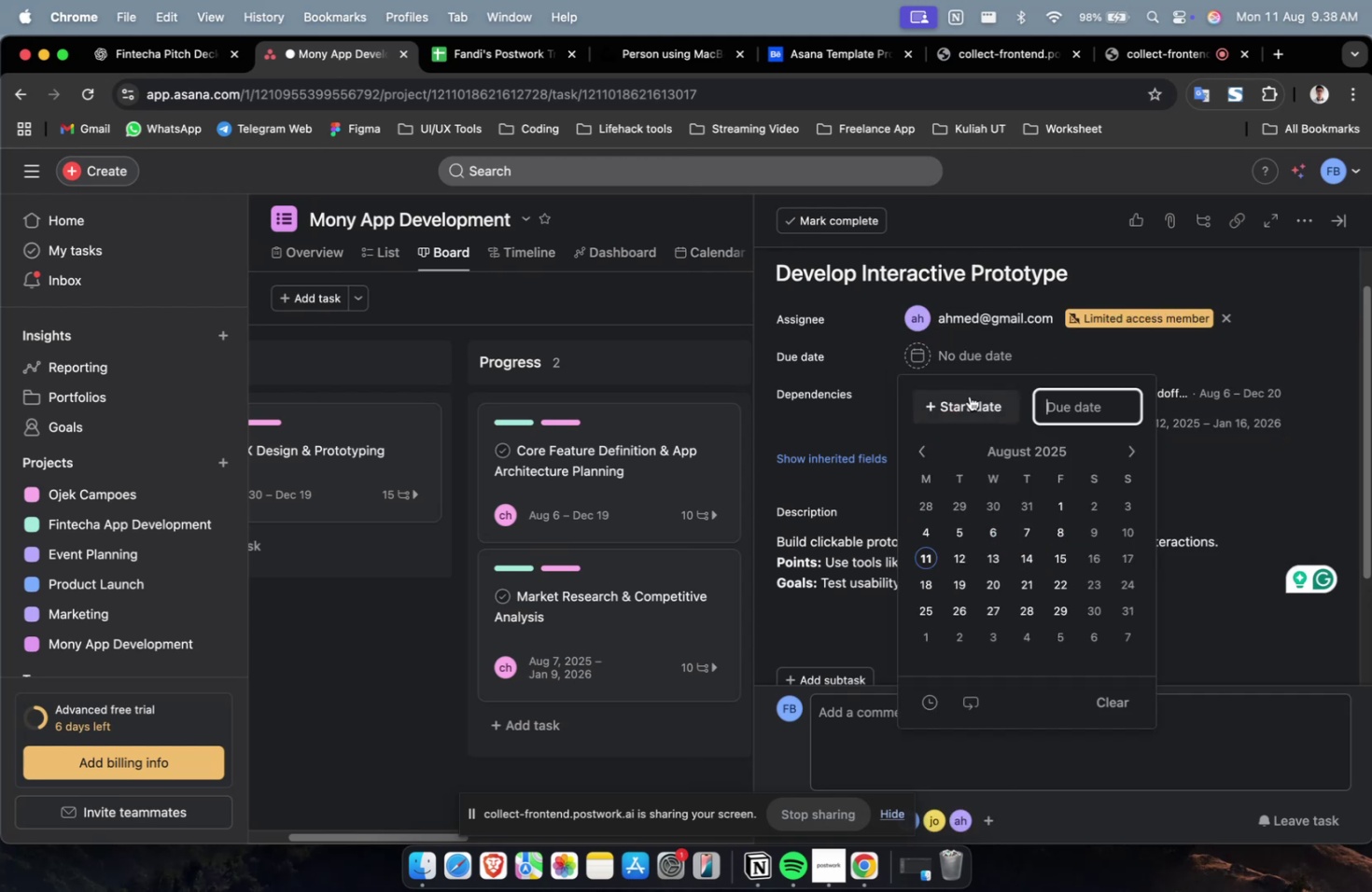 
double_click([969, 396])
 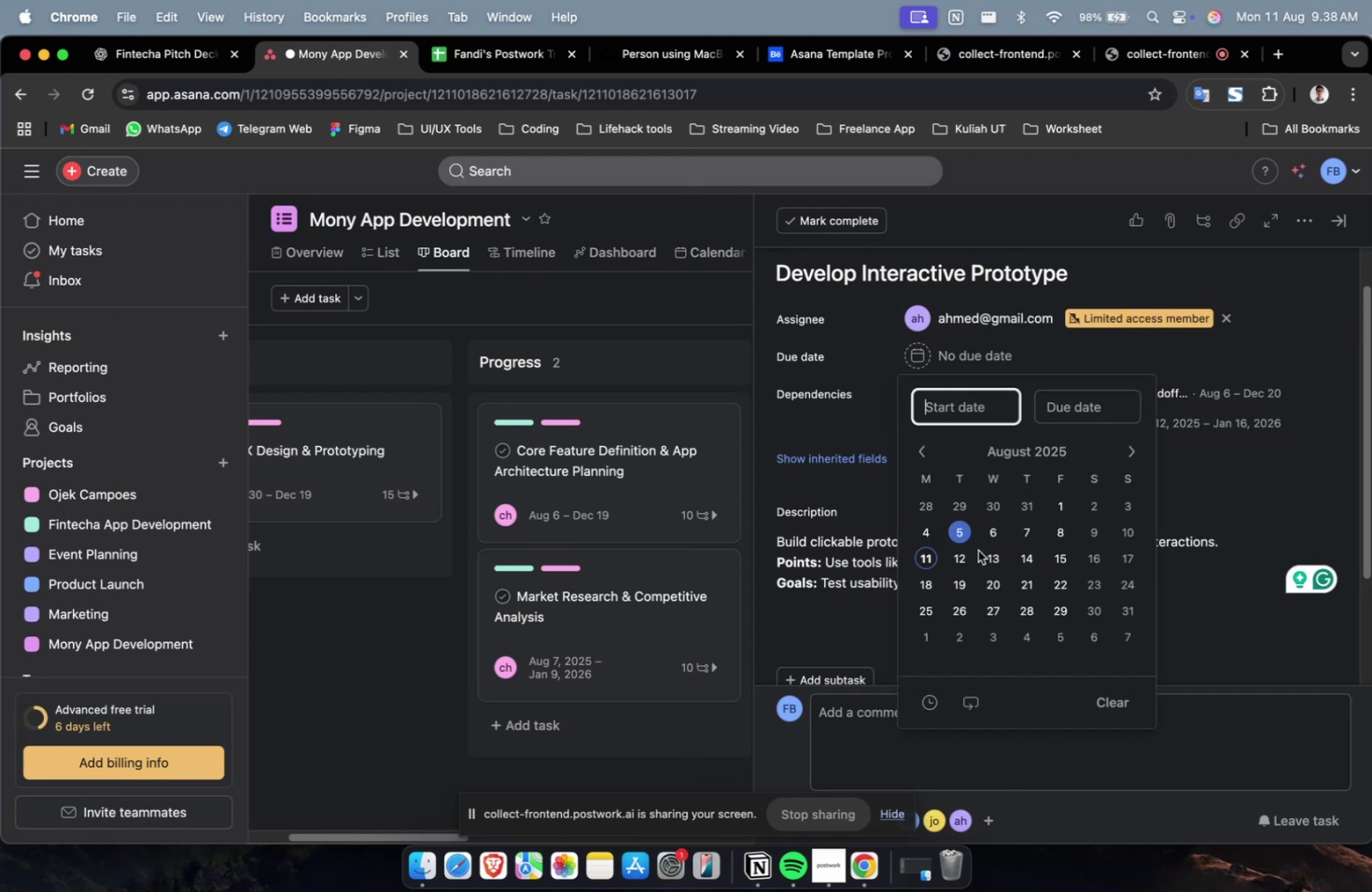 
left_click([970, 531])
 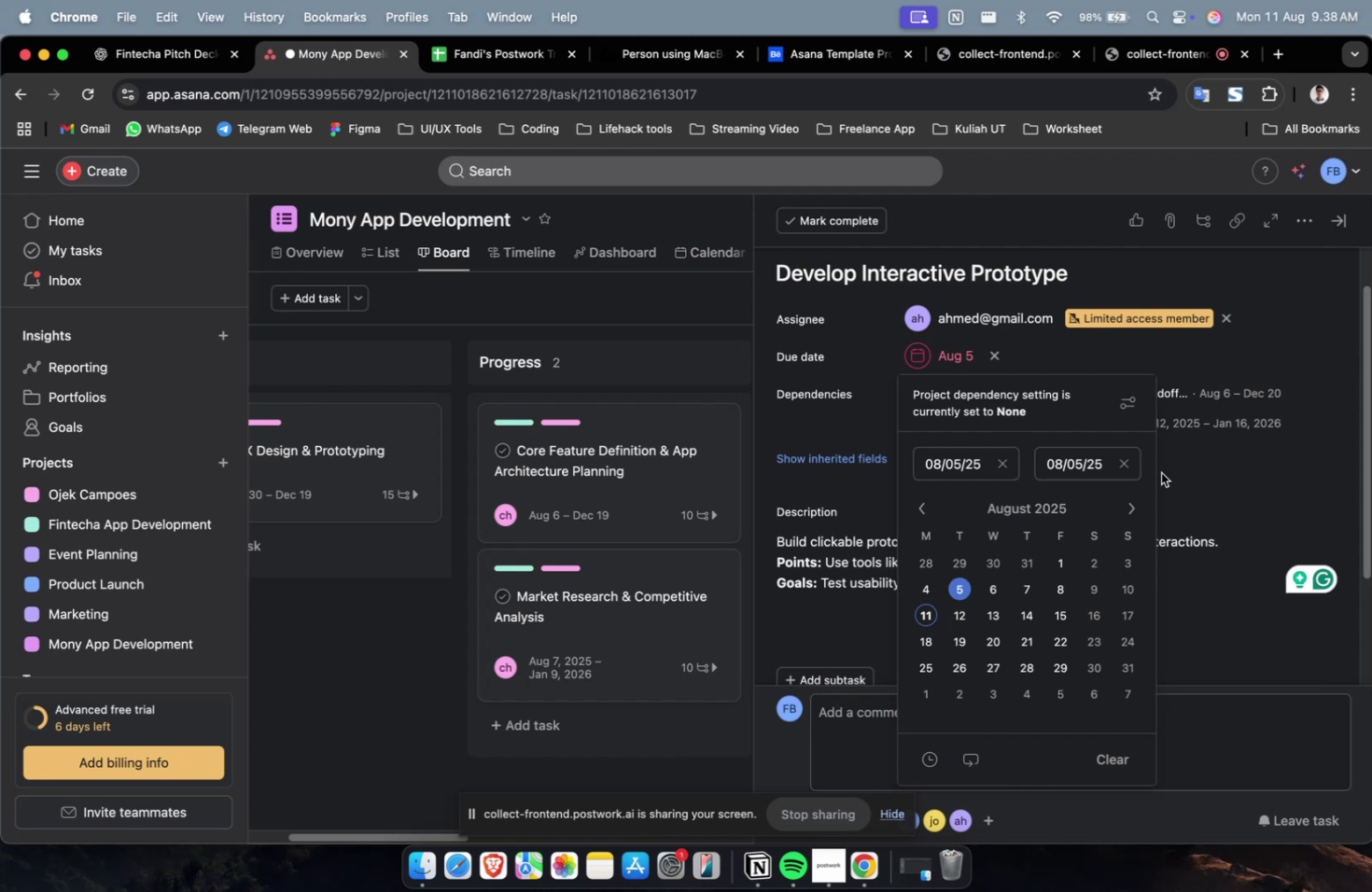 
left_click([1131, 506])
 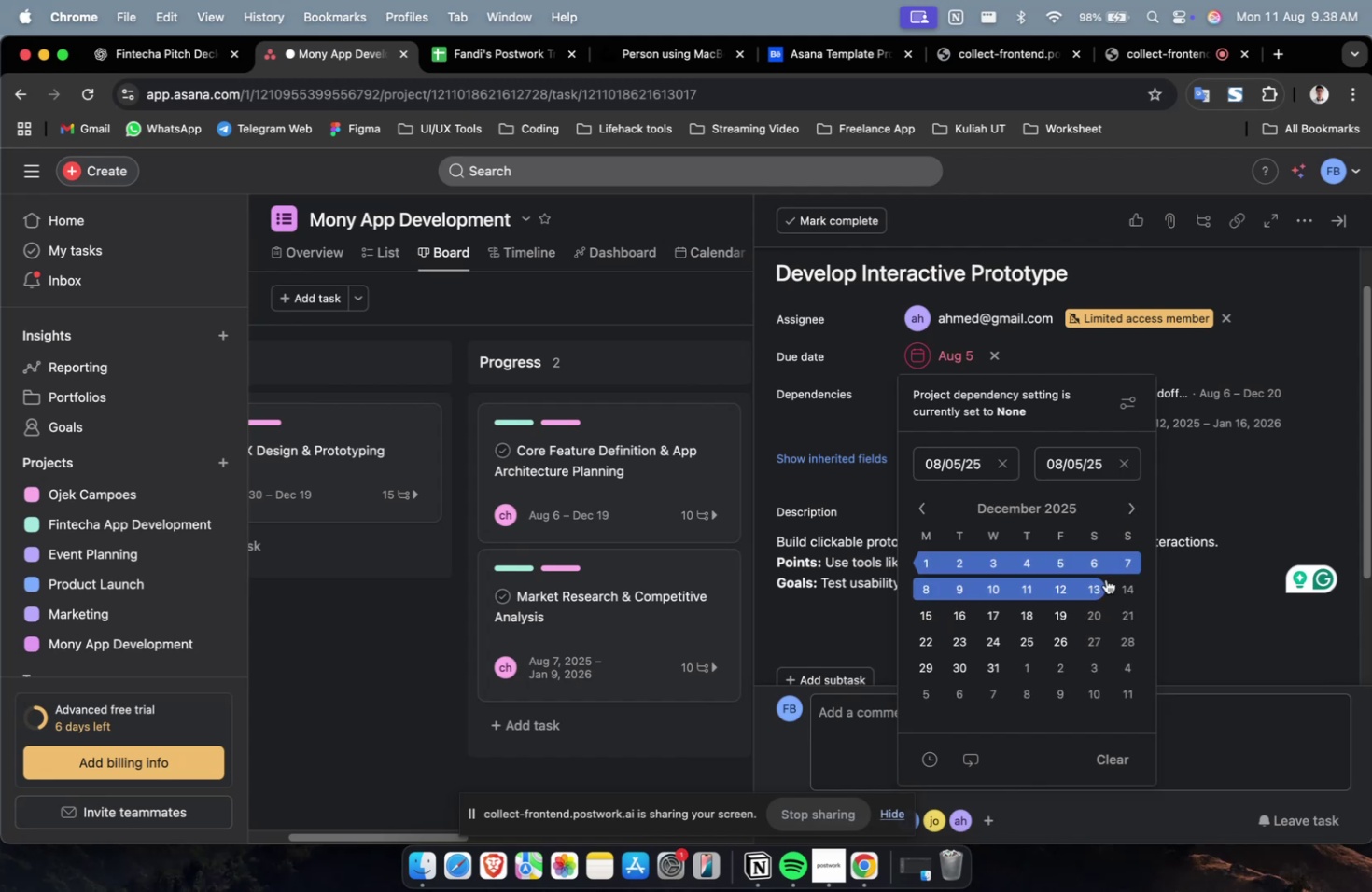 
left_click([1095, 588])
 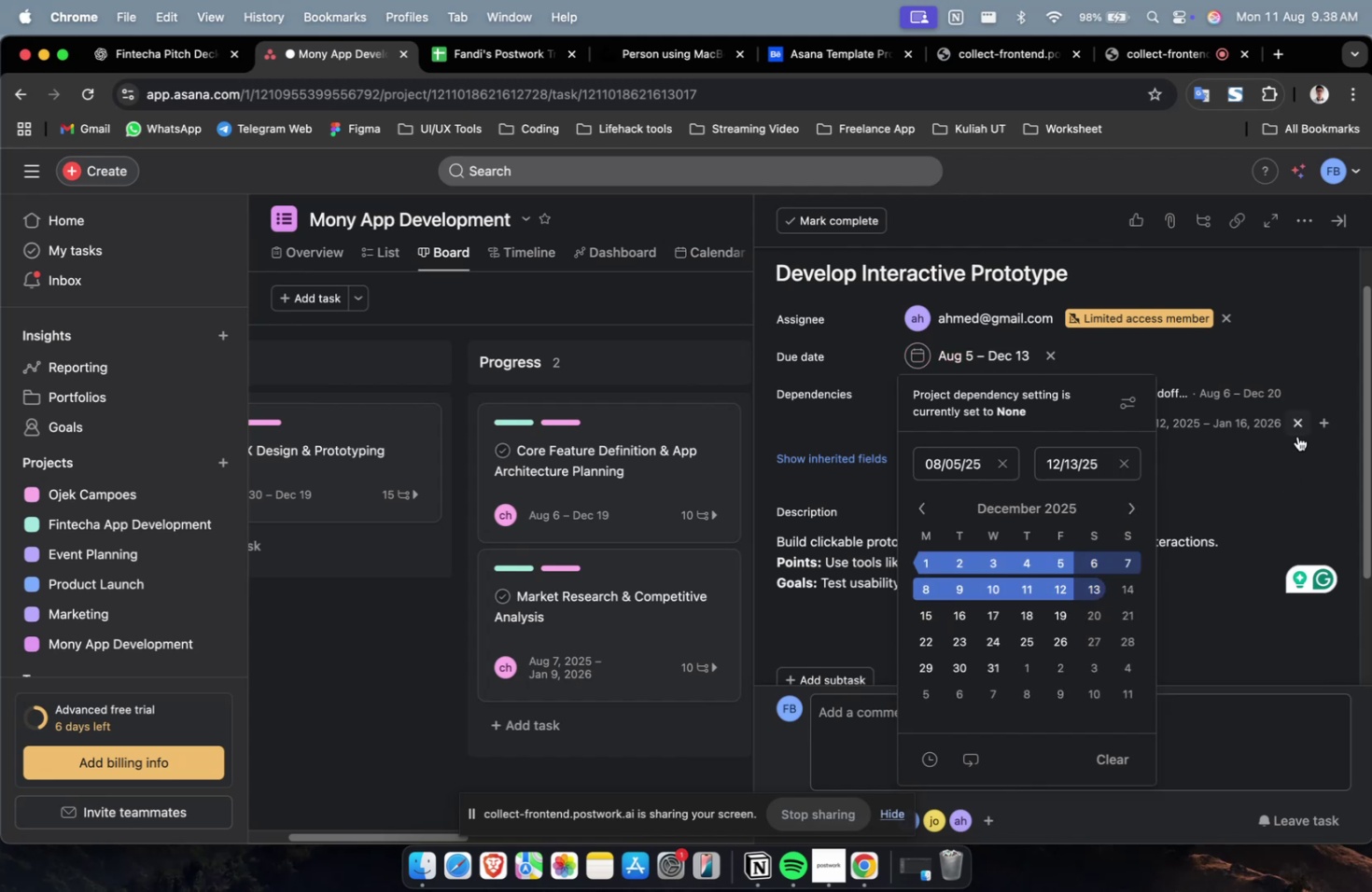 
left_click([1303, 442])
 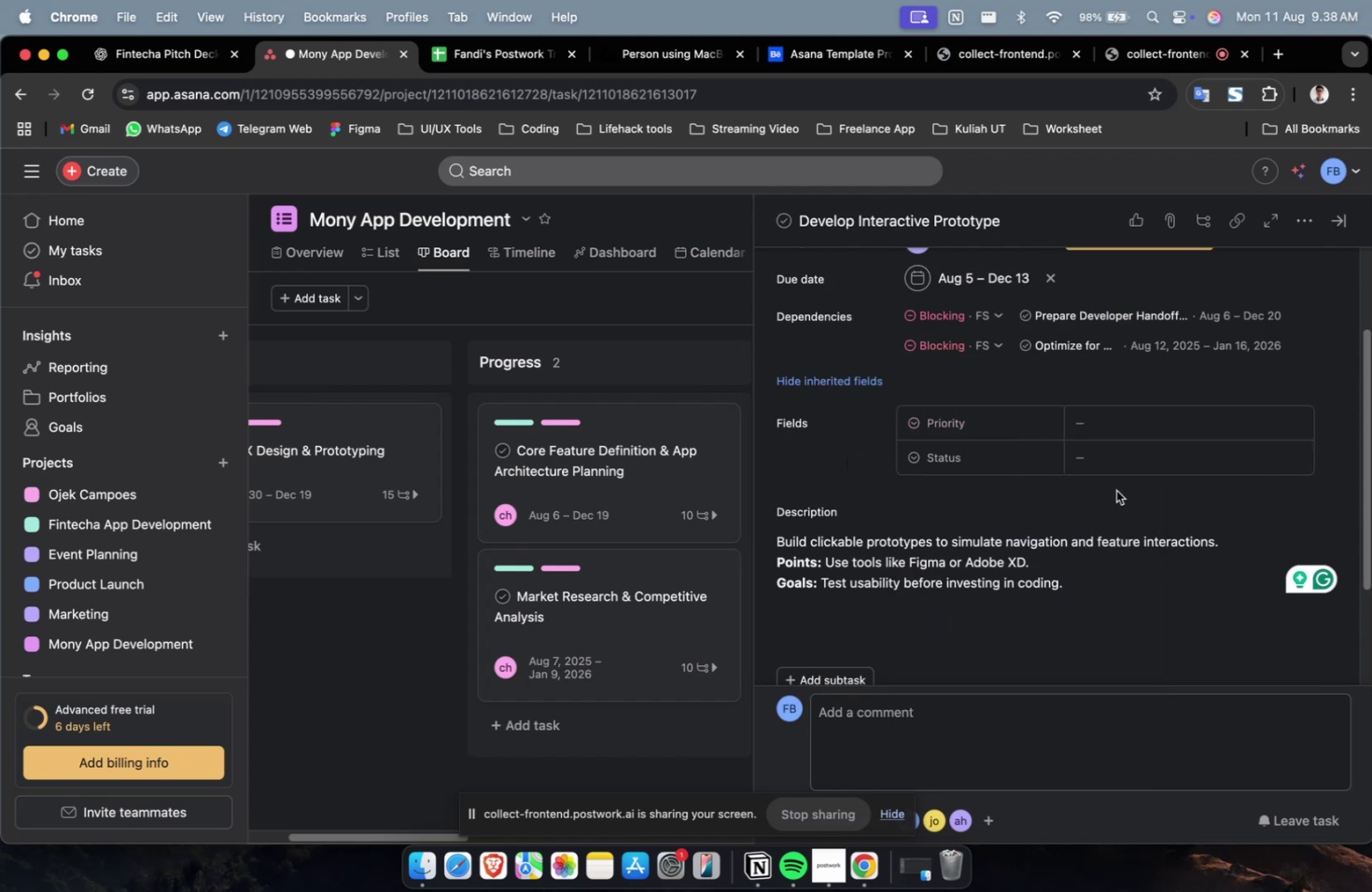 
left_click([1133, 430])
 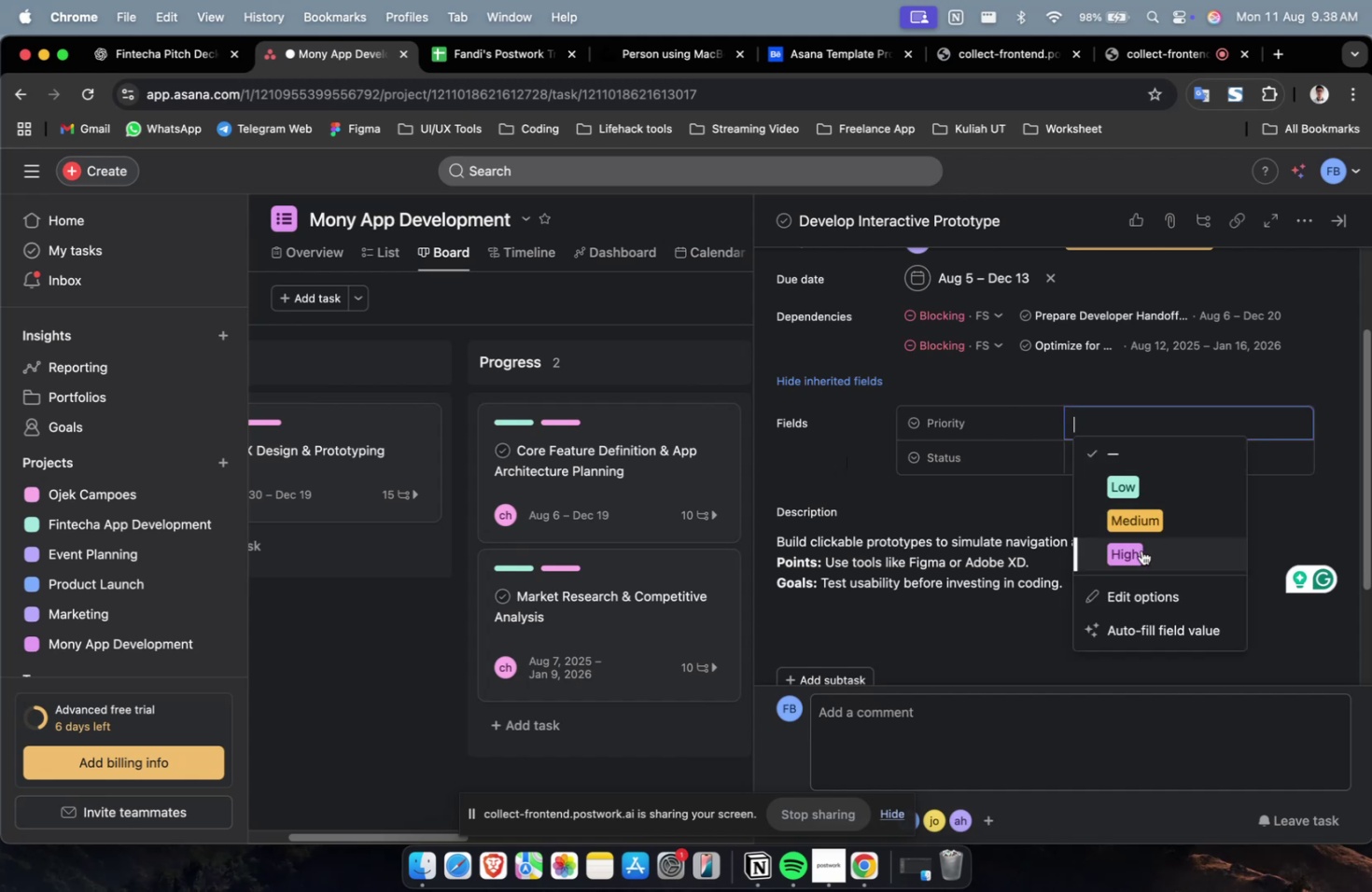 
double_click([1141, 550])
 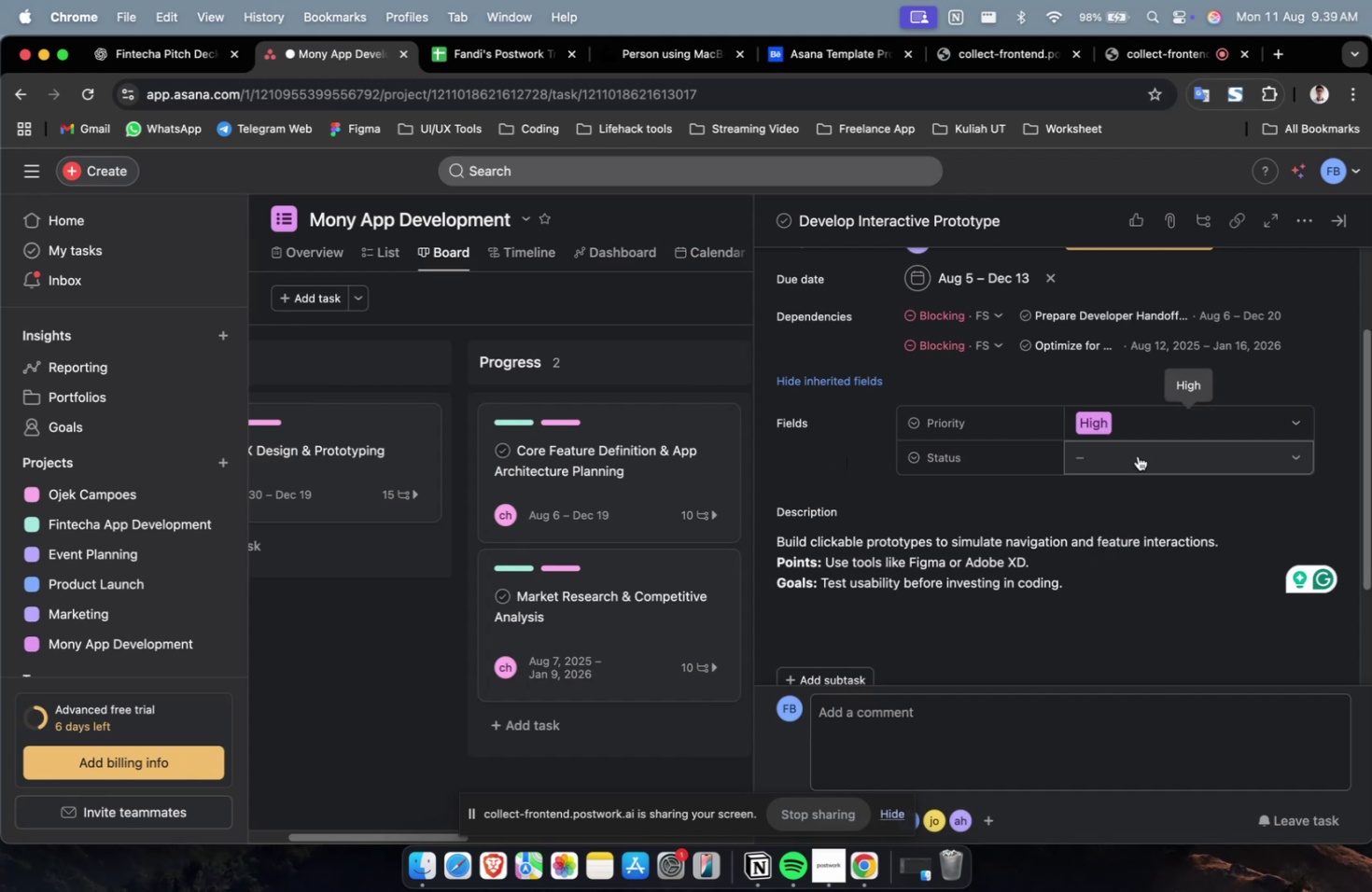 
triple_click([1137, 455])
 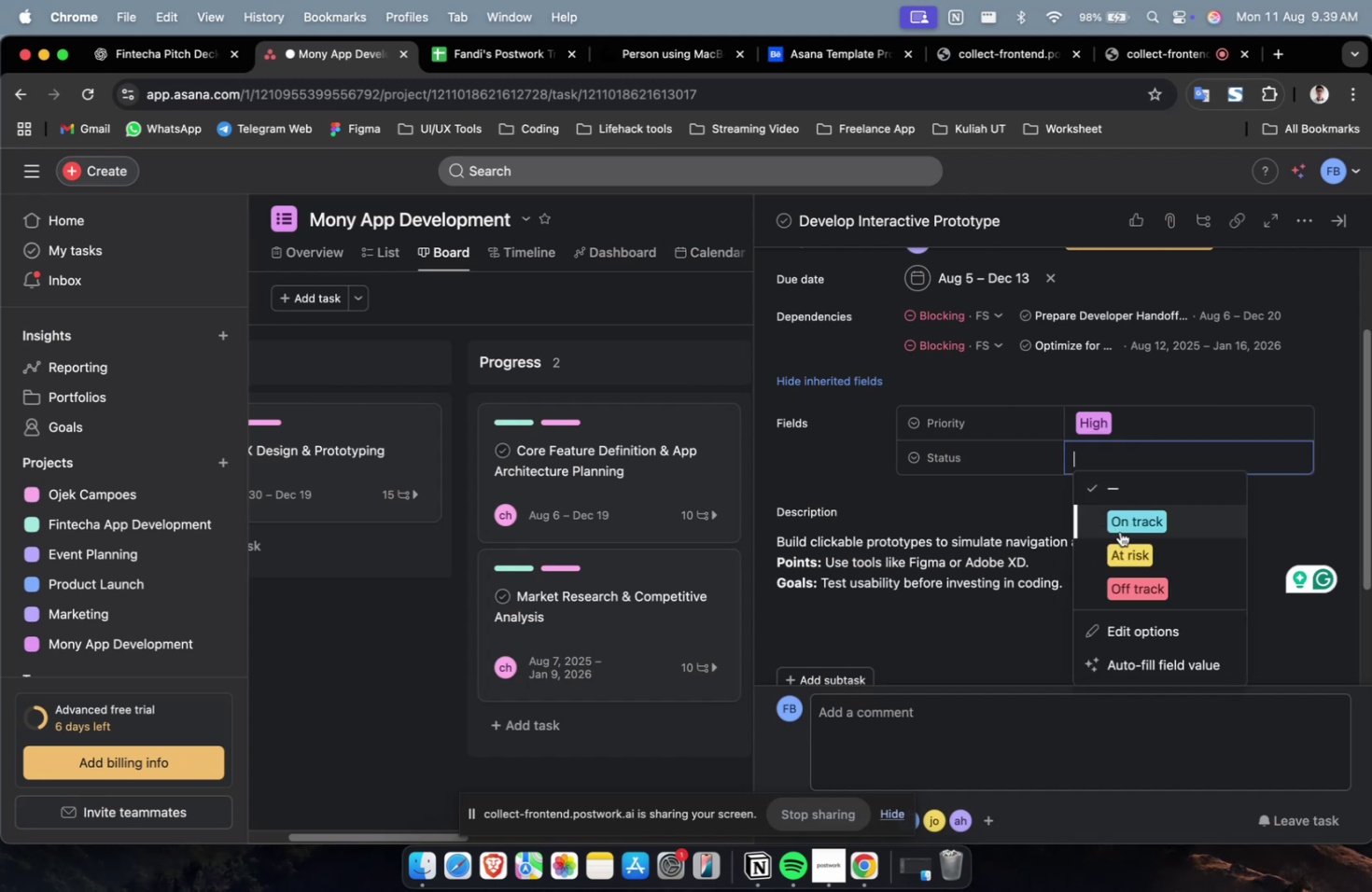 
left_click([1122, 533])
 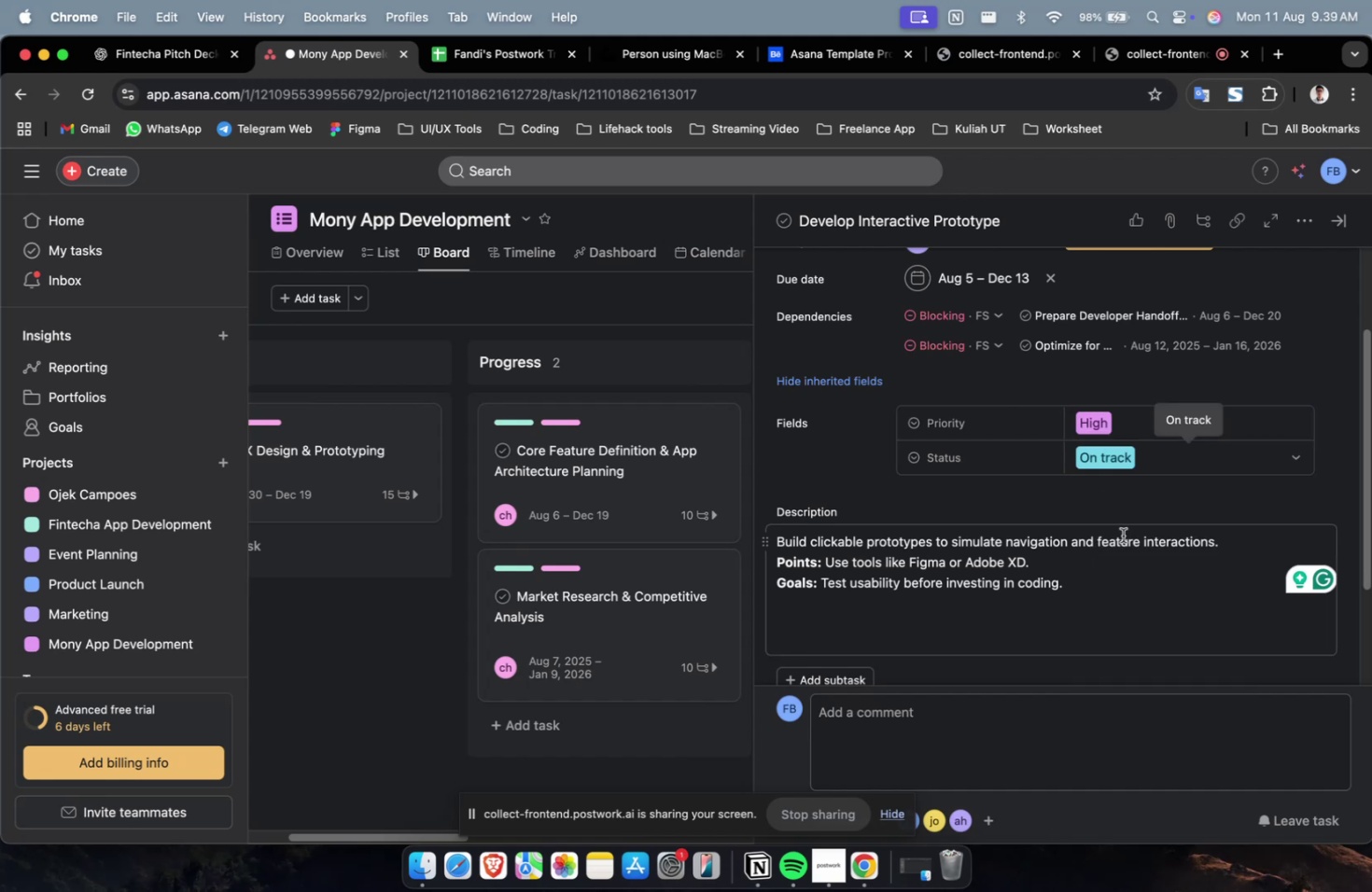 
scroll: coordinate [1143, 541], scroll_direction: down, amount: 19.0
 